 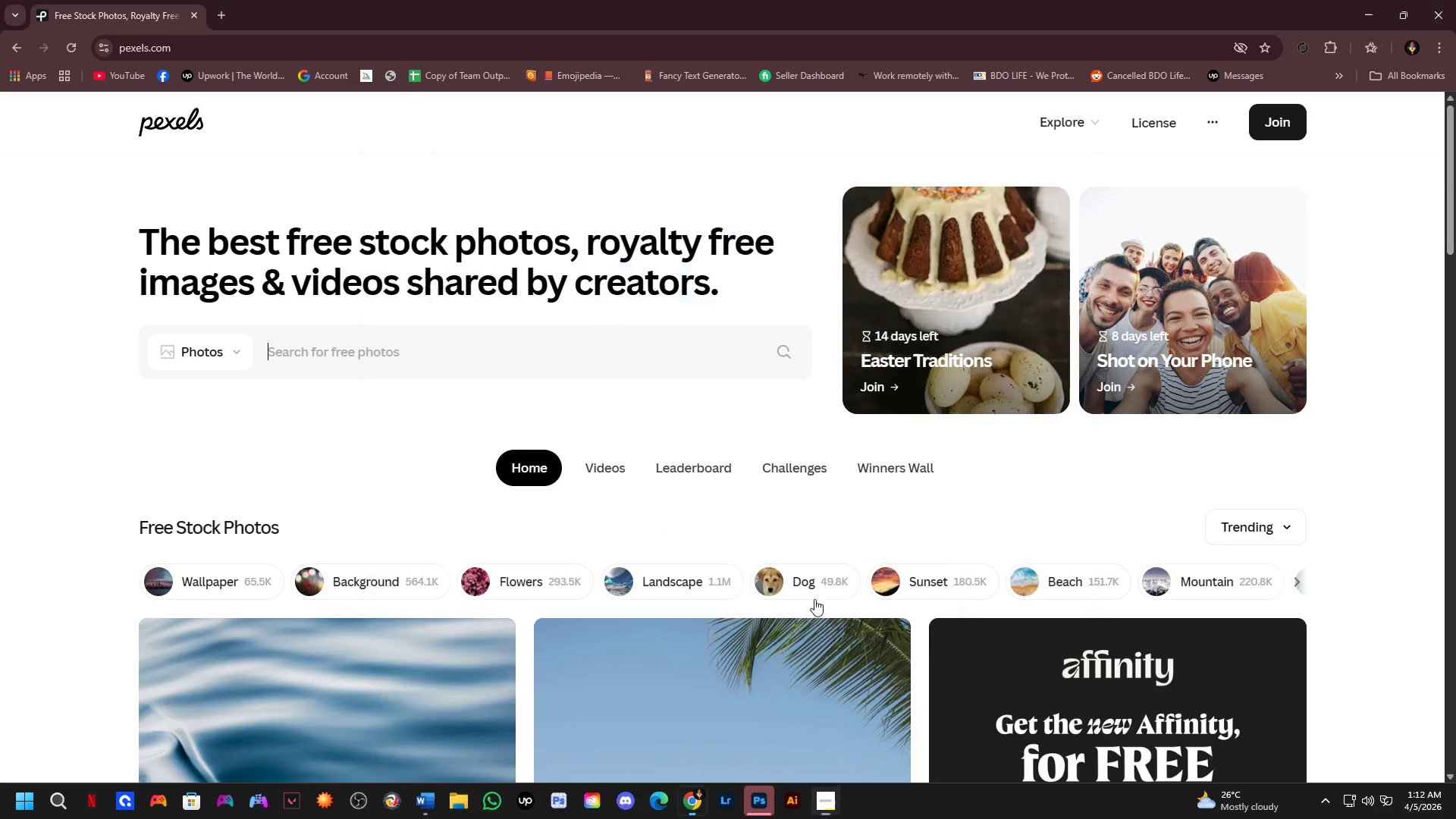 
key(Alt+Tab)
 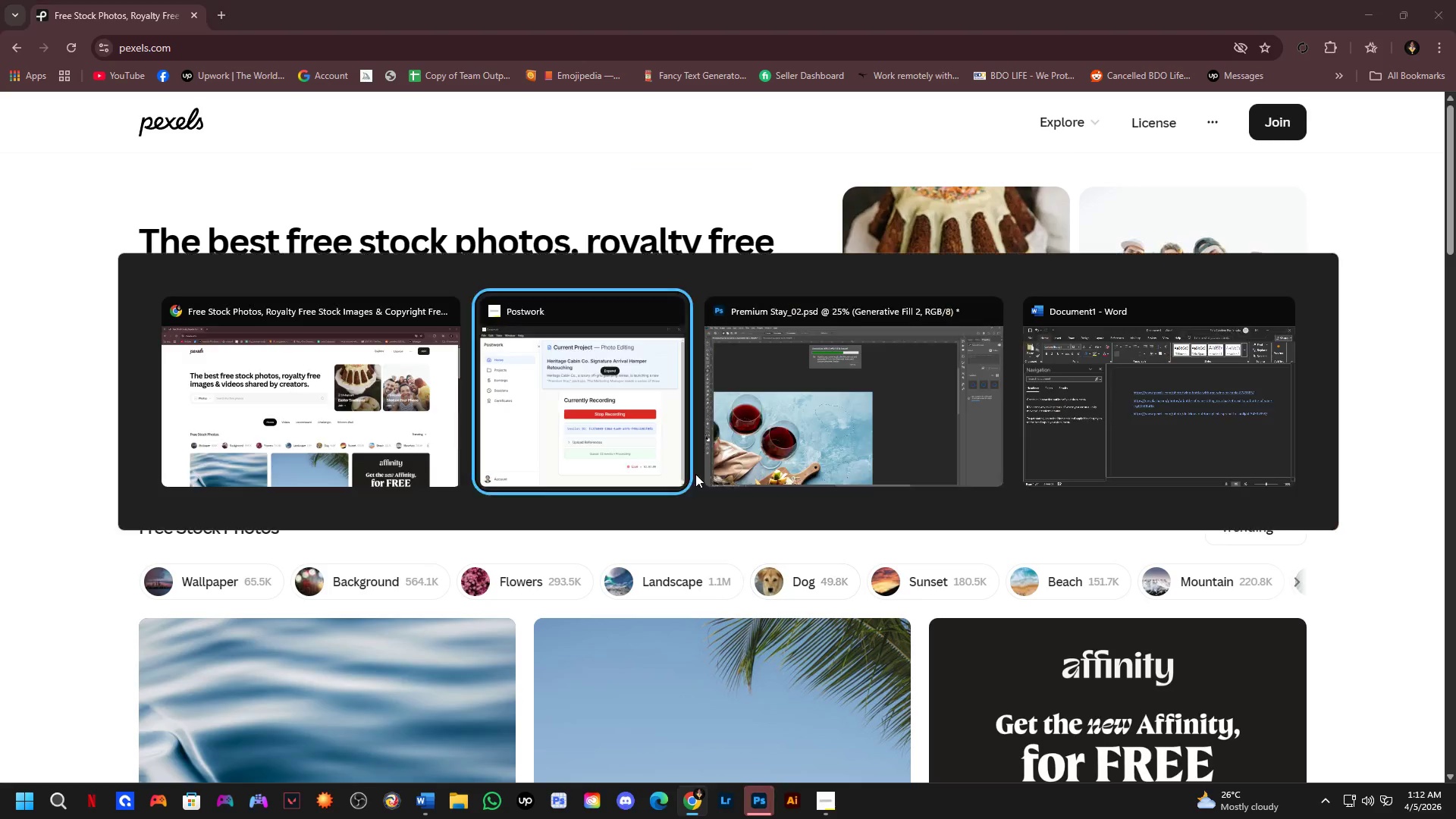 
key(Alt+Tab)
 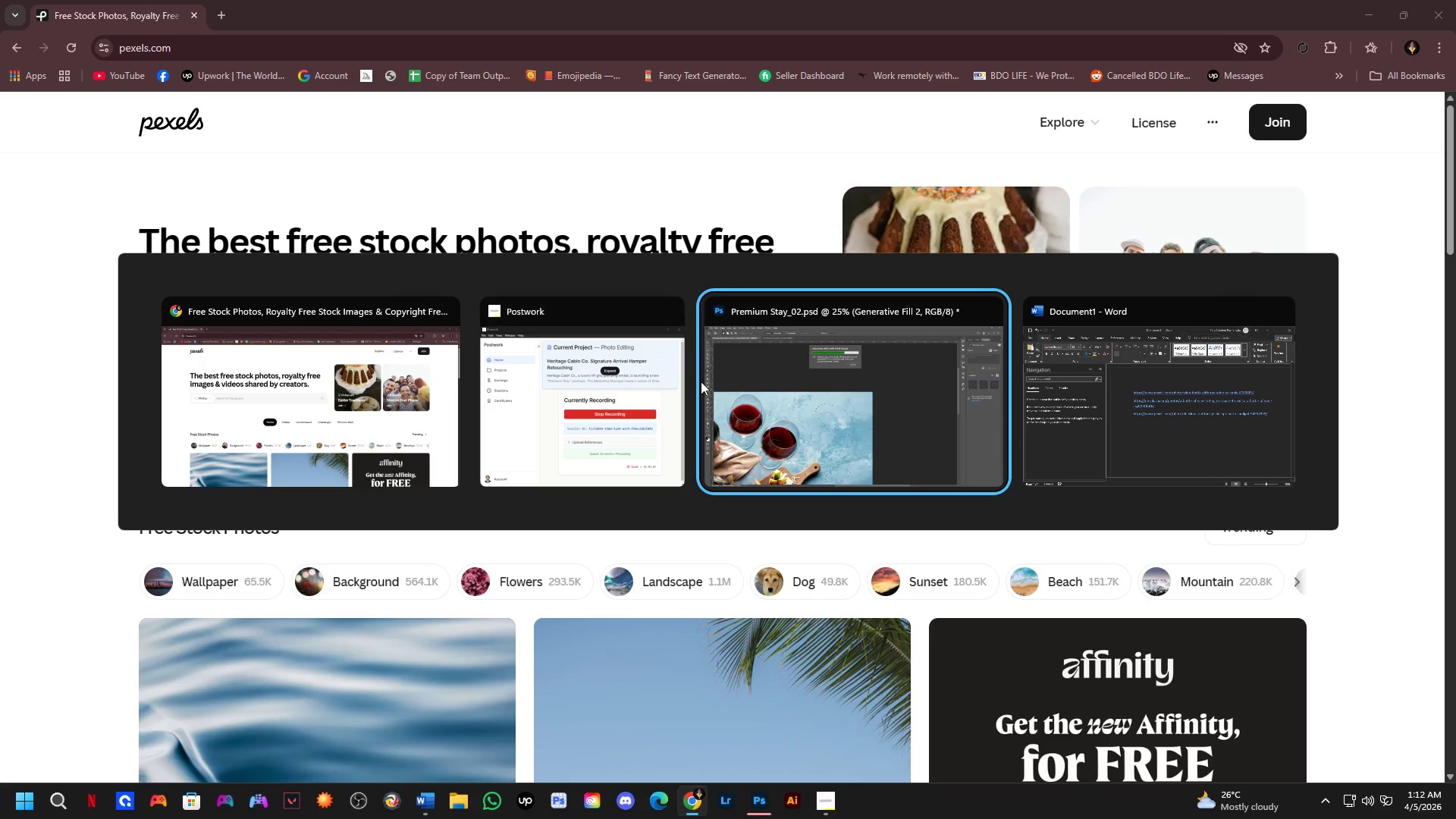 
left_click([824, 404])
 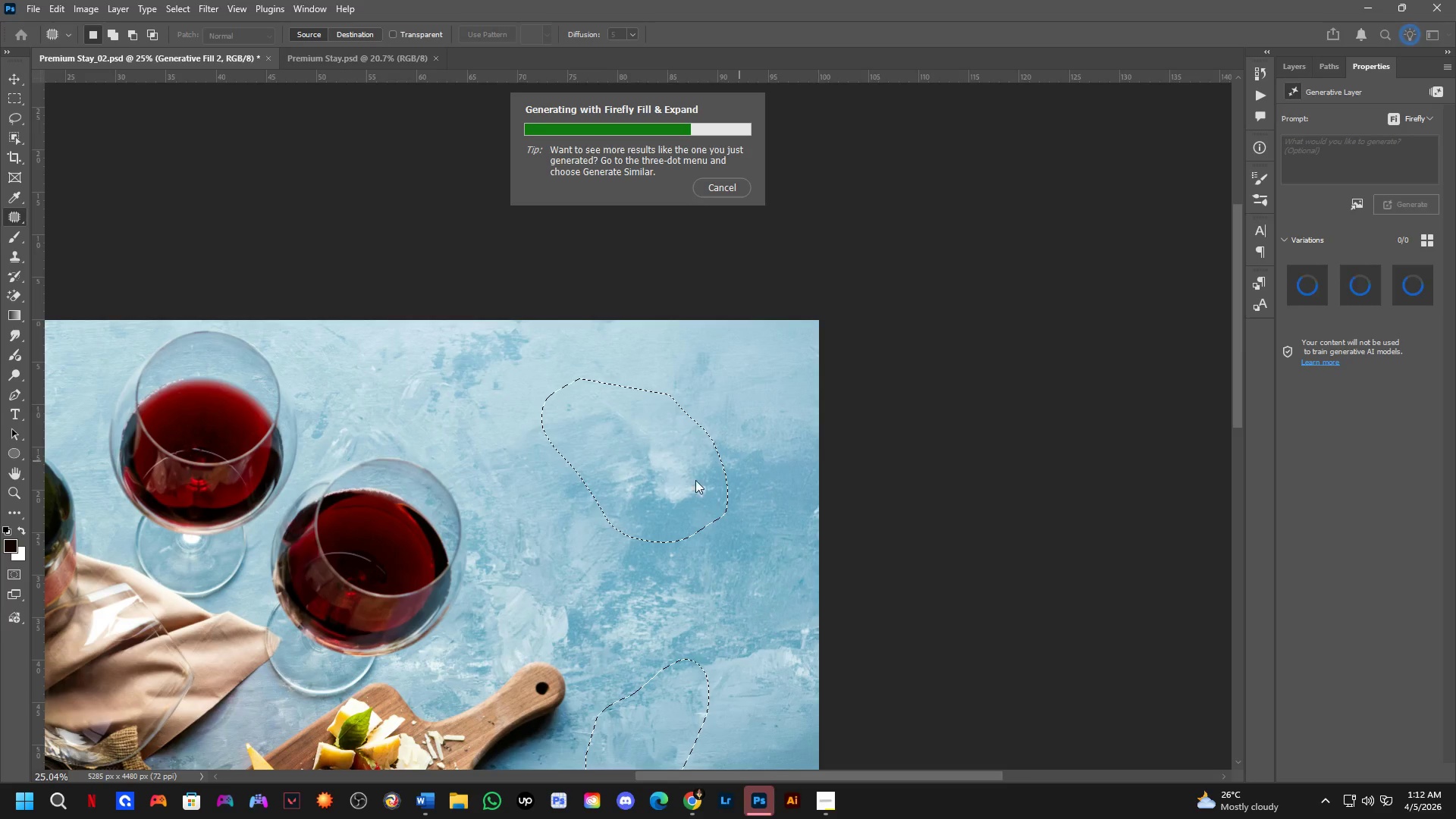 
key(Shift+ShiftLeft)
 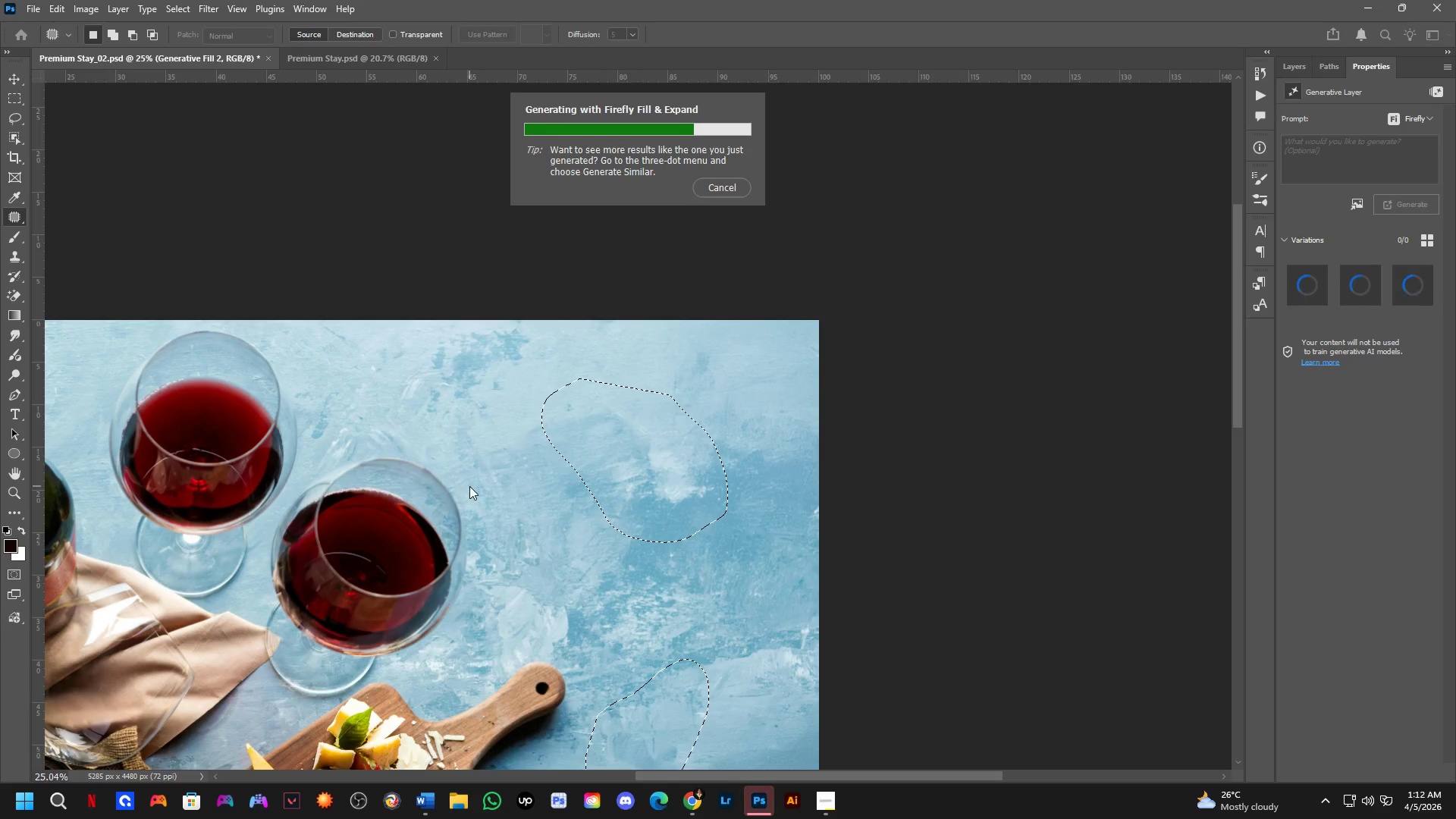 
scroll: coordinate [479, 472], scroll_direction: down, amount: 3.0
 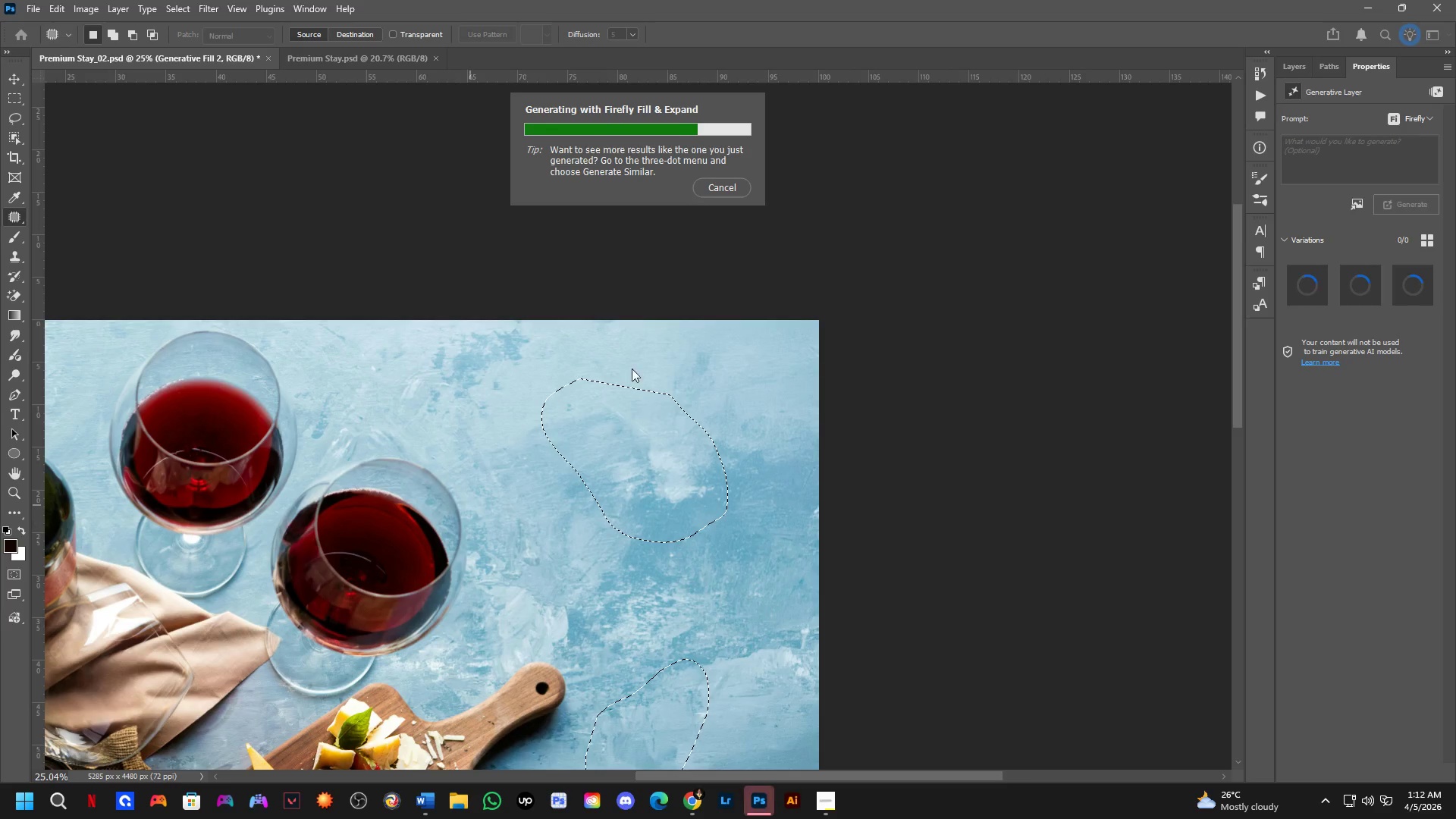 
left_click([648, 365])
 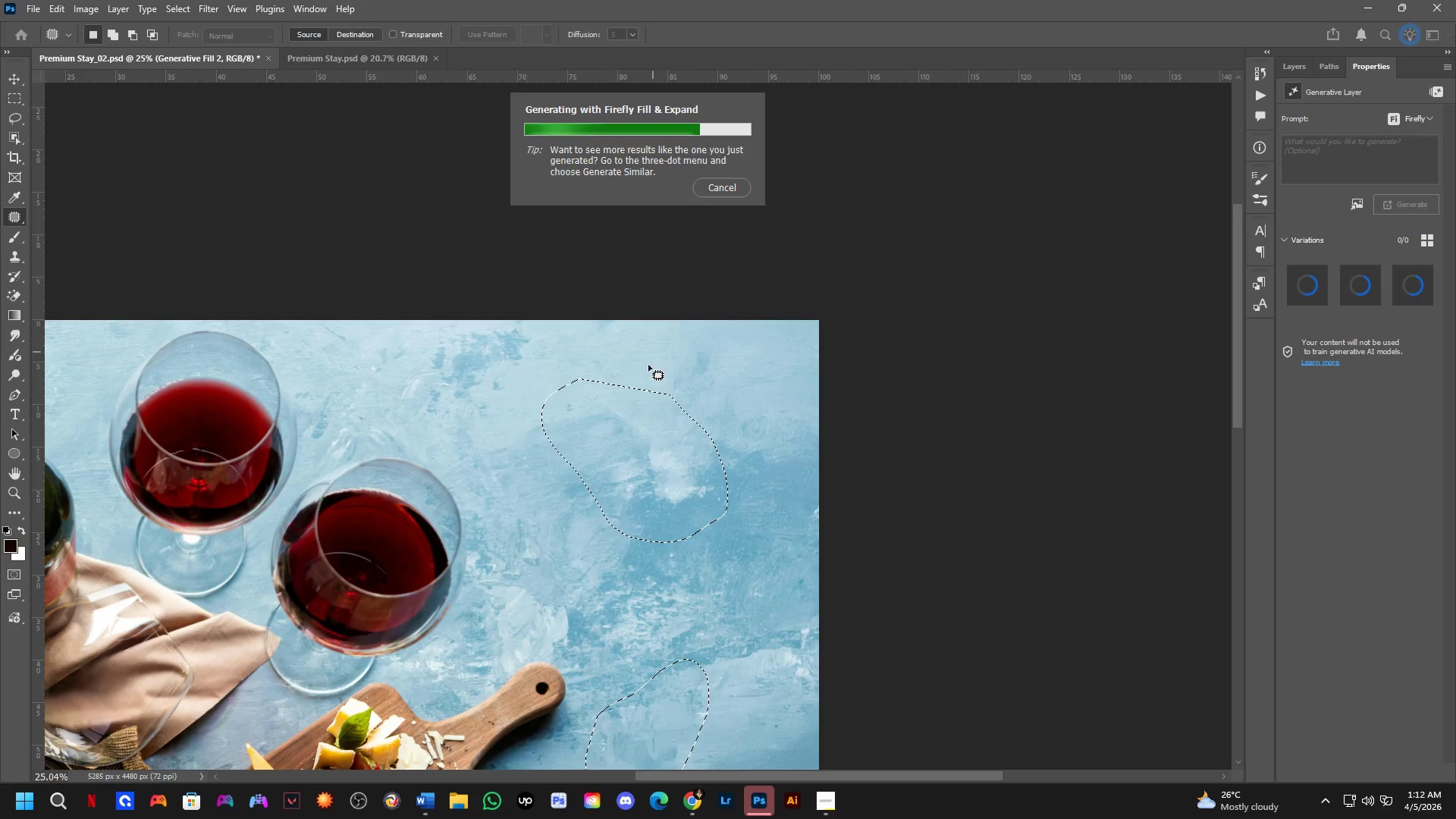 
key(Shift+ShiftLeft)
 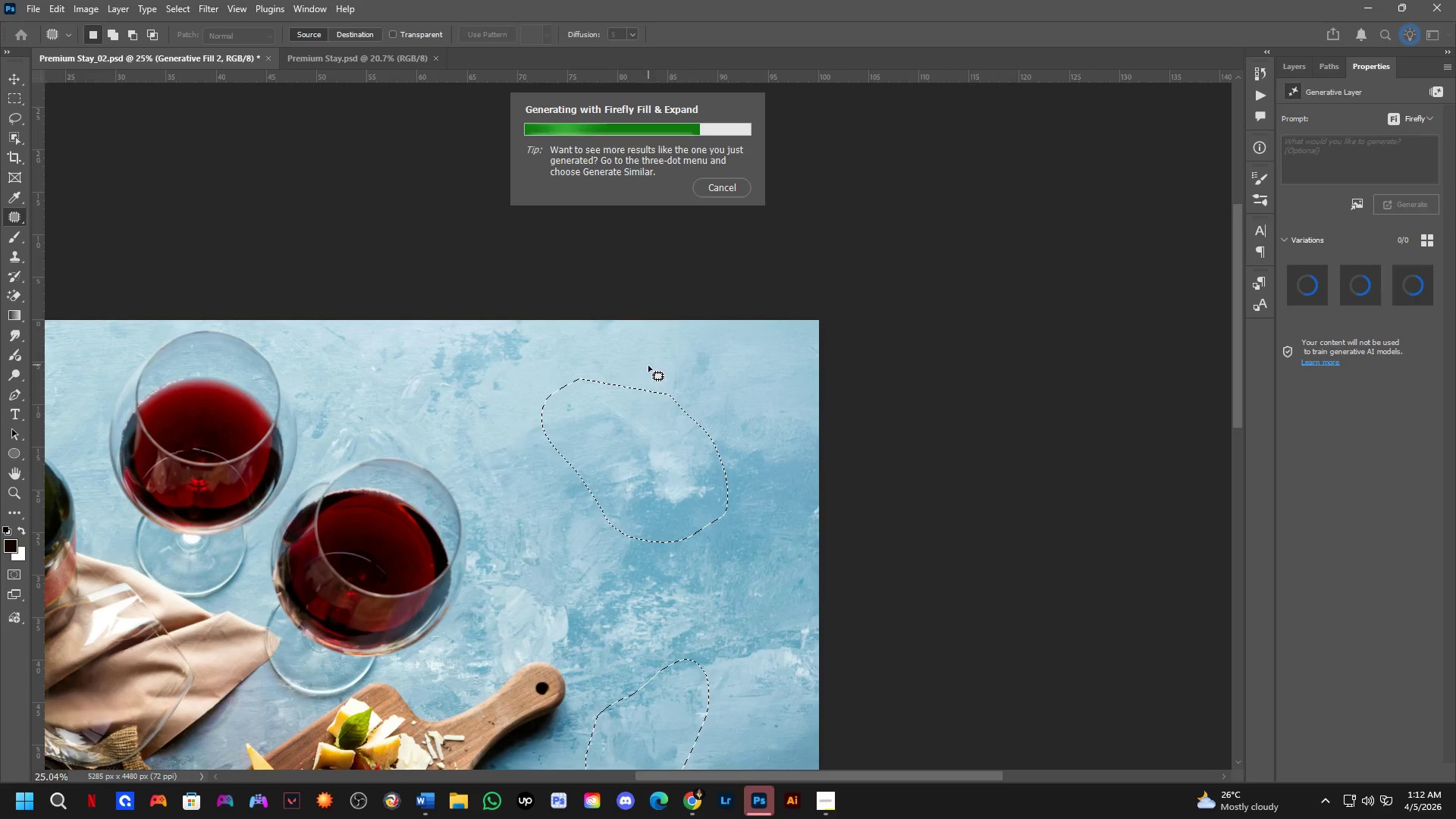 
key(Shift+ShiftLeft)
 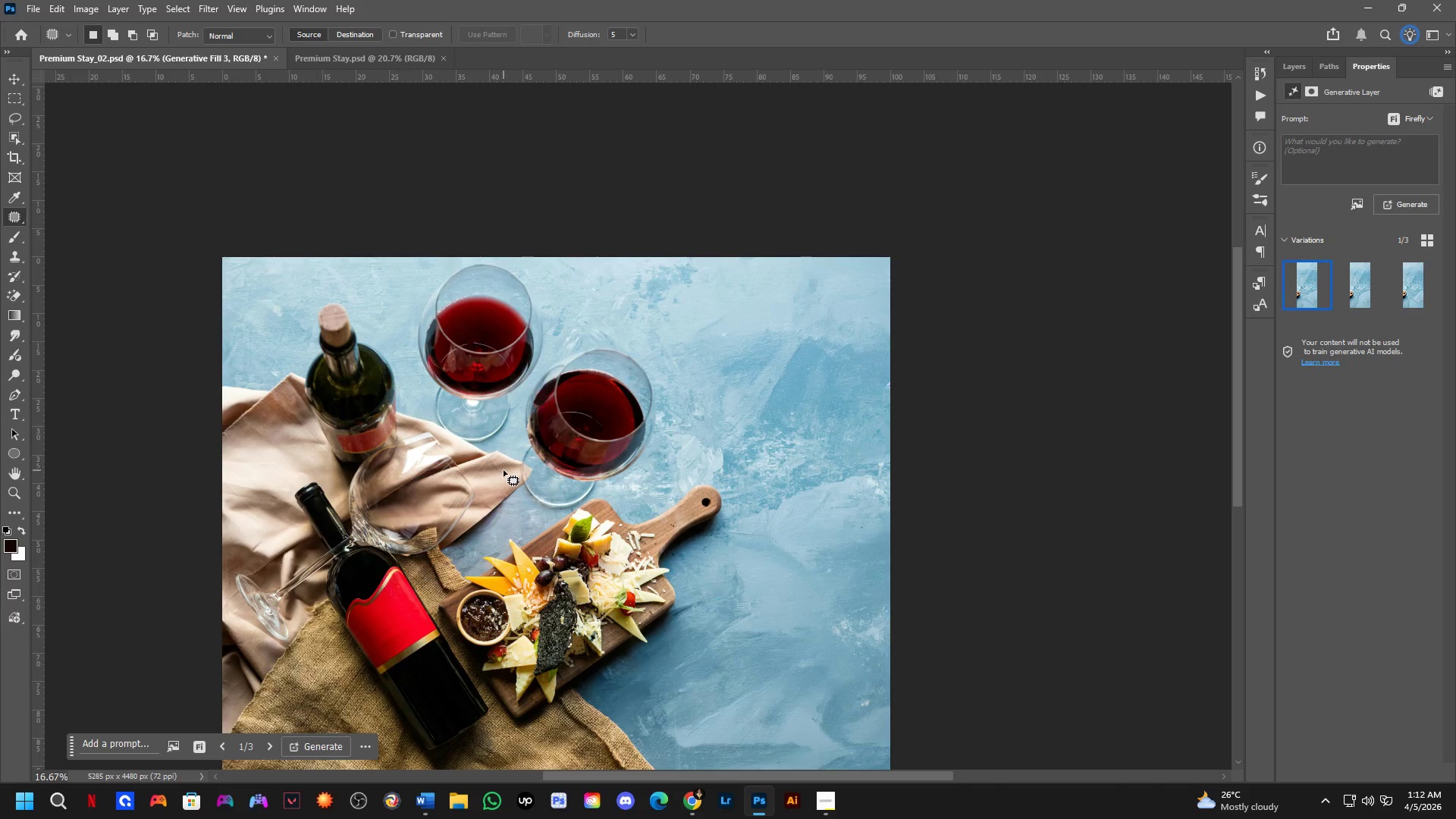 
scroll: coordinate [505, 470], scroll_direction: down, amount: 2.0
 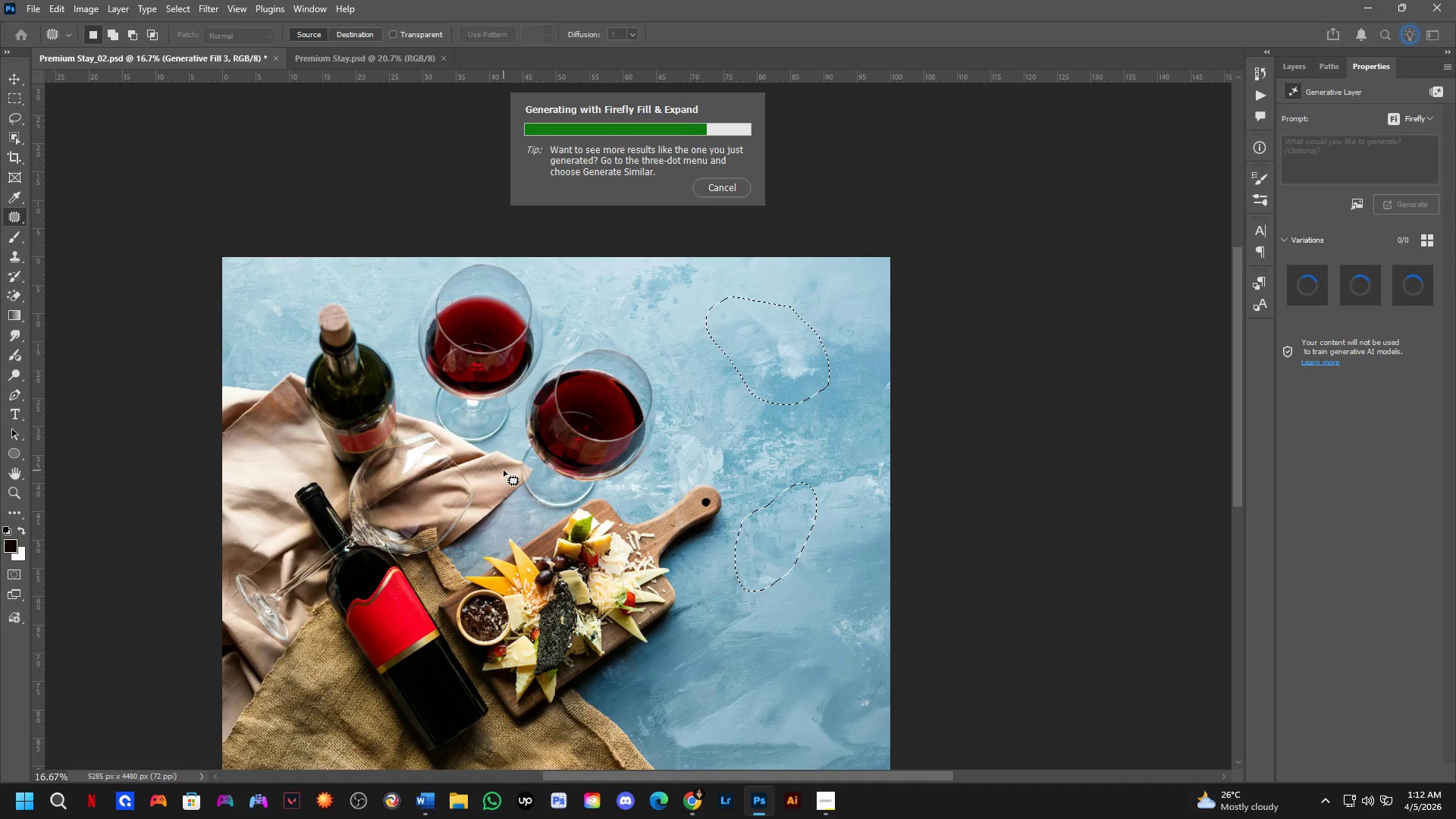 
scroll: coordinate [601, 270], scroll_direction: up, amount: 3.0
 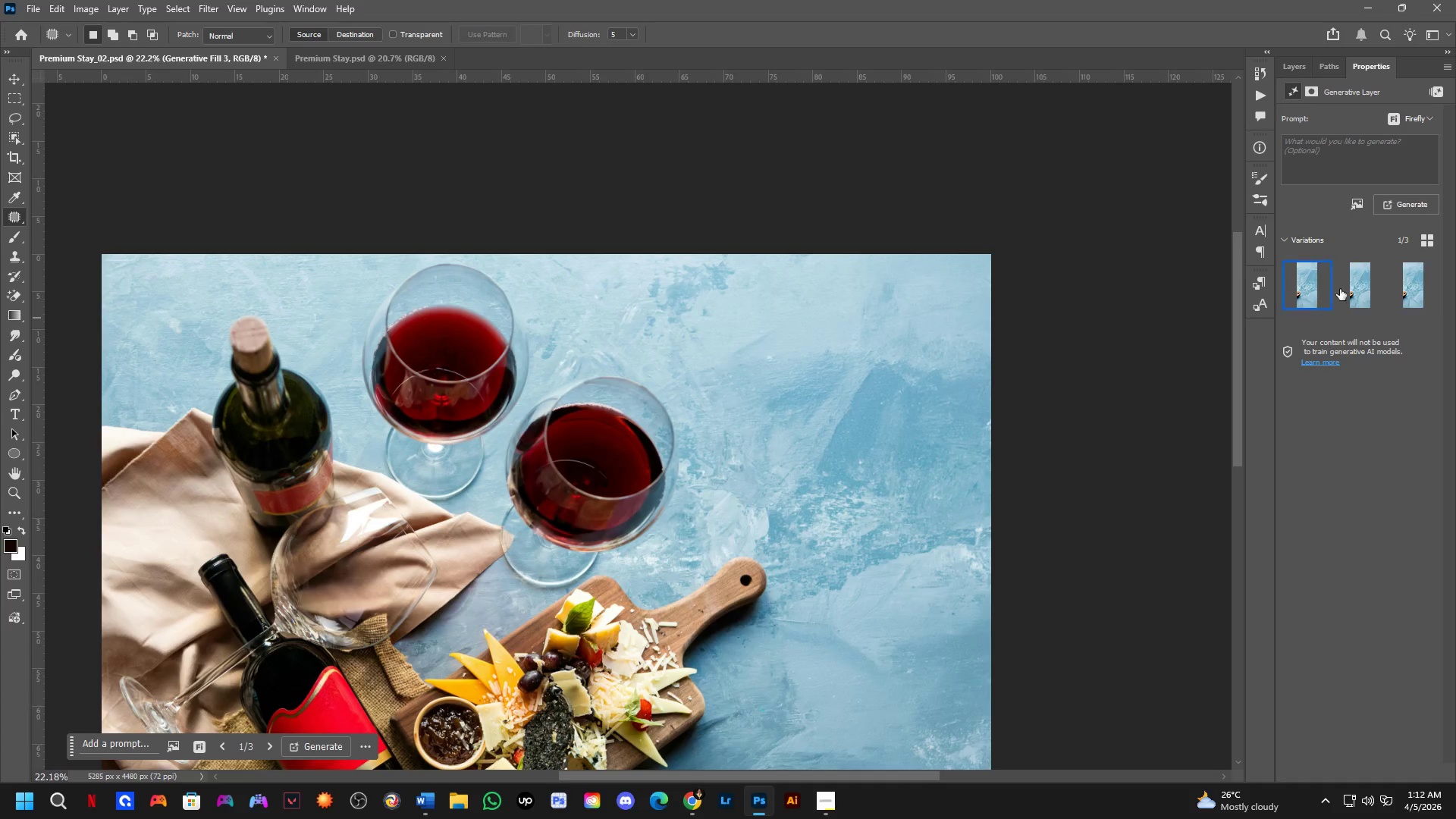 
left_click([1361, 284])
 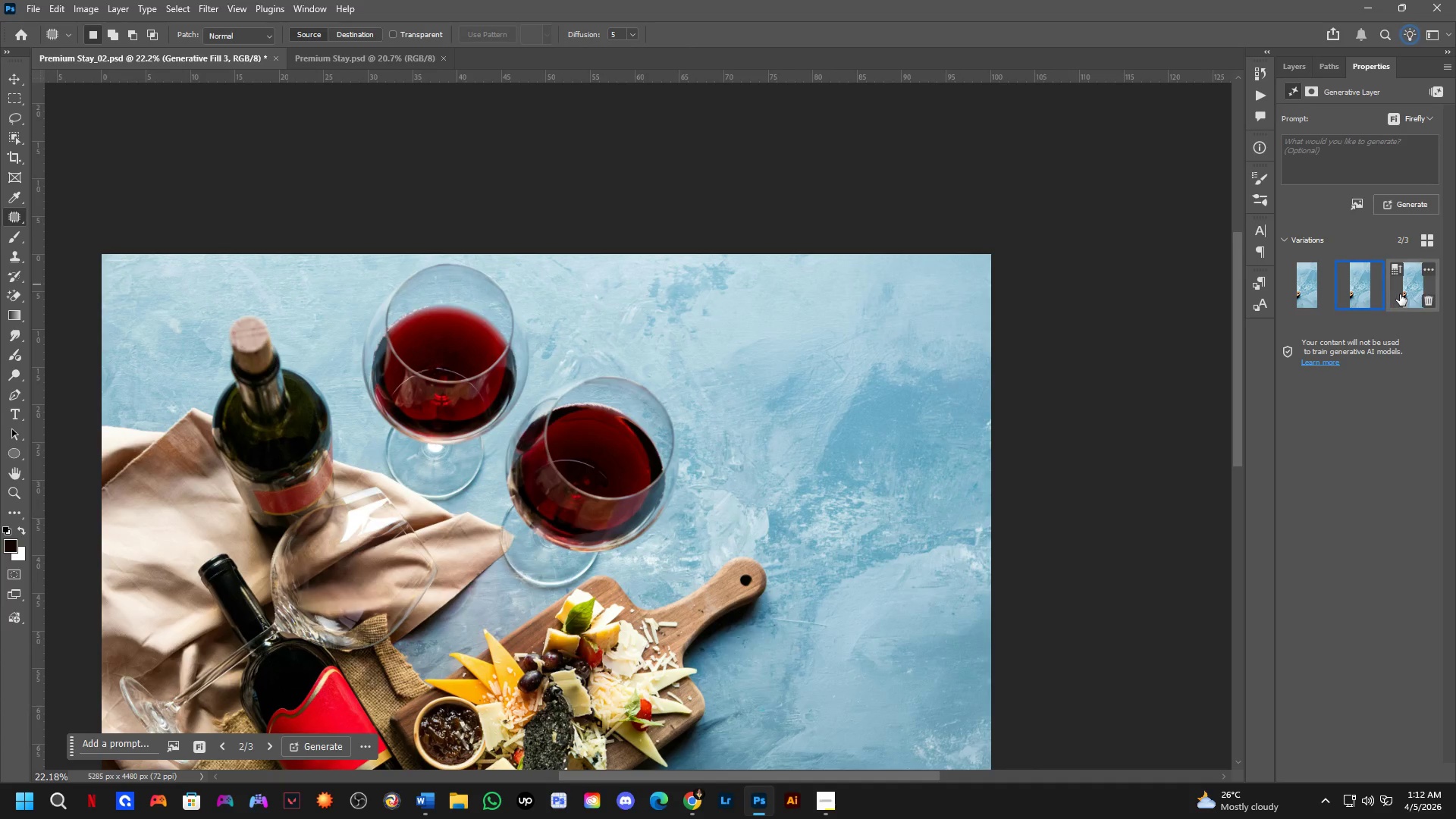 
left_click([1402, 293])
 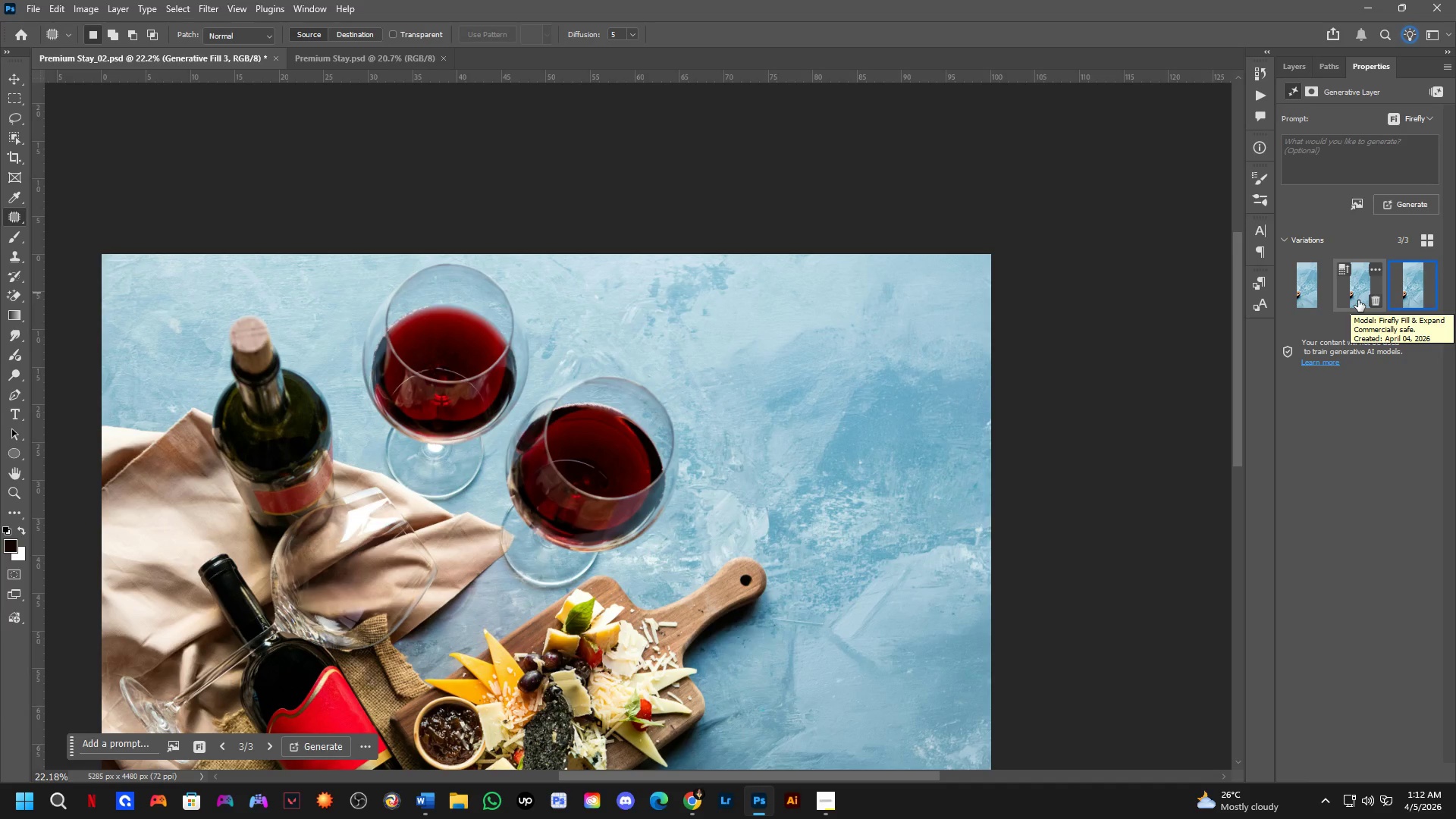 
wait(15.72)
 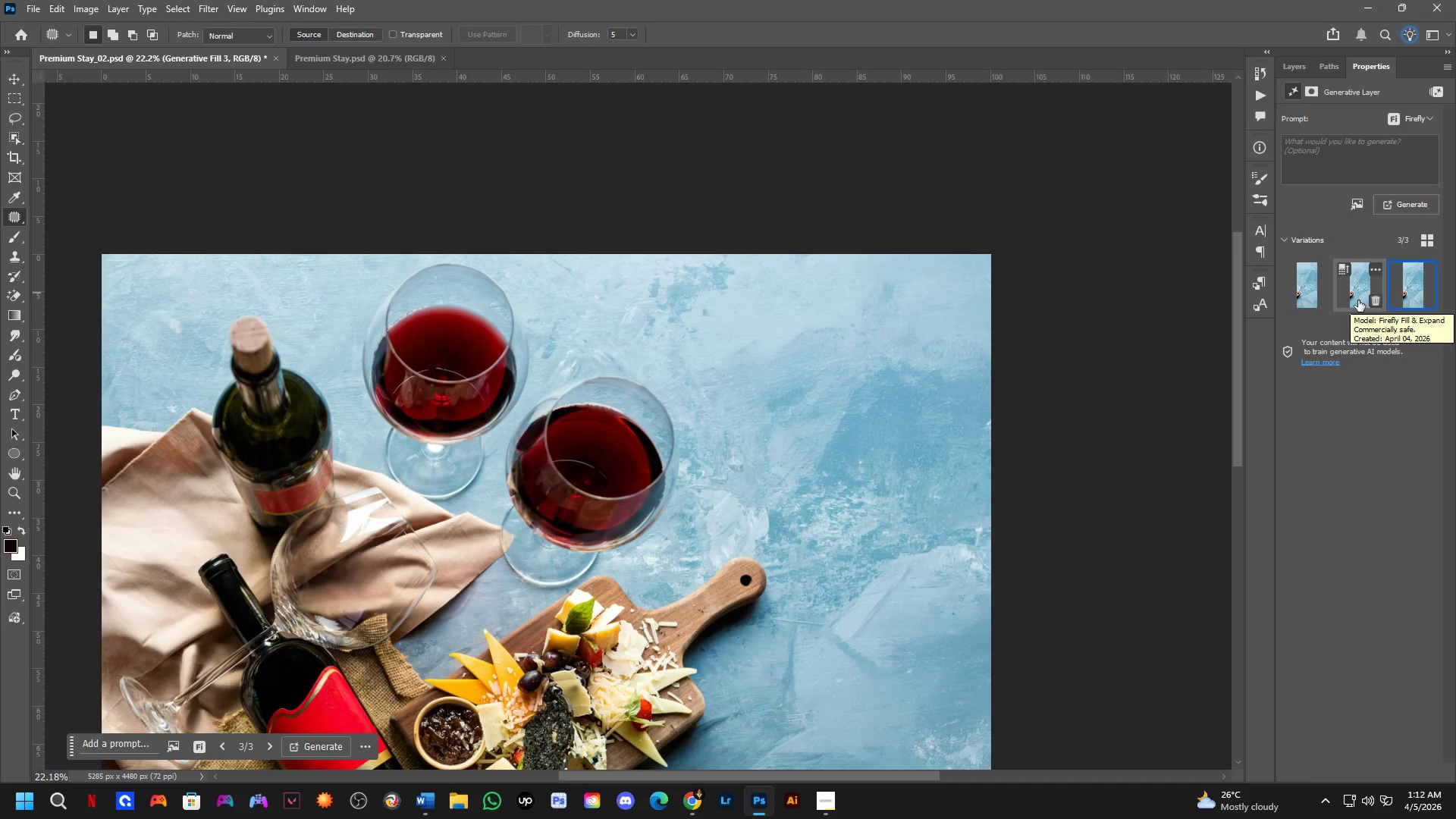 
scroll: coordinate [1420, 249], scroll_direction: down, amount: 5.0
 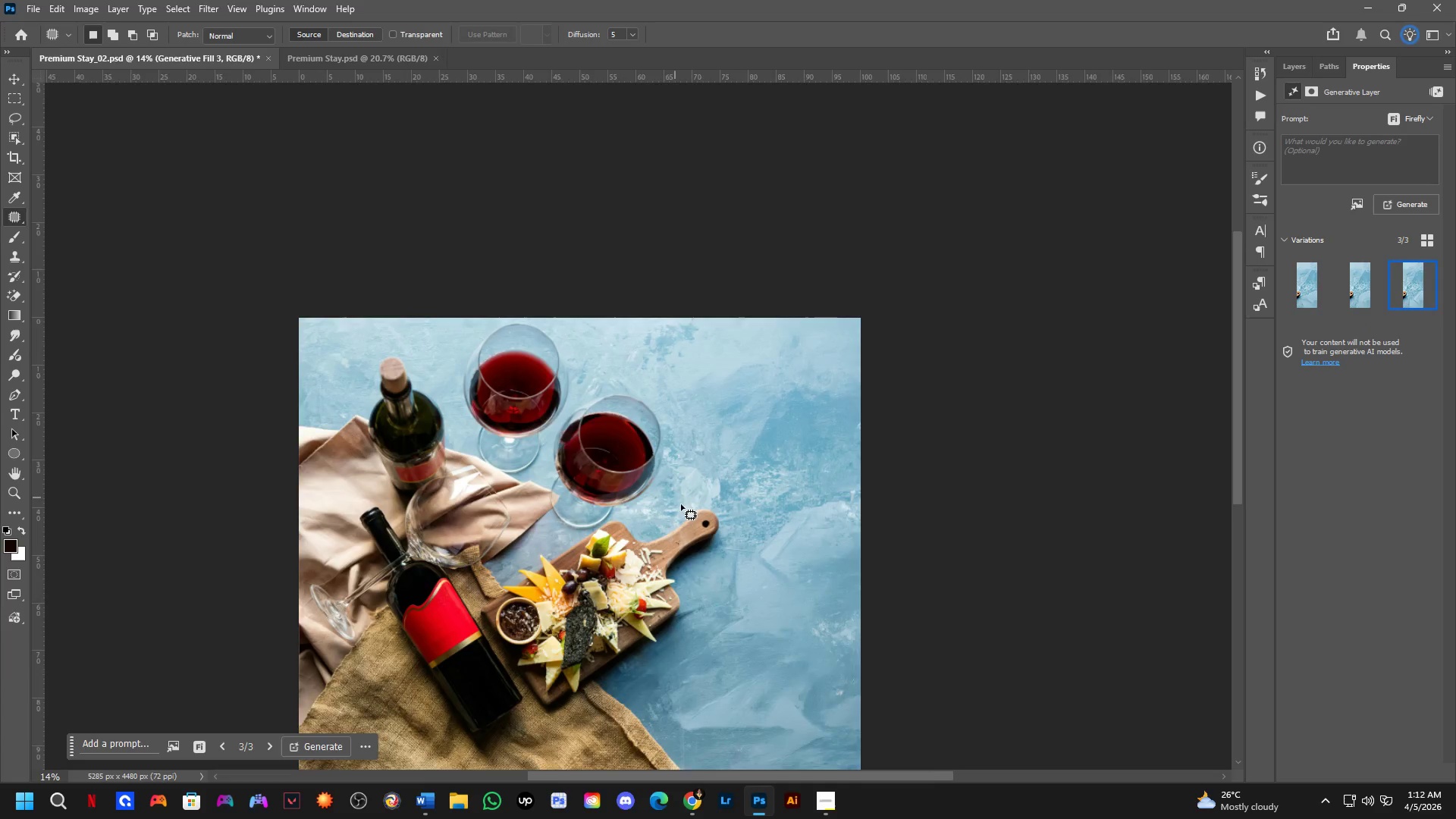 
hold_key(key=Space, duration=0.53)
 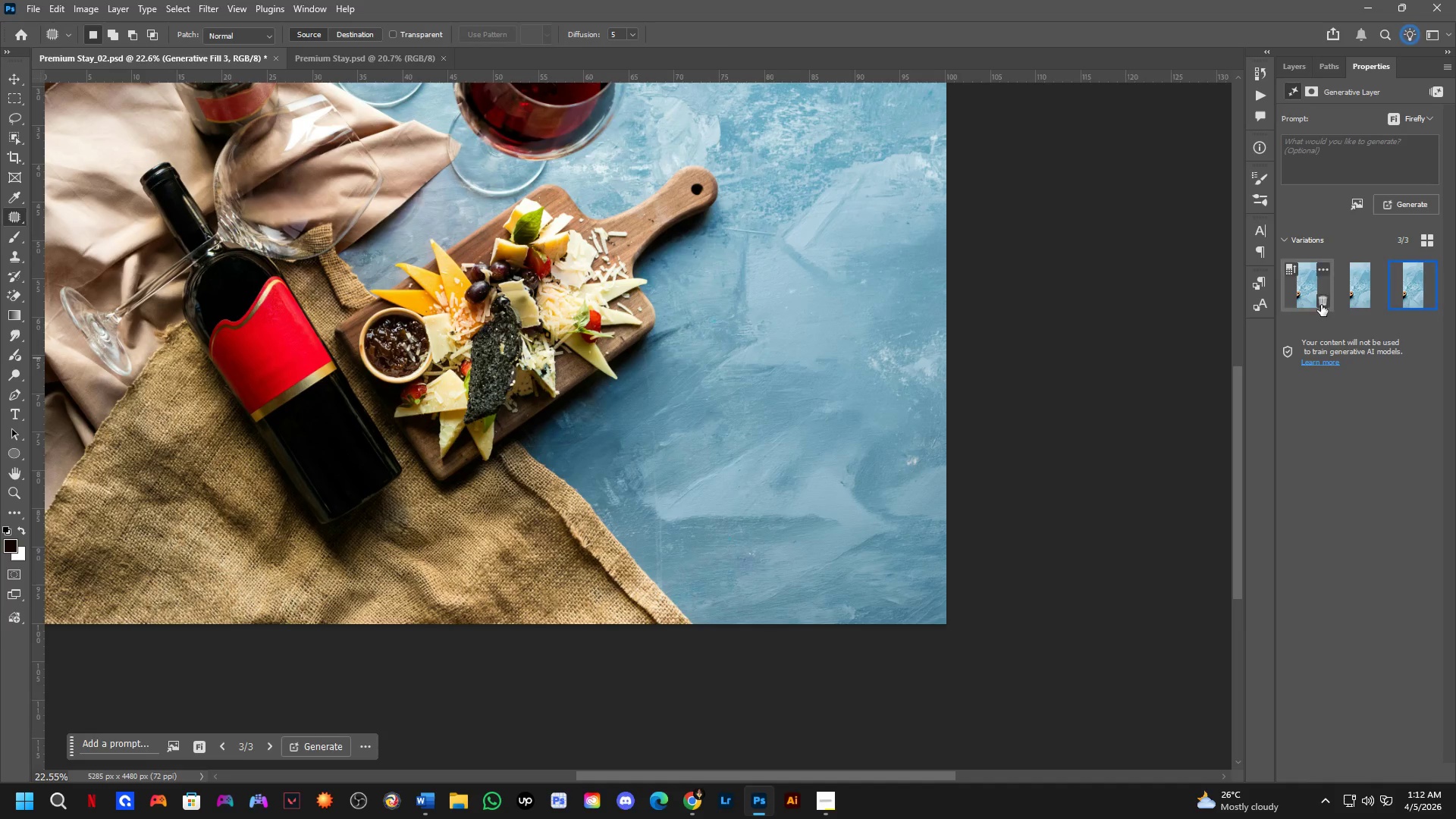 
left_click_drag(start_coordinate=[771, 557], to_coordinate=[780, 246])
 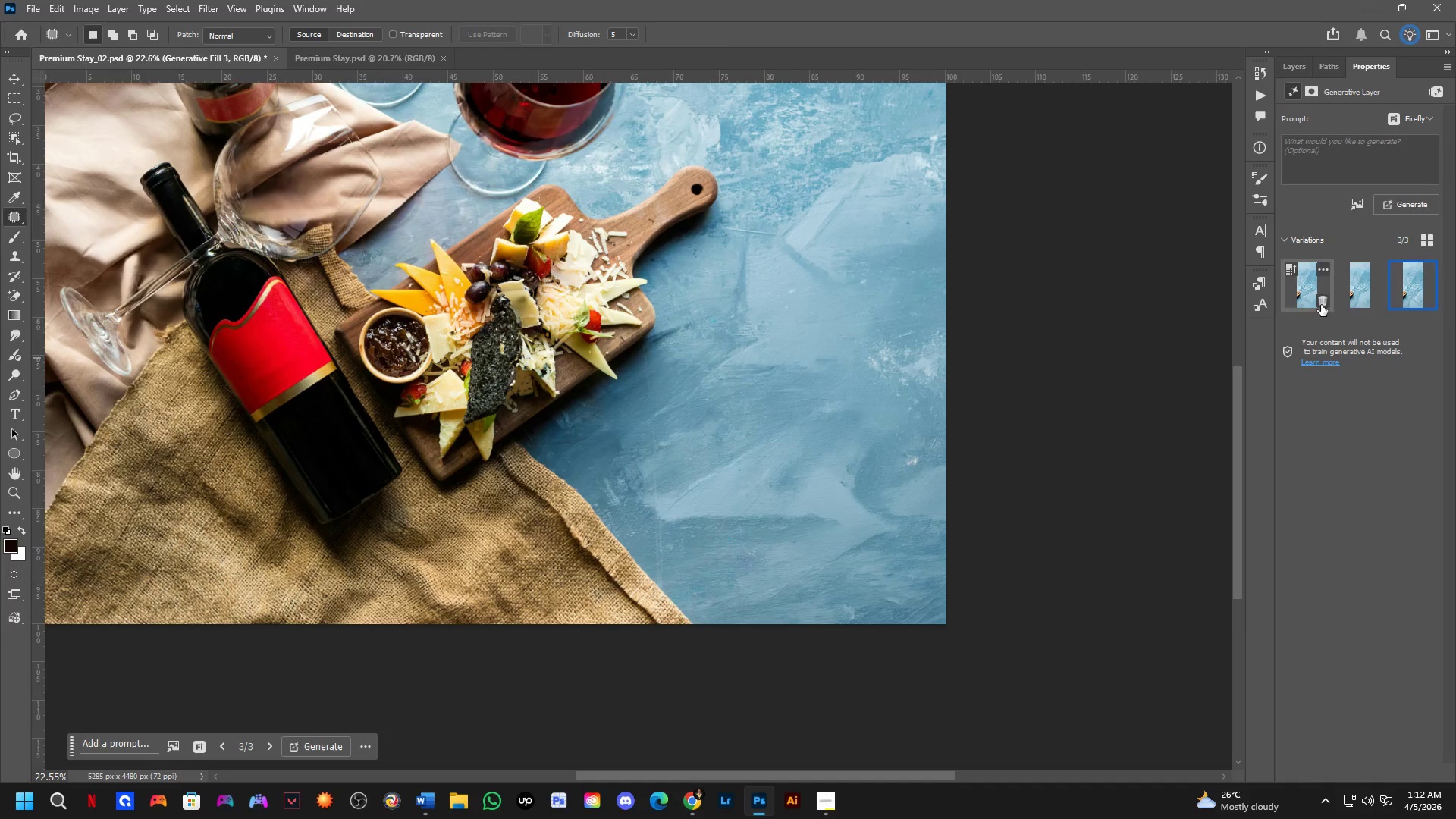 
scroll: coordinate [740, 562], scroll_direction: up, amount: 5.0
 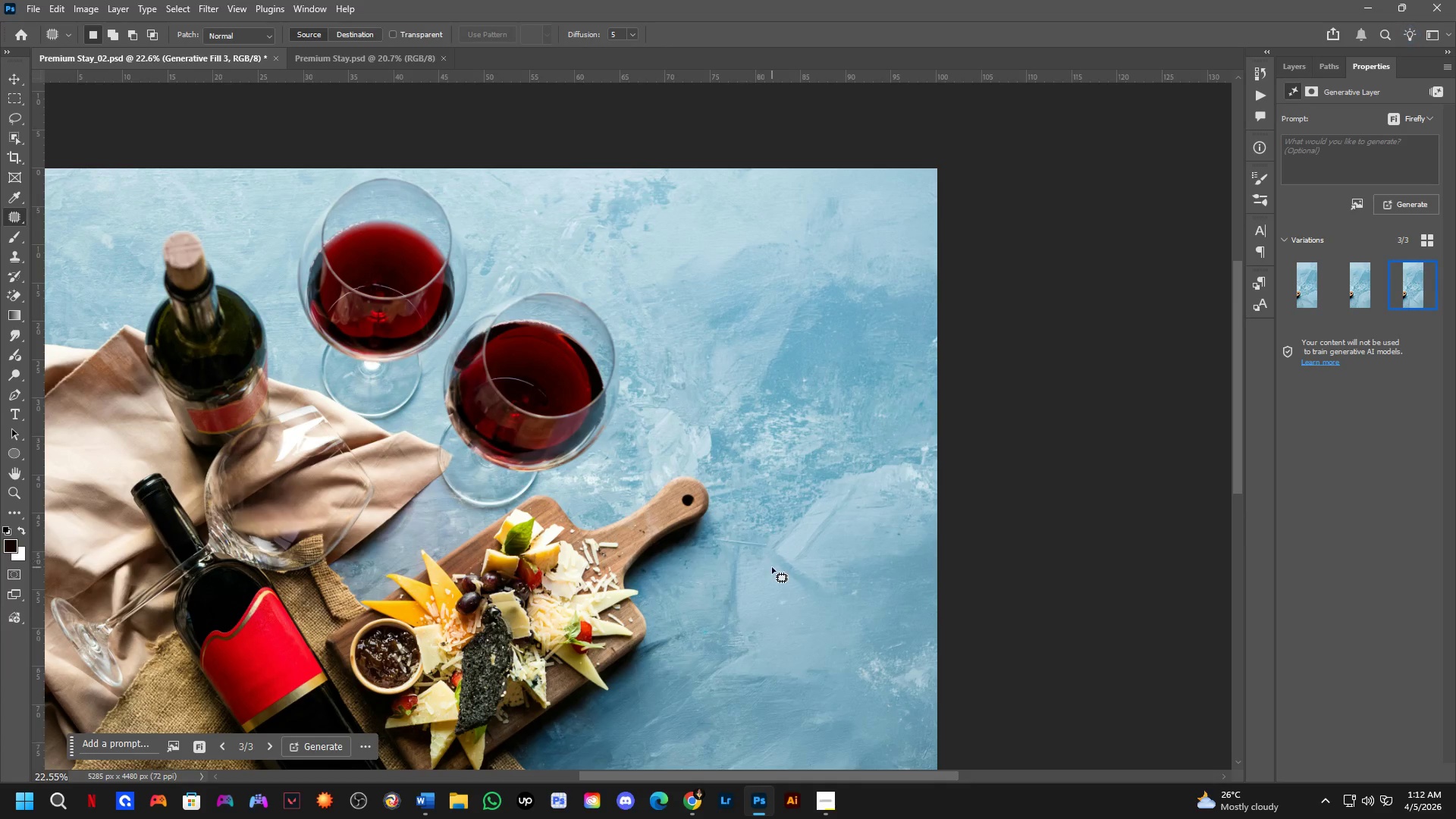 
left_click([1349, 293])
 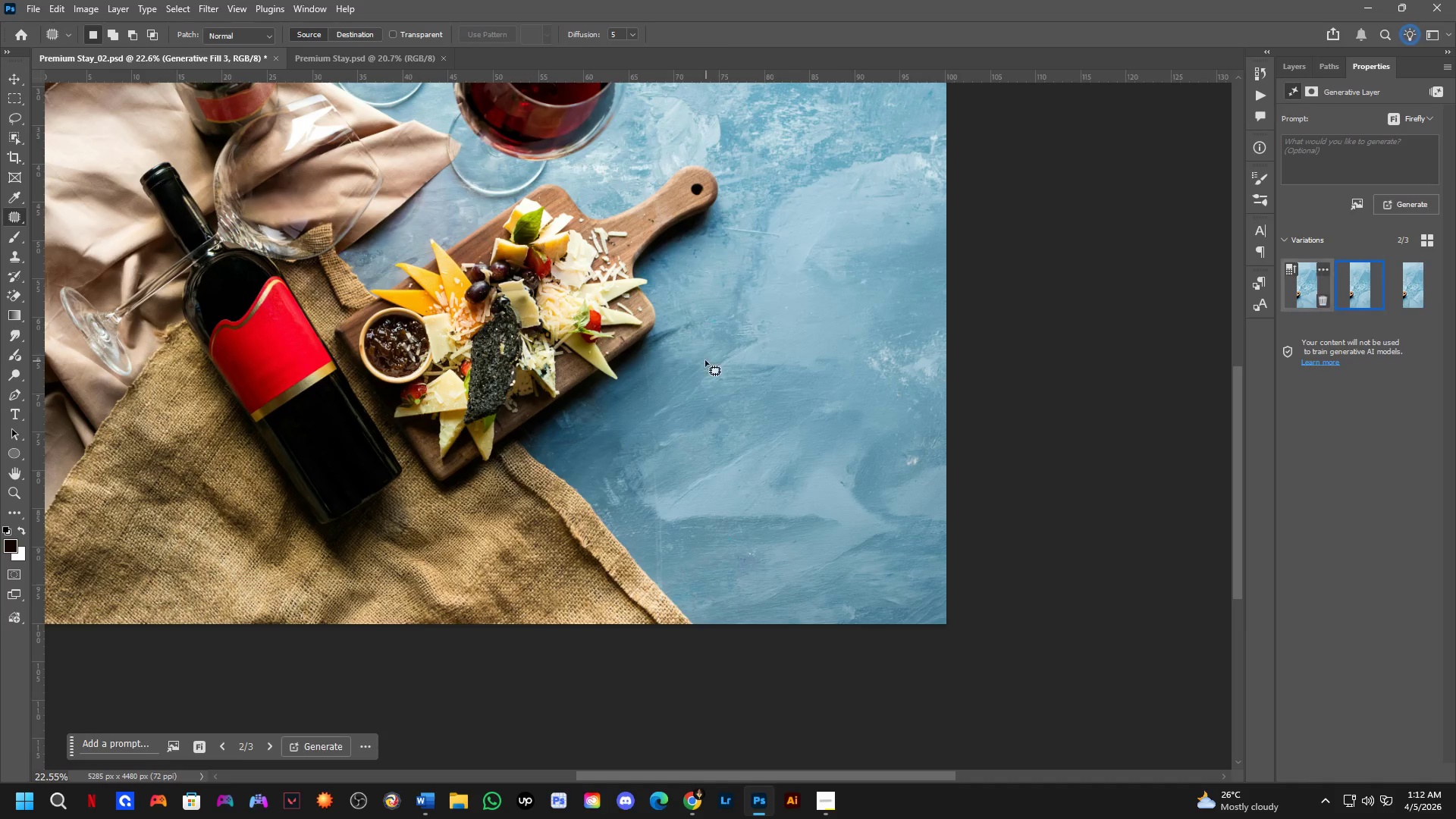 
hold_key(key=Space, duration=0.59)
 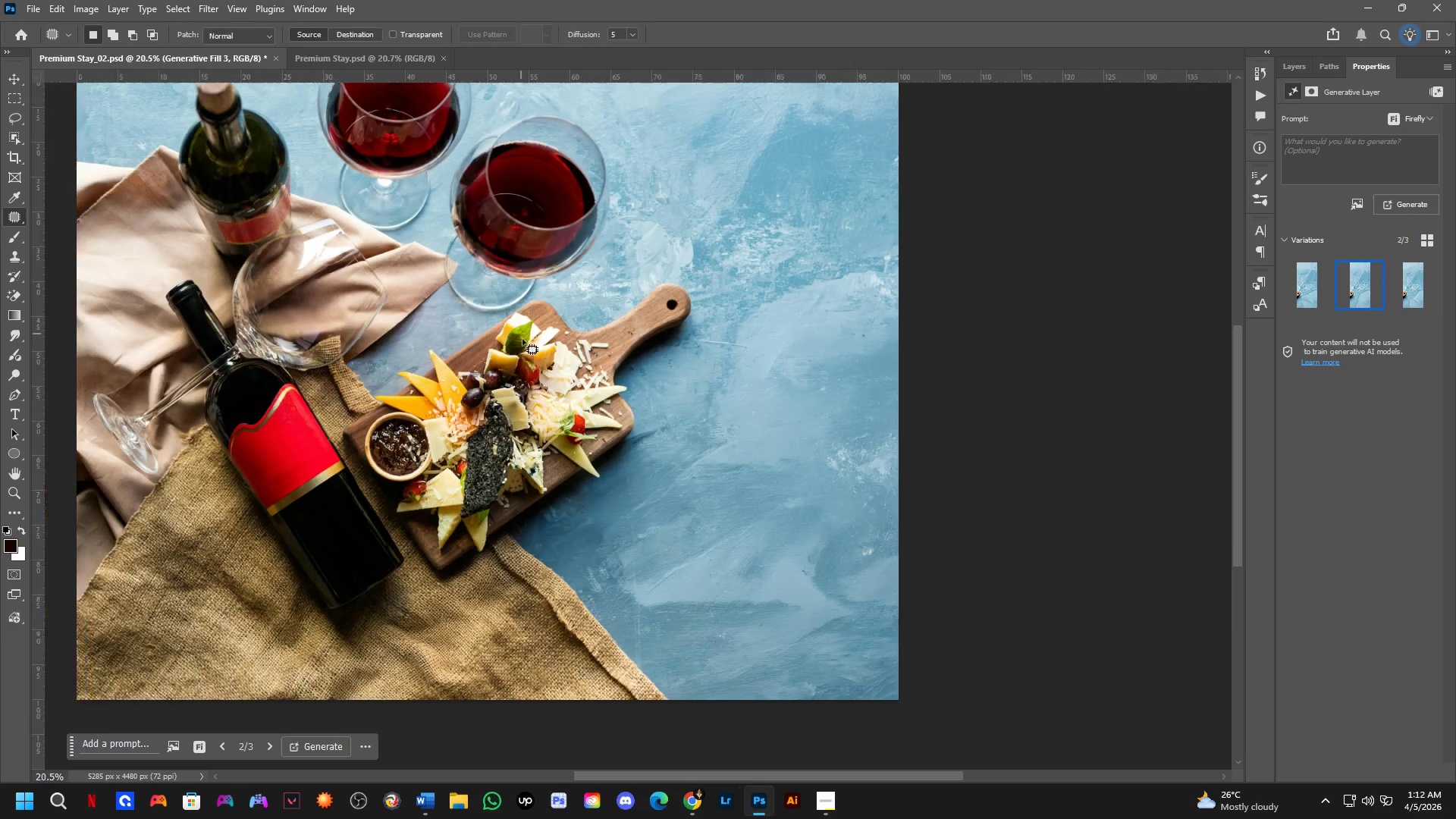 
left_click_drag(start_coordinate=[712, 331], to_coordinate=[703, 444])
 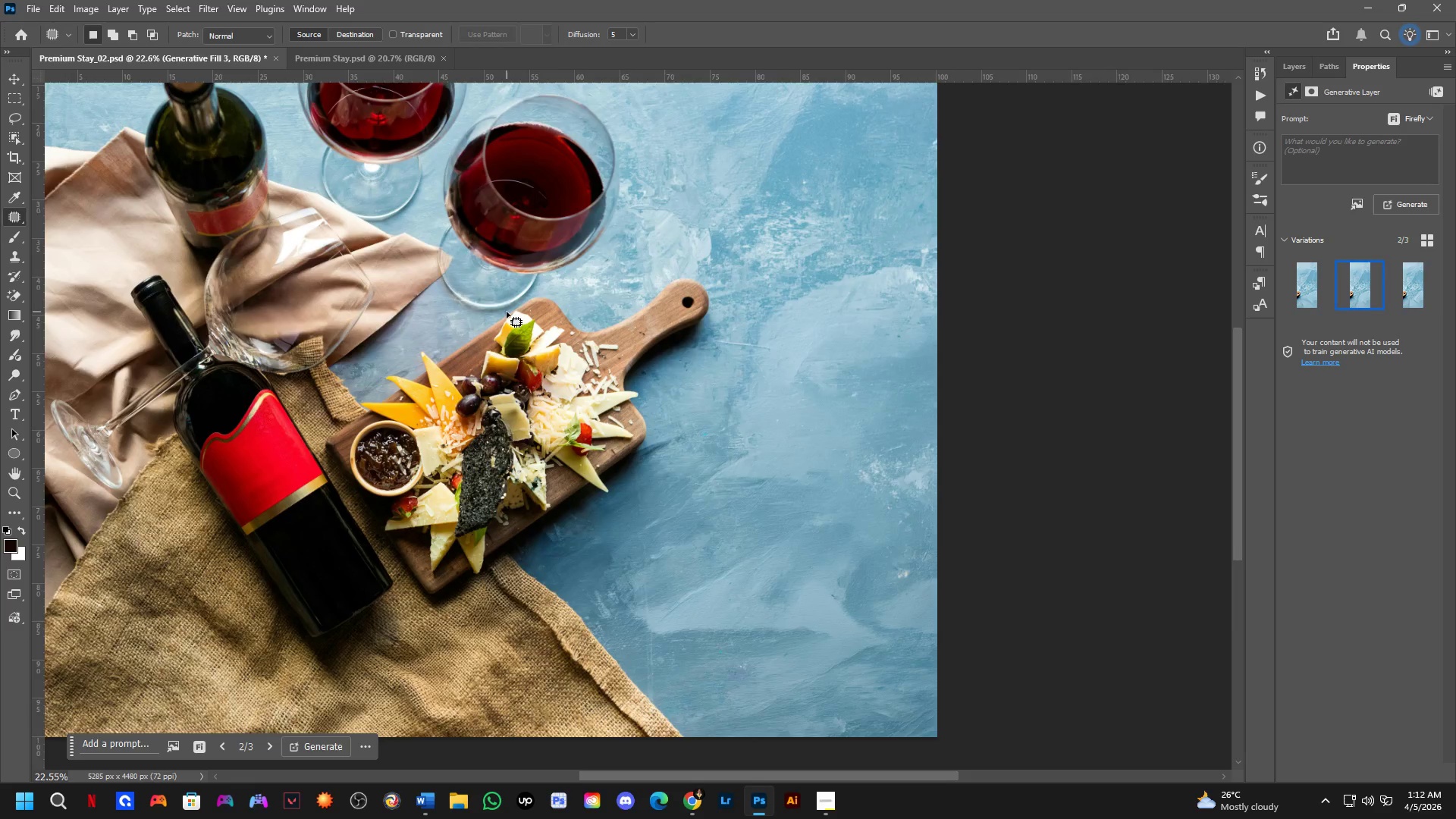 
hold_key(key=Space, duration=0.55)
 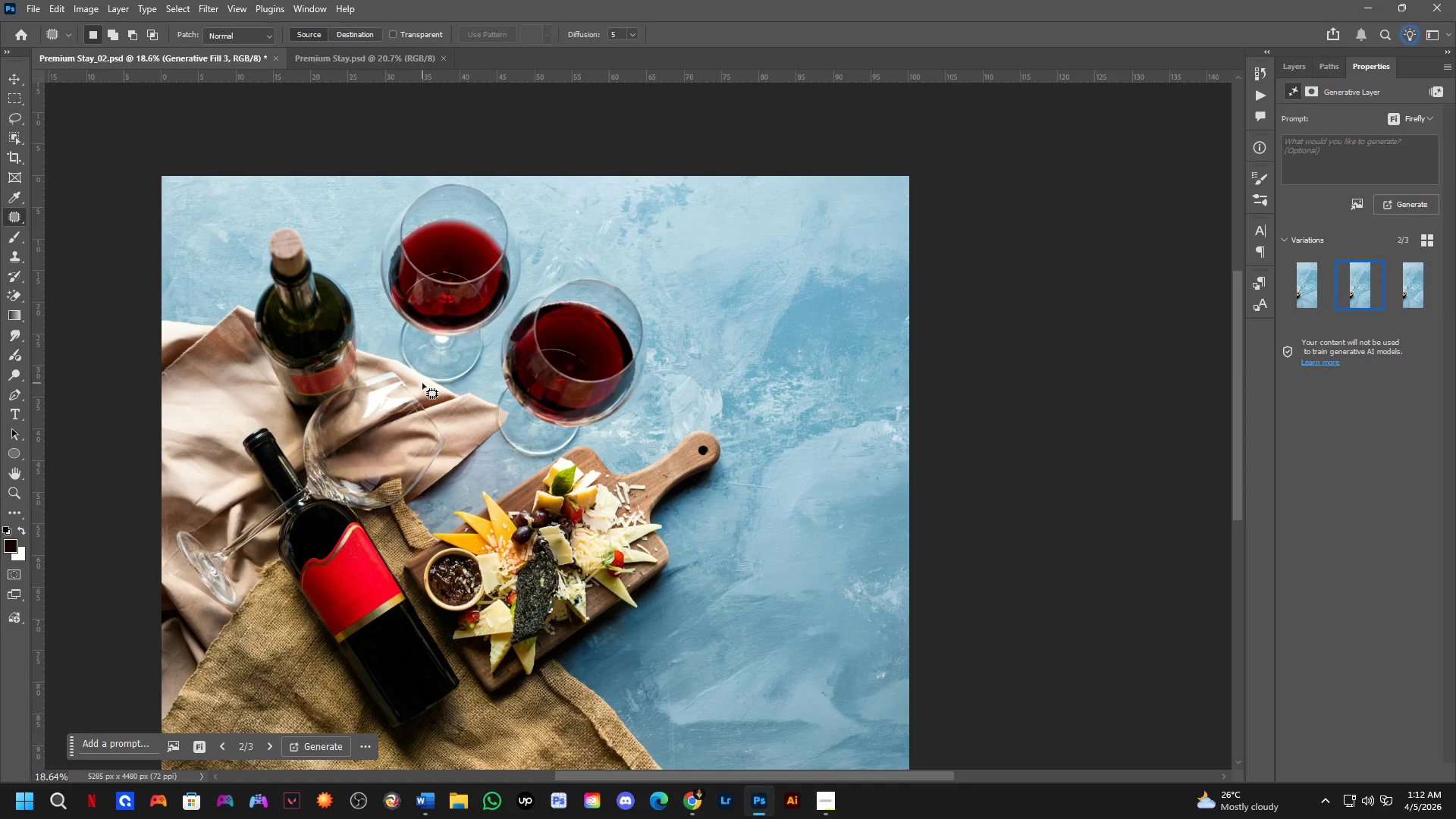 
left_click_drag(start_coordinate=[573, 305], to_coordinate=[617, 447])
 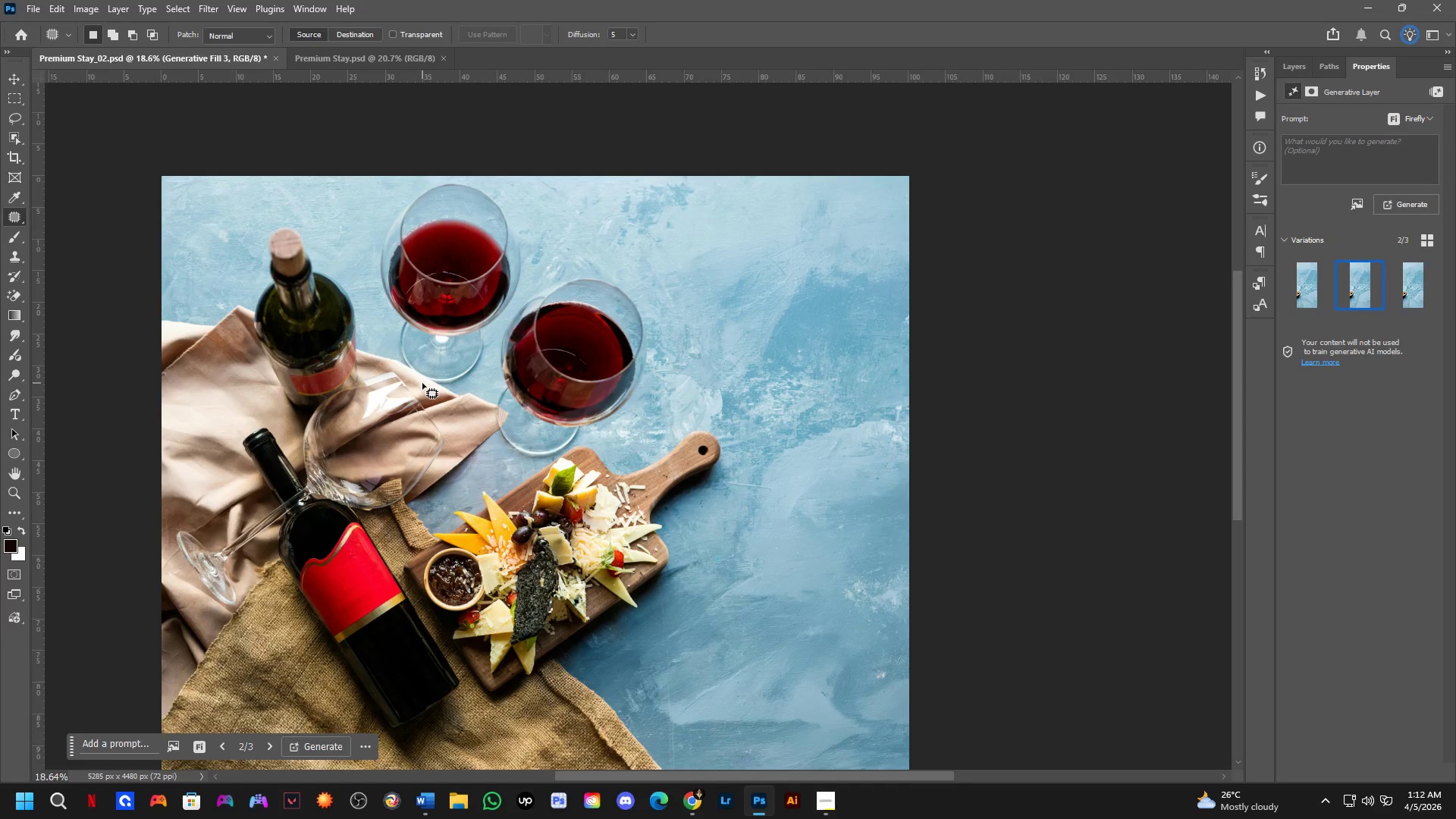 
scroll: coordinate [490, 551], scroll_direction: down, amount: 3.0
 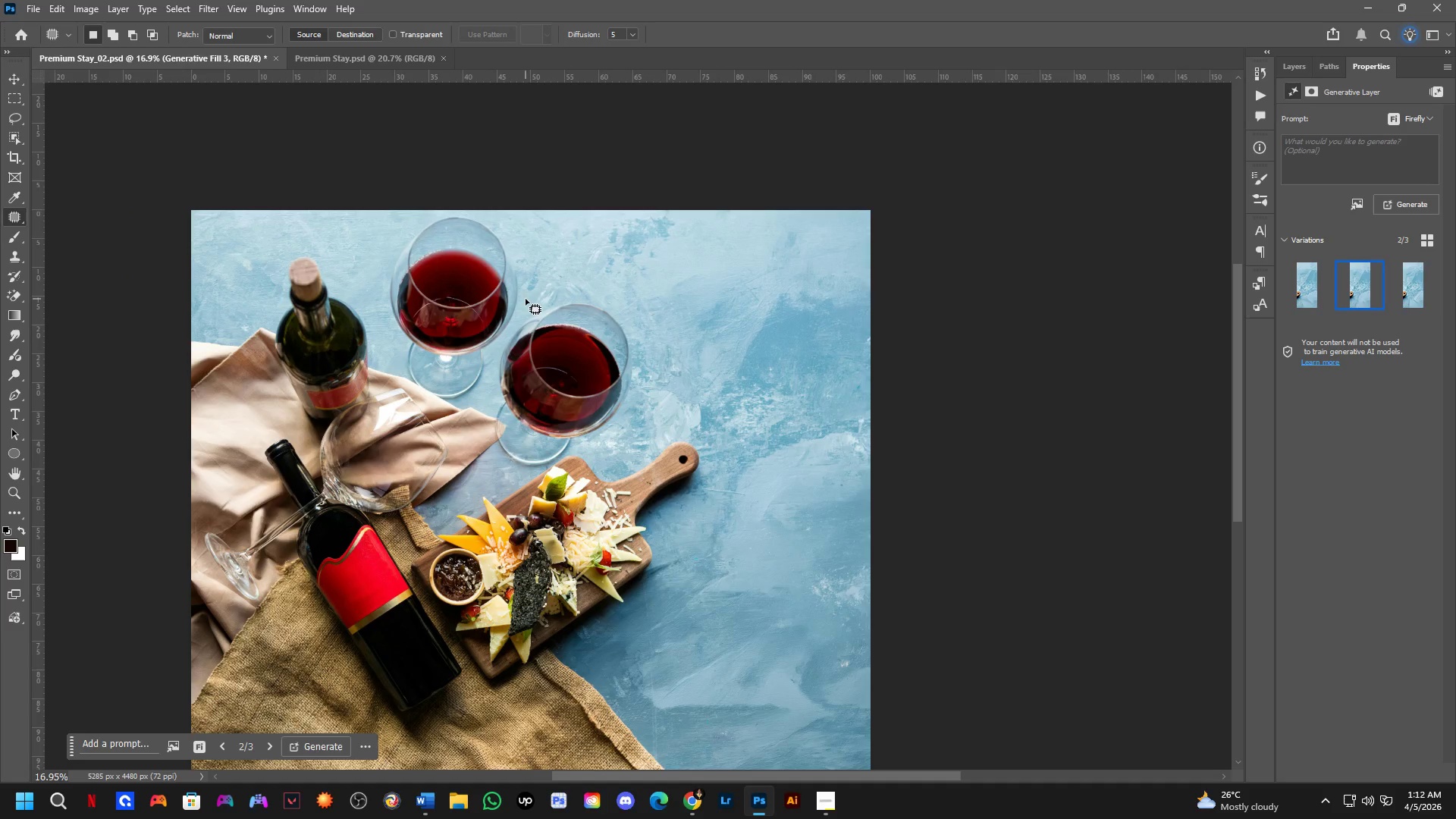 
hold_key(key=Space, duration=0.58)
 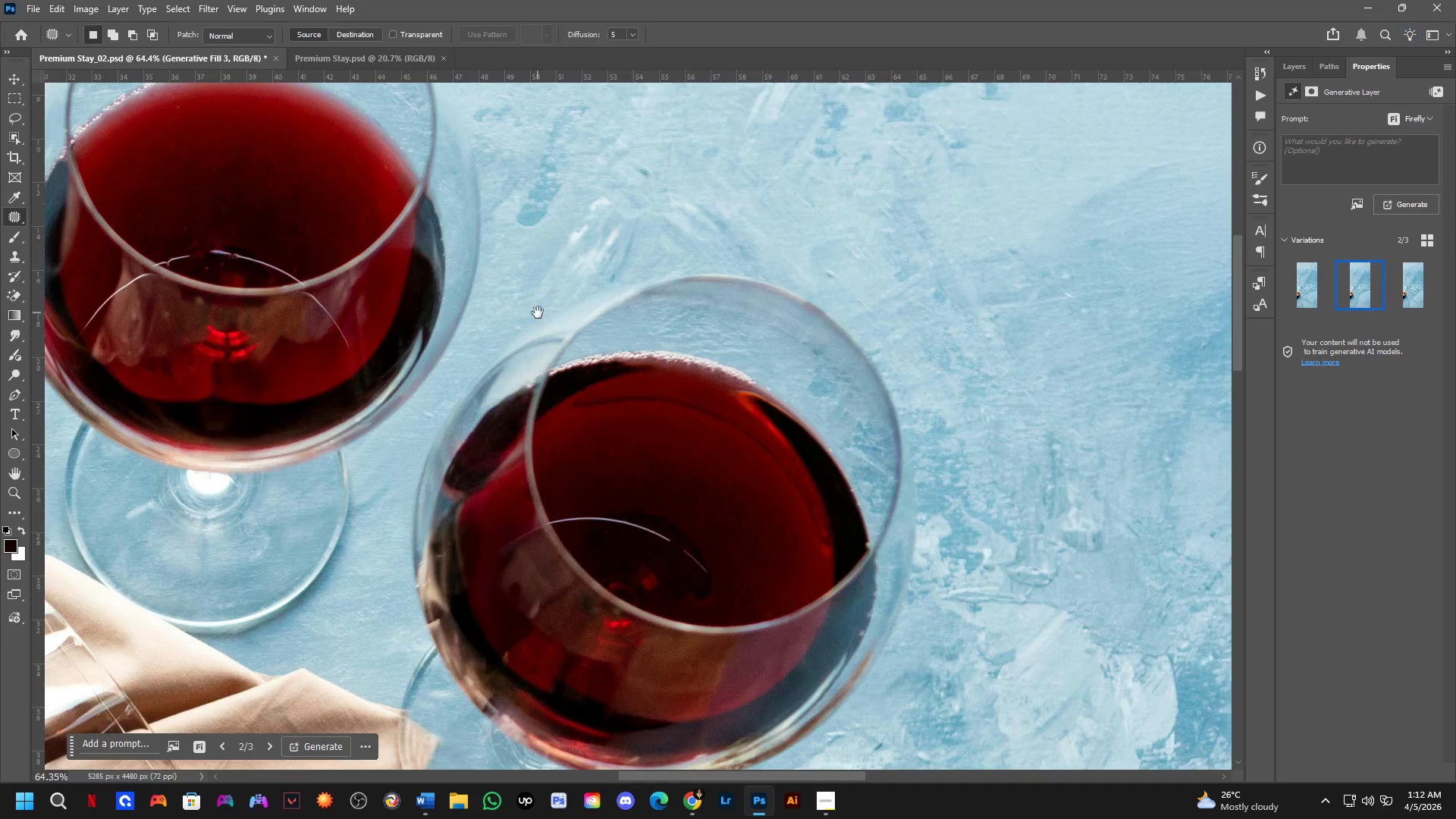 
left_click_drag(start_coordinate=[550, 221], to_coordinate=[574, 249])
 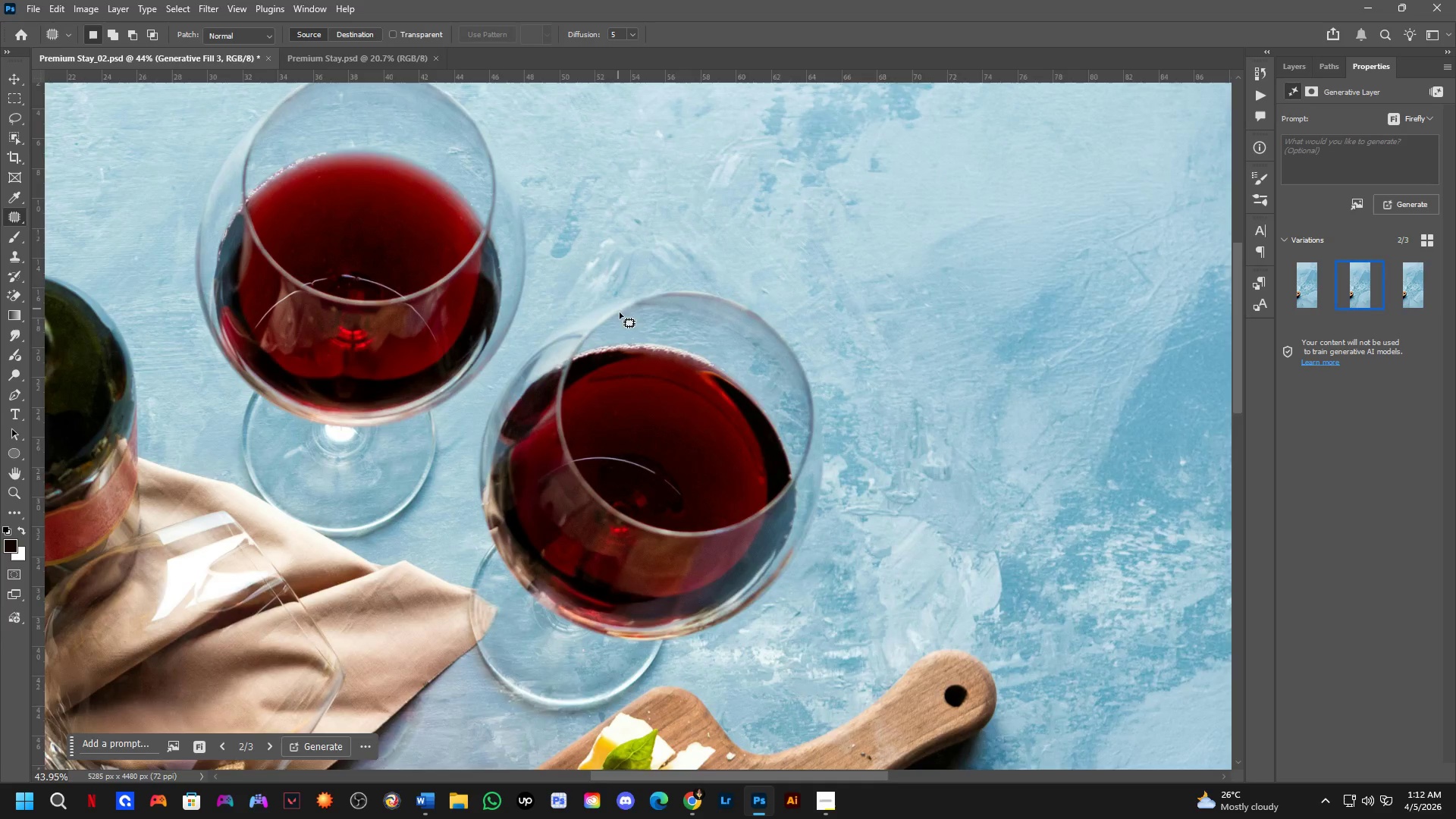 
scroll: coordinate [529, 327], scroll_direction: up, amount: 10.0
 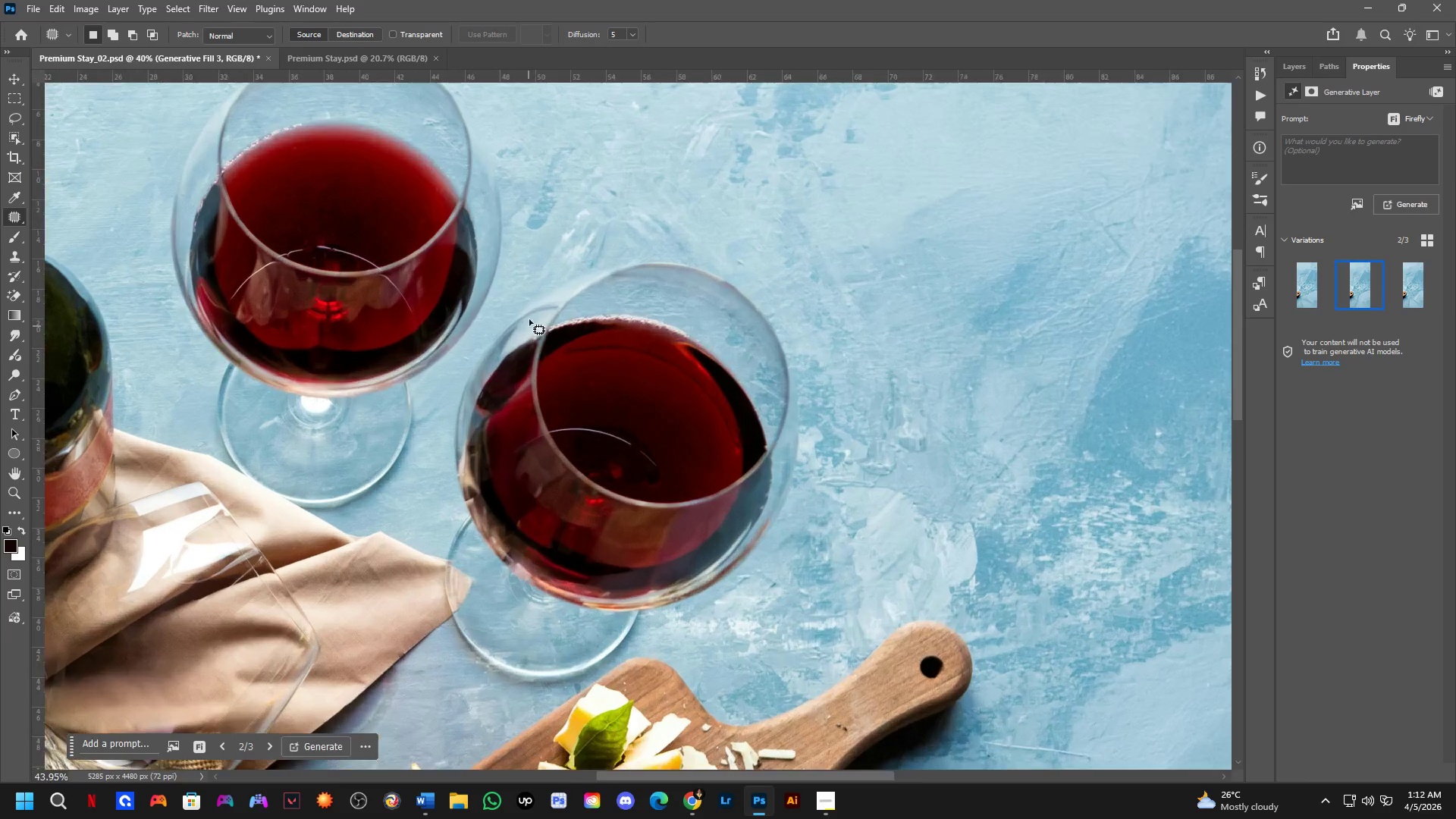 
hold_key(key=Space, duration=0.77)
 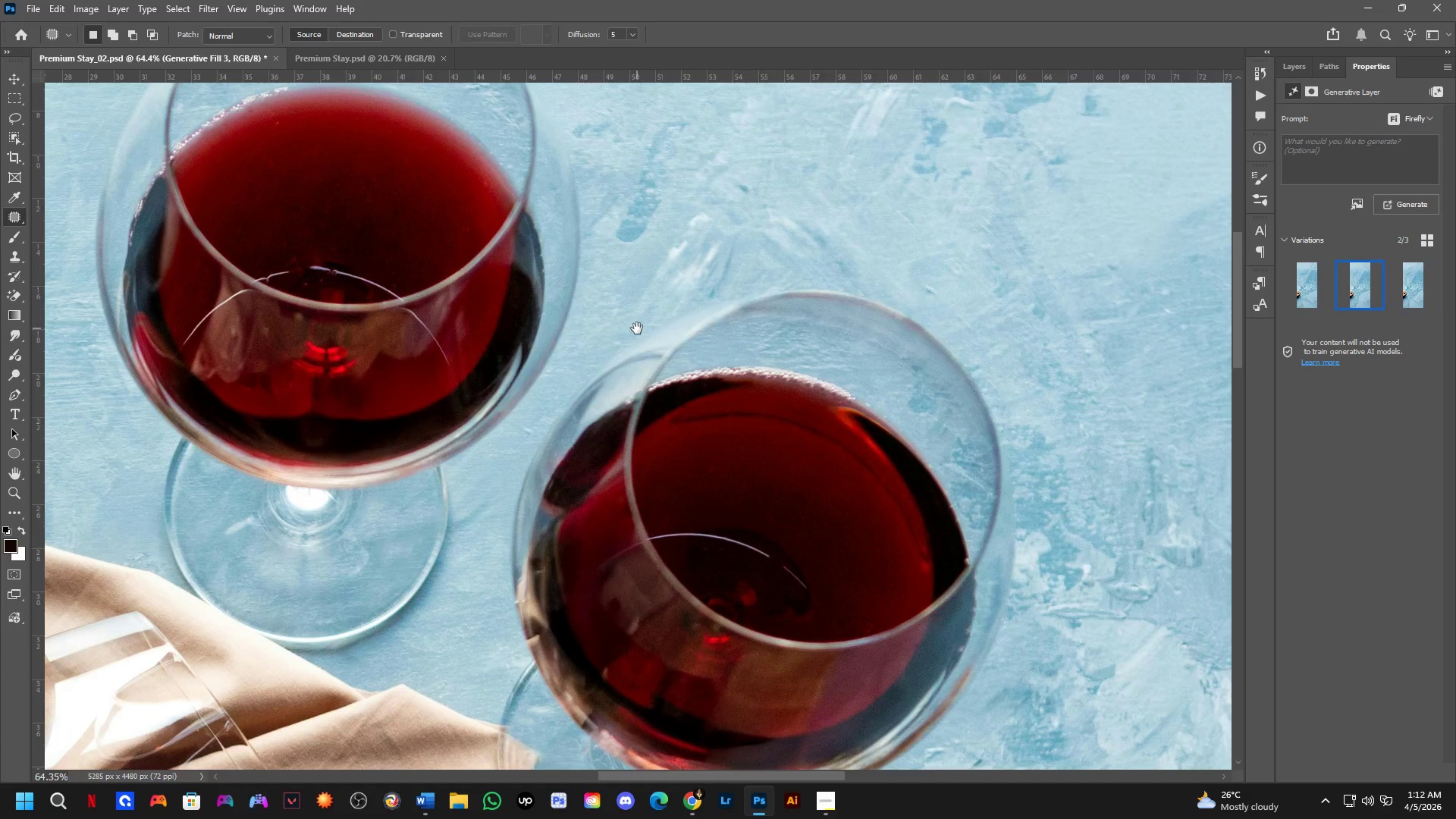 
left_click_drag(start_coordinate=[538, 312], to_coordinate=[637, 328])
 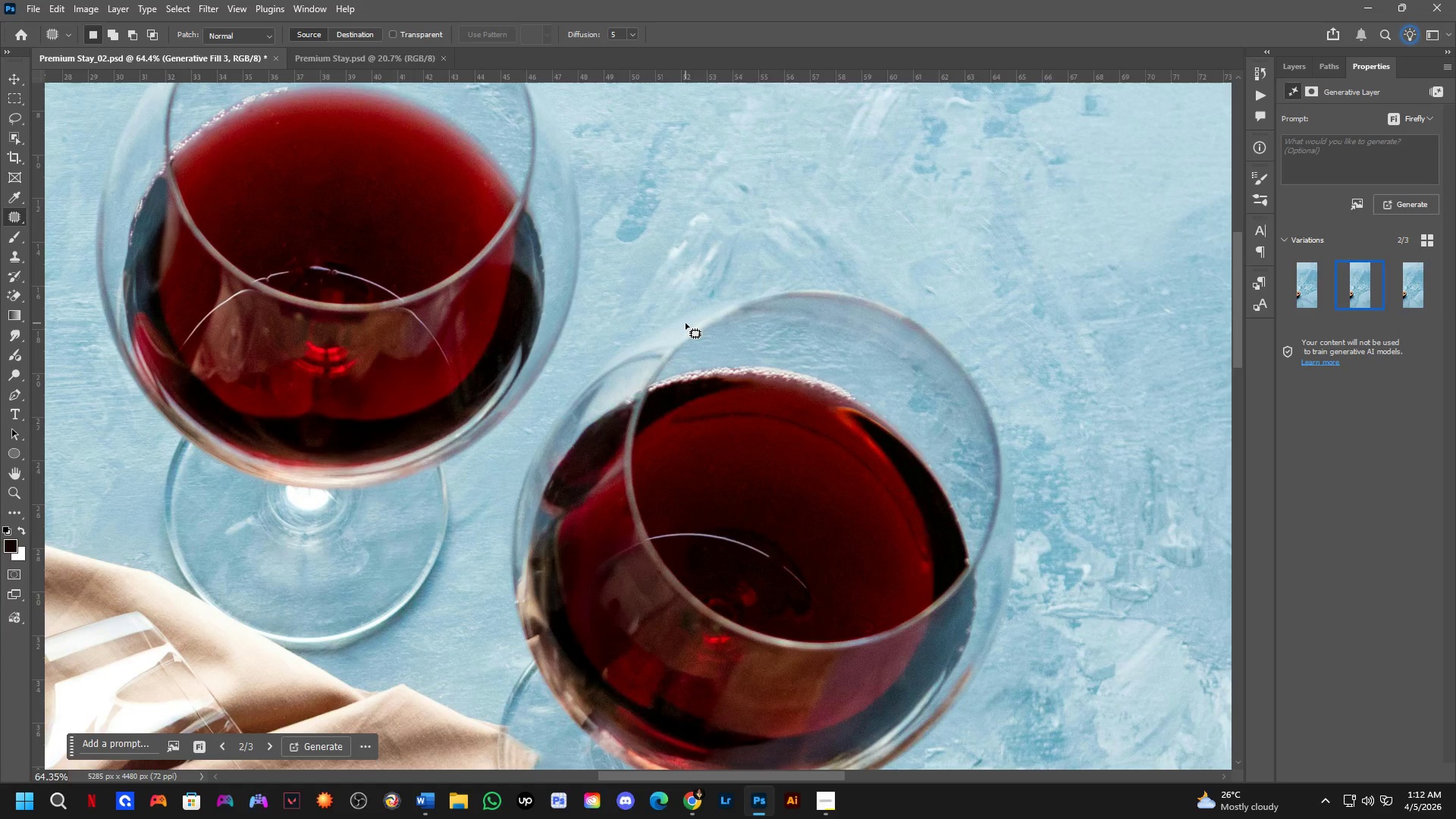 
scroll: coordinate [617, 334], scroll_direction: up, amount: 4.0
 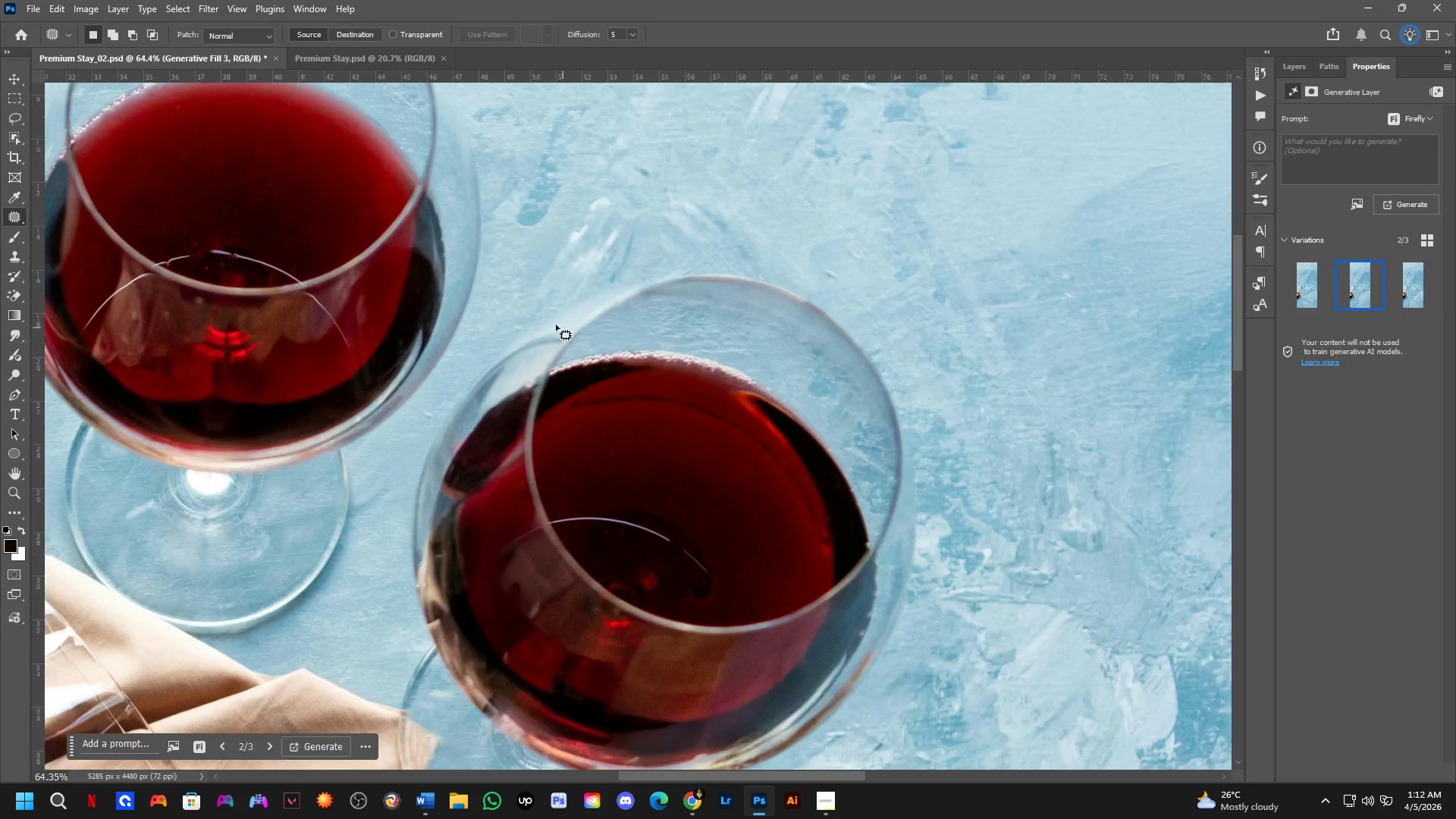 
wait(10.91)
 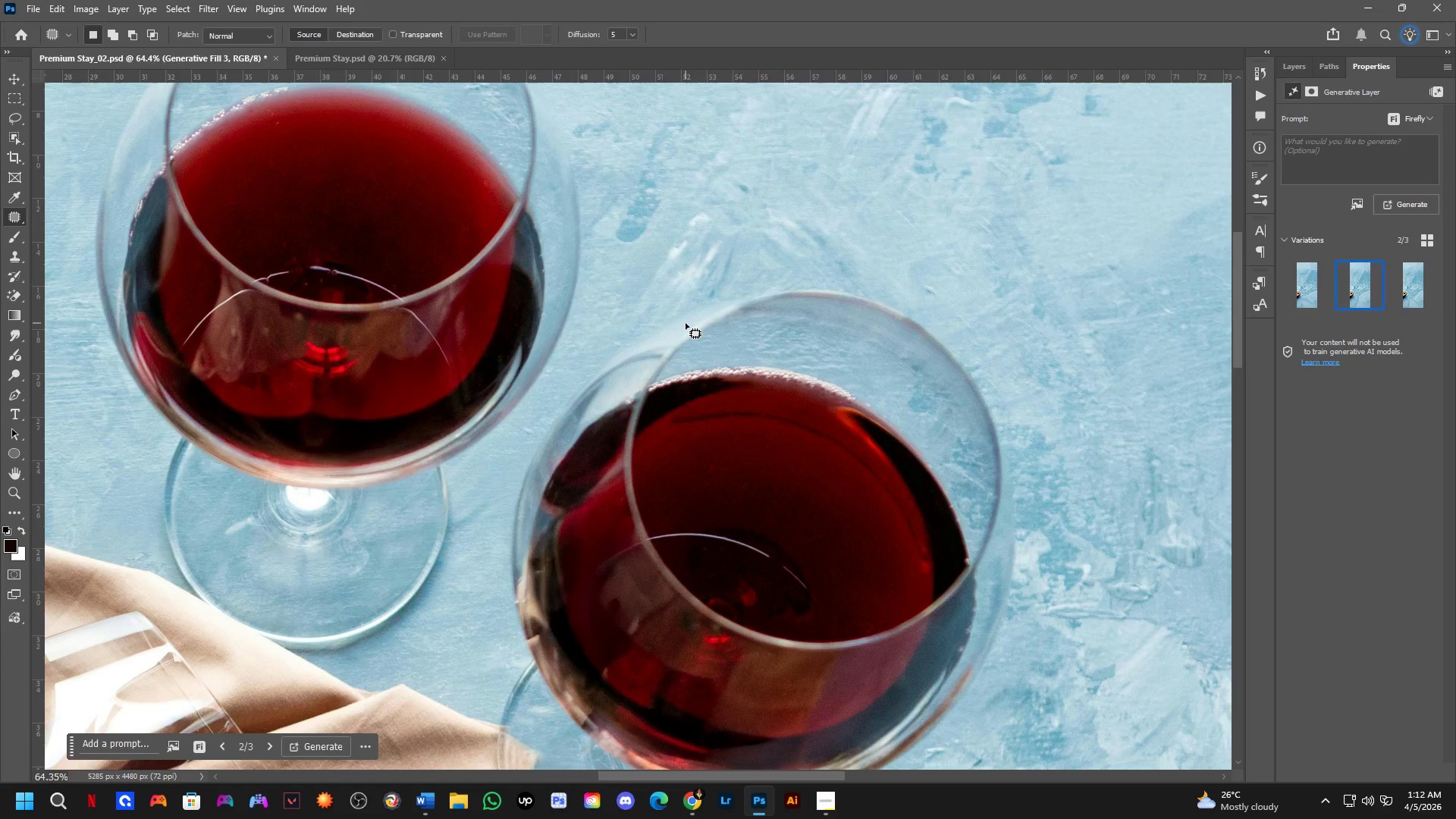 
scroll: coordinate [810, 282], scroll_direction: down, amount: 10.0
 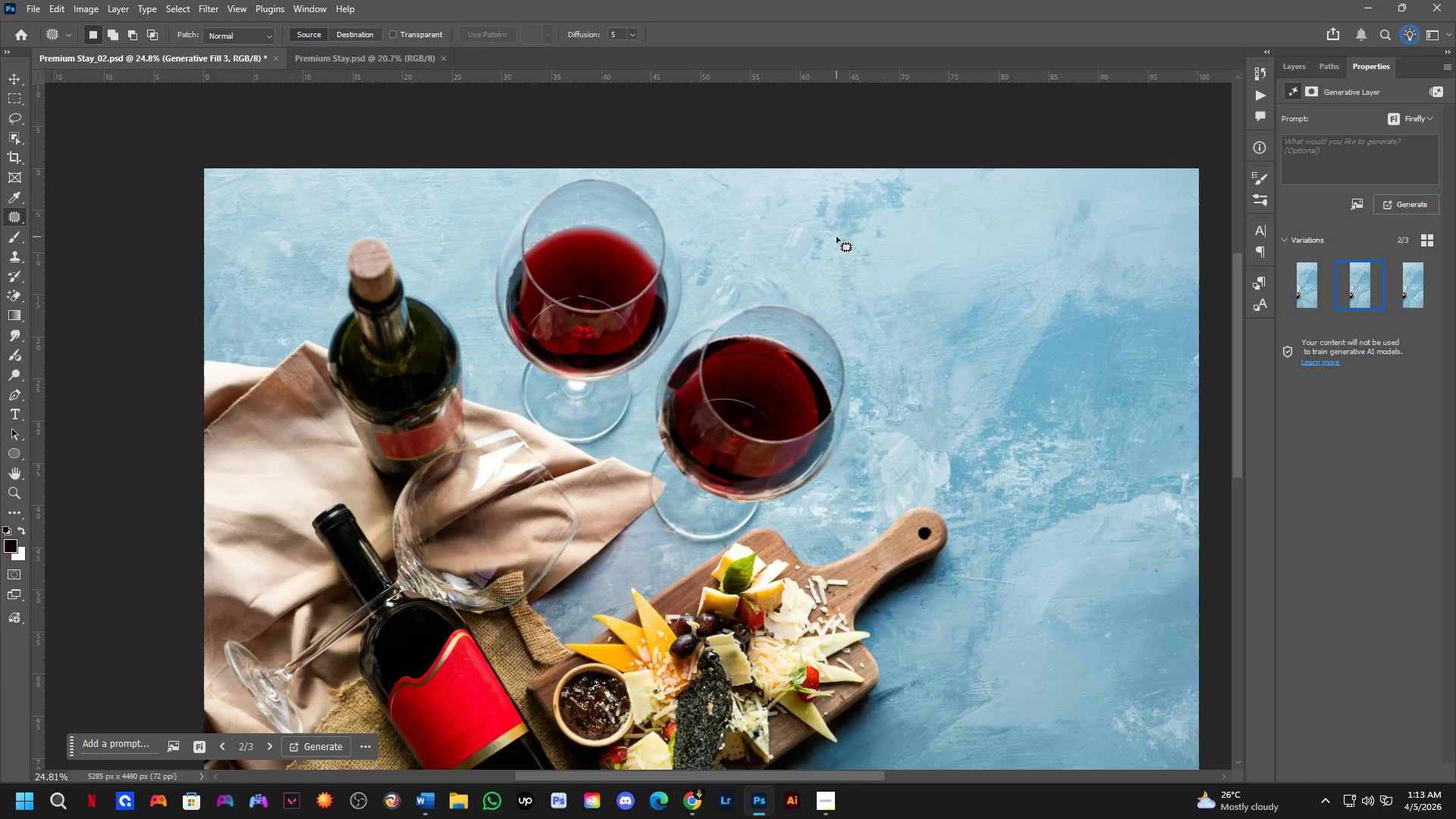 
wait(5.23)
 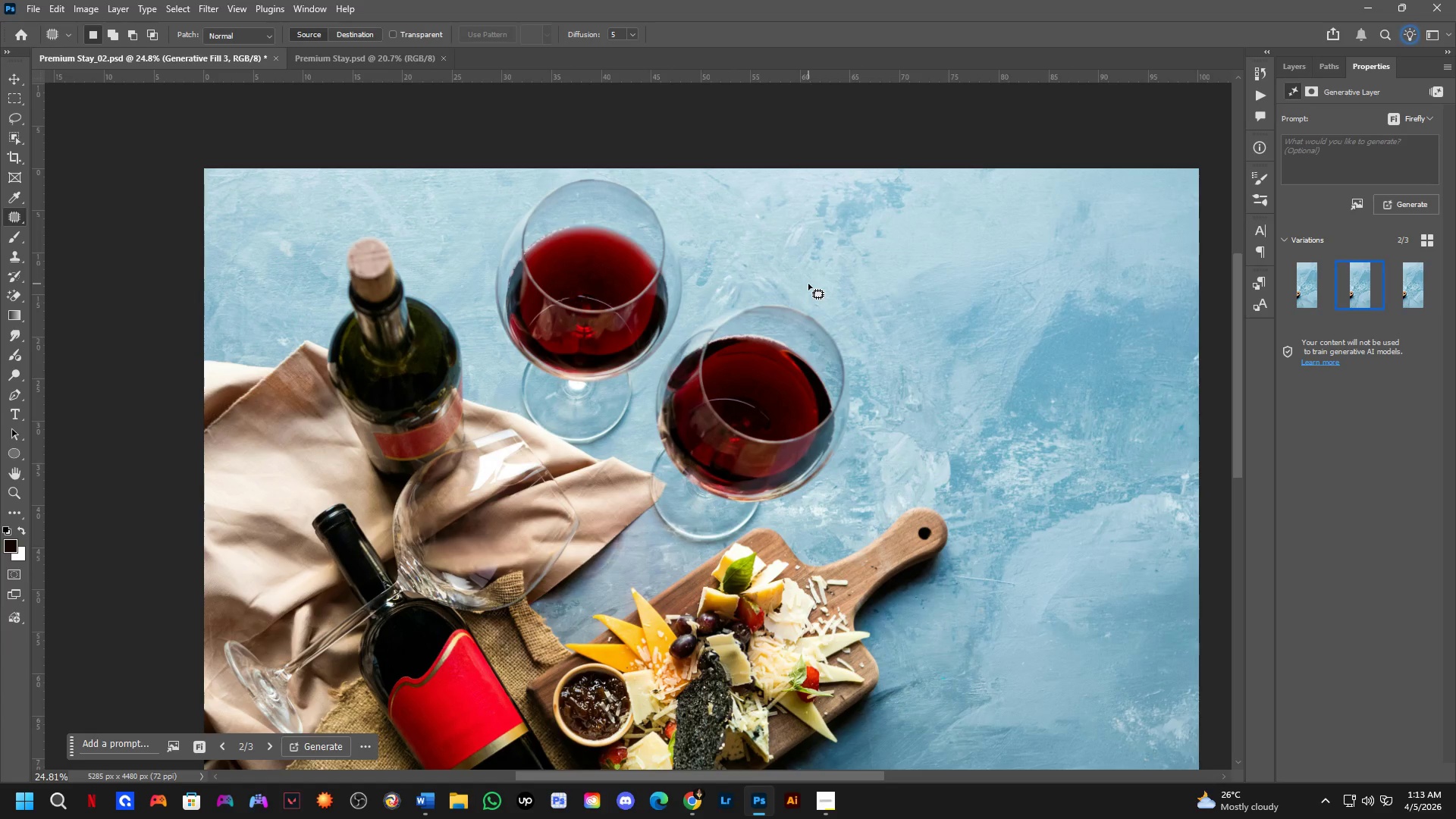 
scroll: coordinate [831, 285], scroll_direction: down, amount: 2.0
 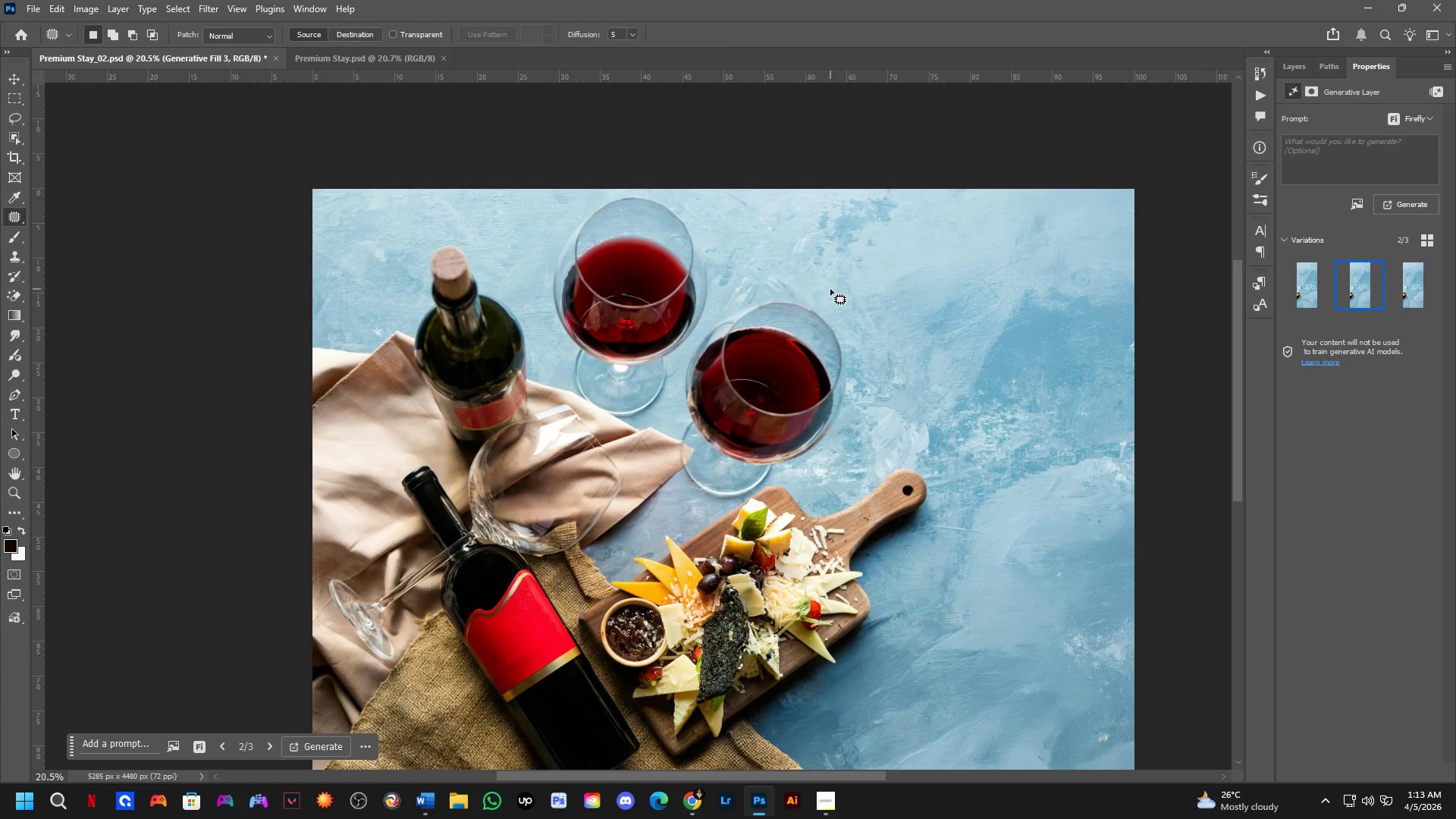 
scroll: coordinate [830, 290], scroll_direction: up, amount: 2.0
 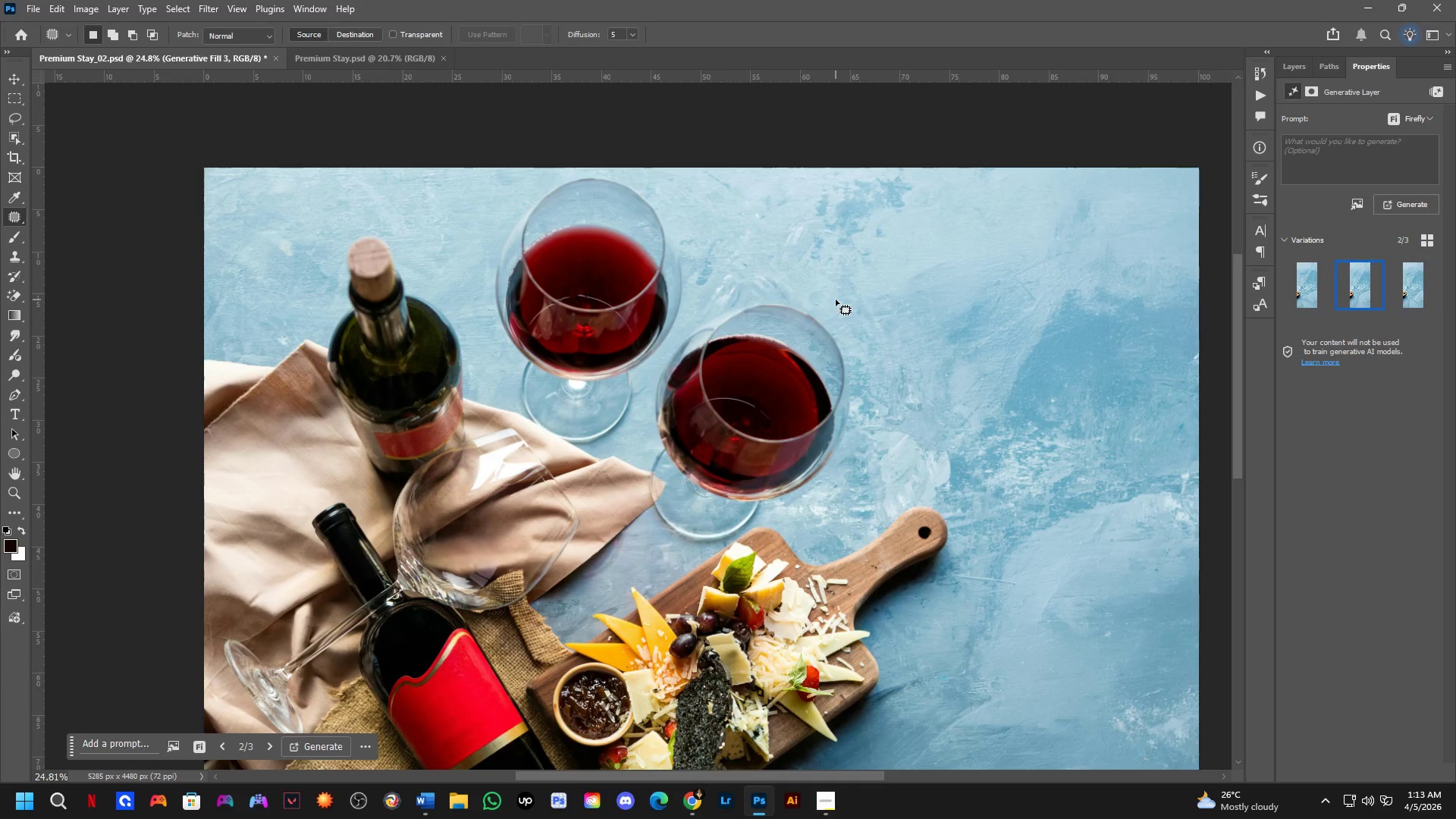 
hold_key(key=Space, duration=0.59)
 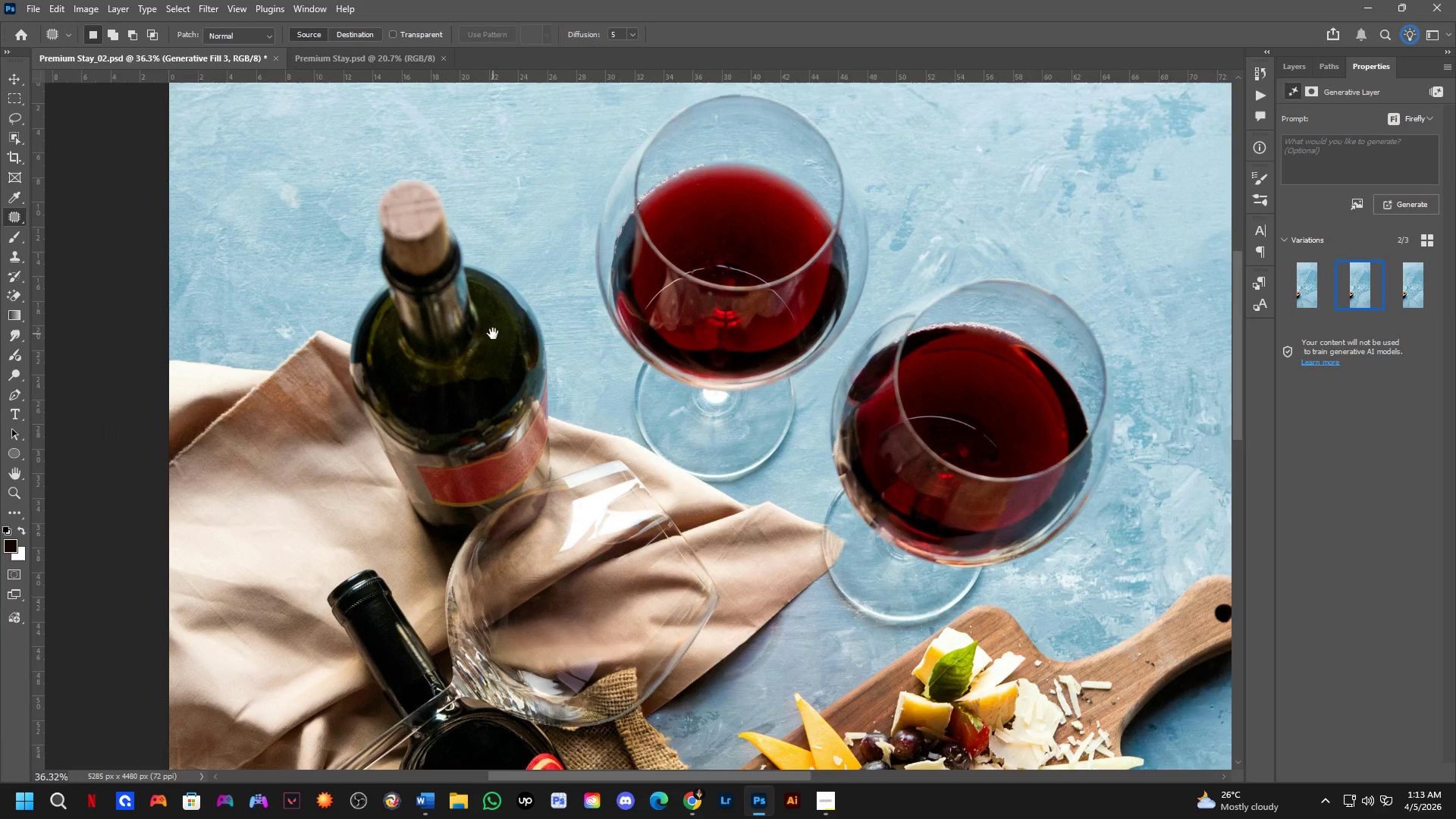 
left_click_drag(start_coordinate=[268, 329], to_coordinate=[337, 360])
 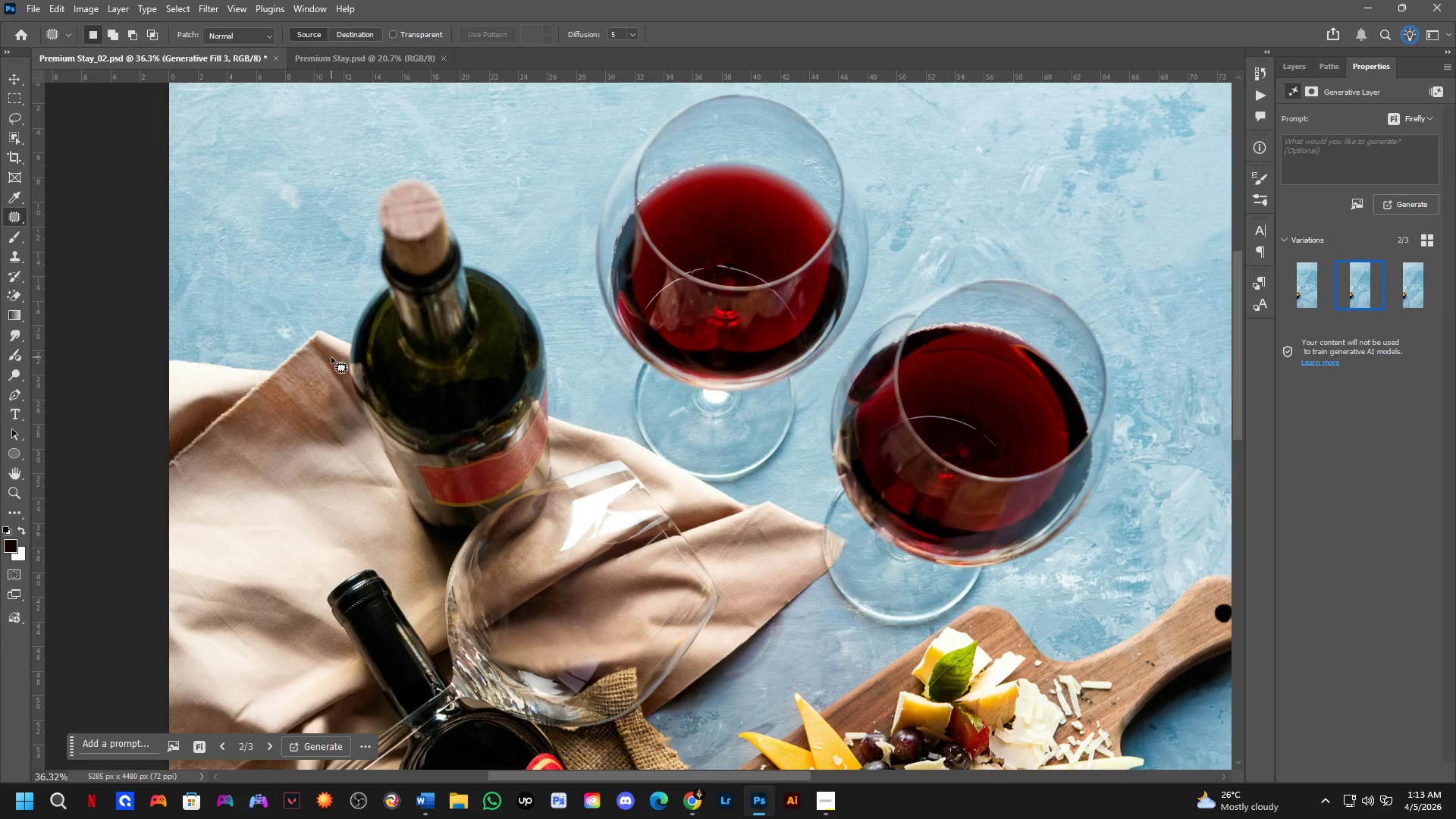 
scroll: coordinate [564, 373], scroll_direction: up, amount: 4.0
 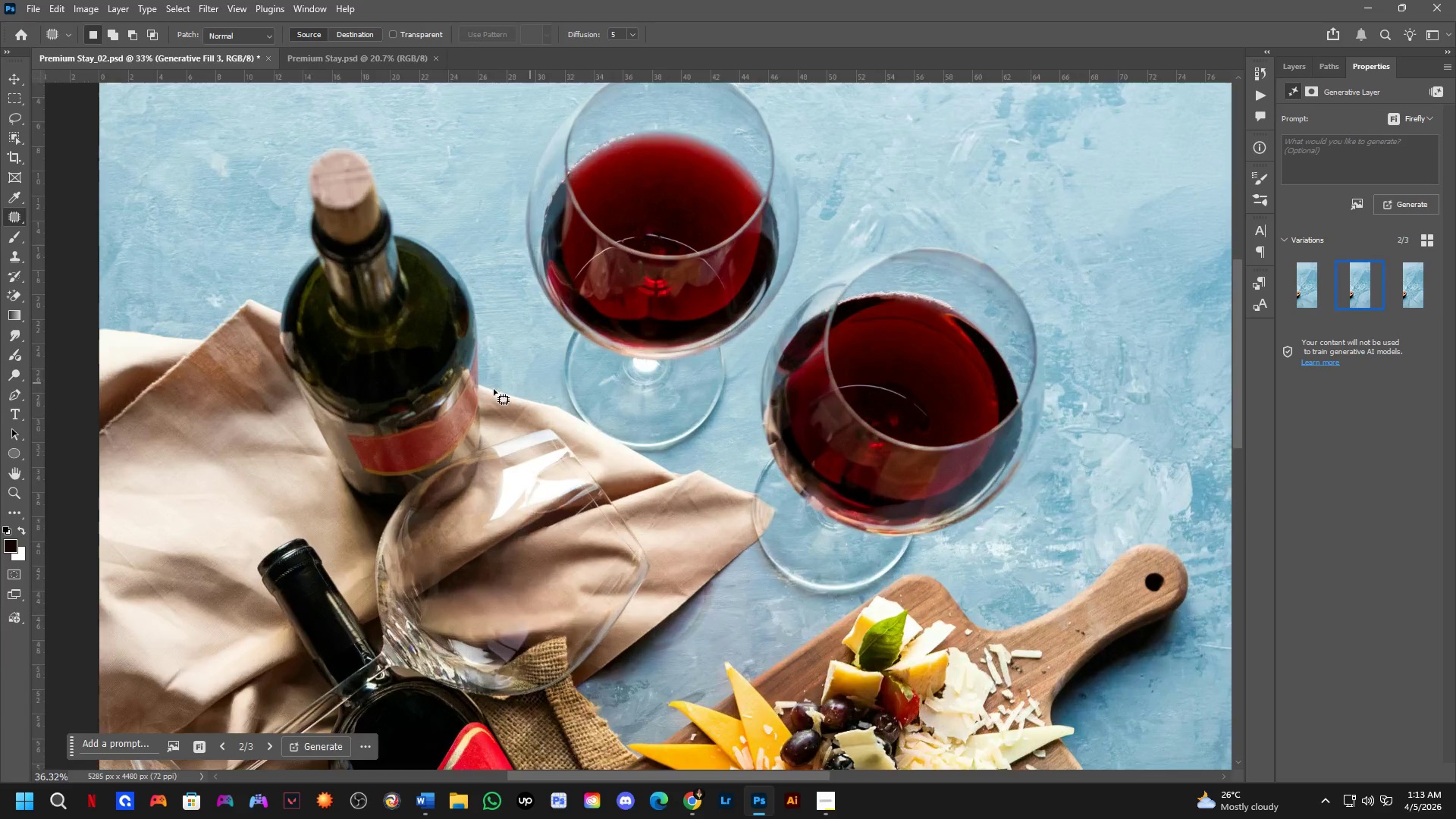 
hold_key(key=Space, duration=0.62)
 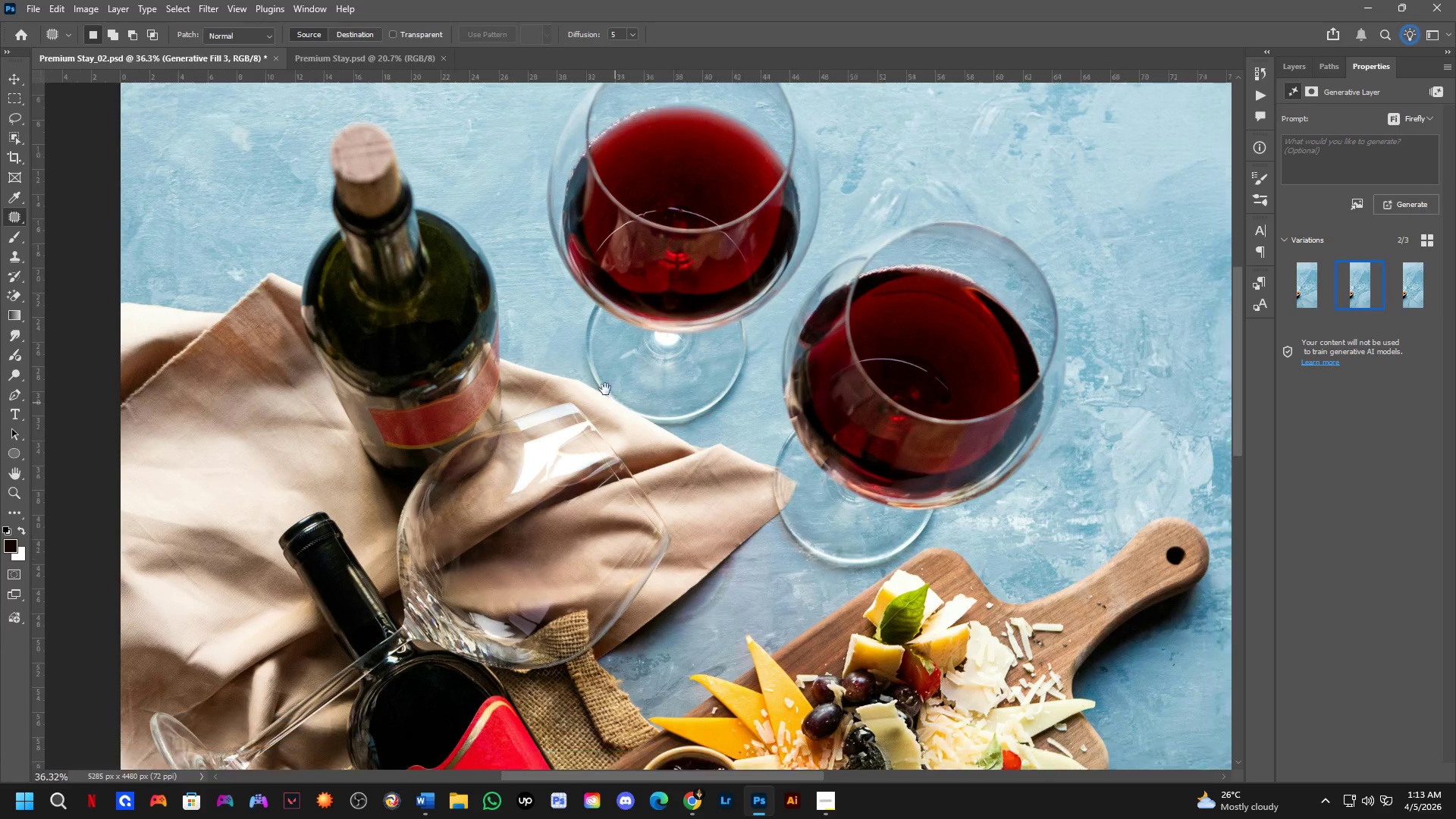 
left_click_drag(start_coordinate=[493, 334], to_coordinate=[463, 296])
 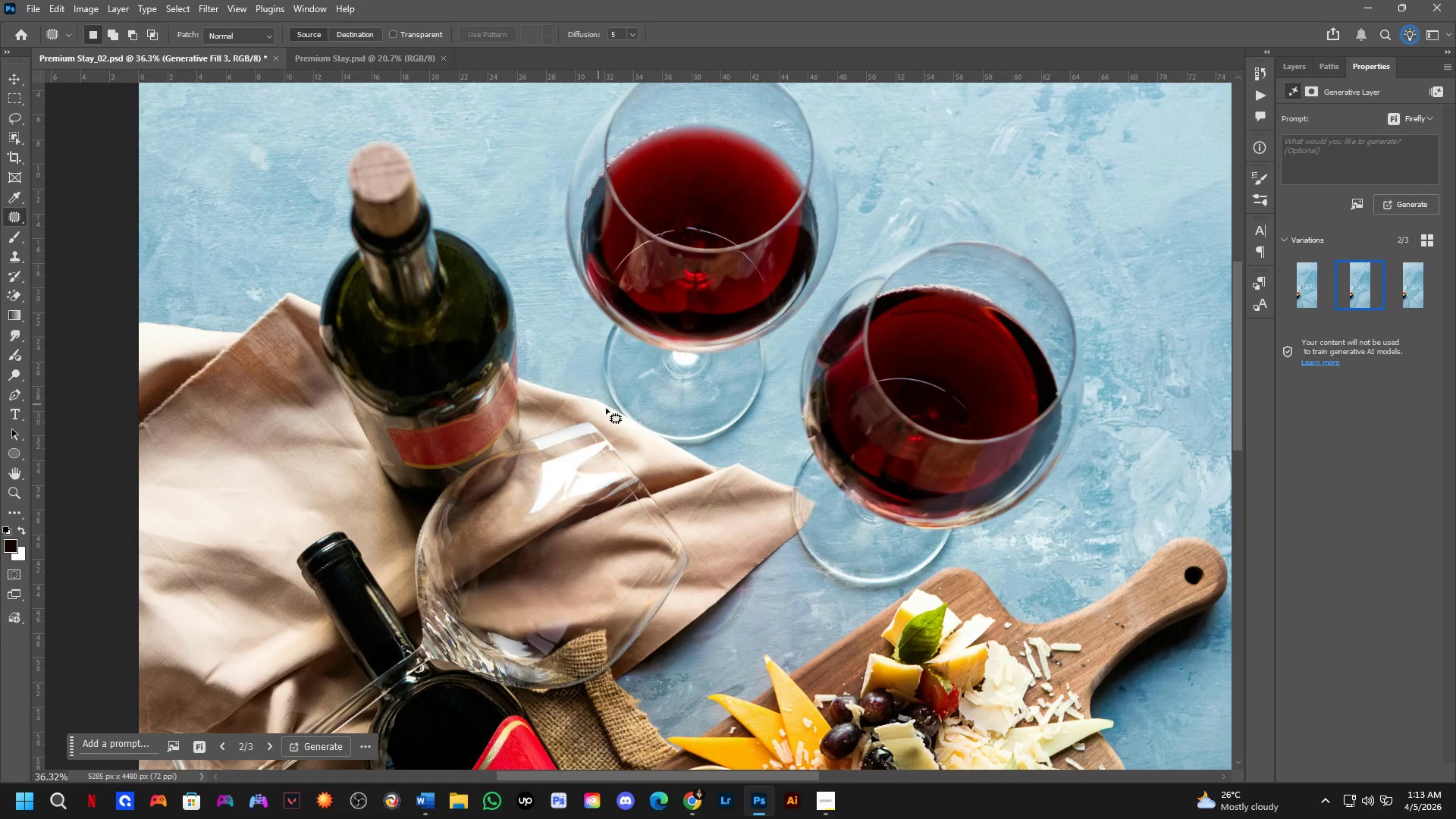 
hold_key(key=Space, duration=0.62)
 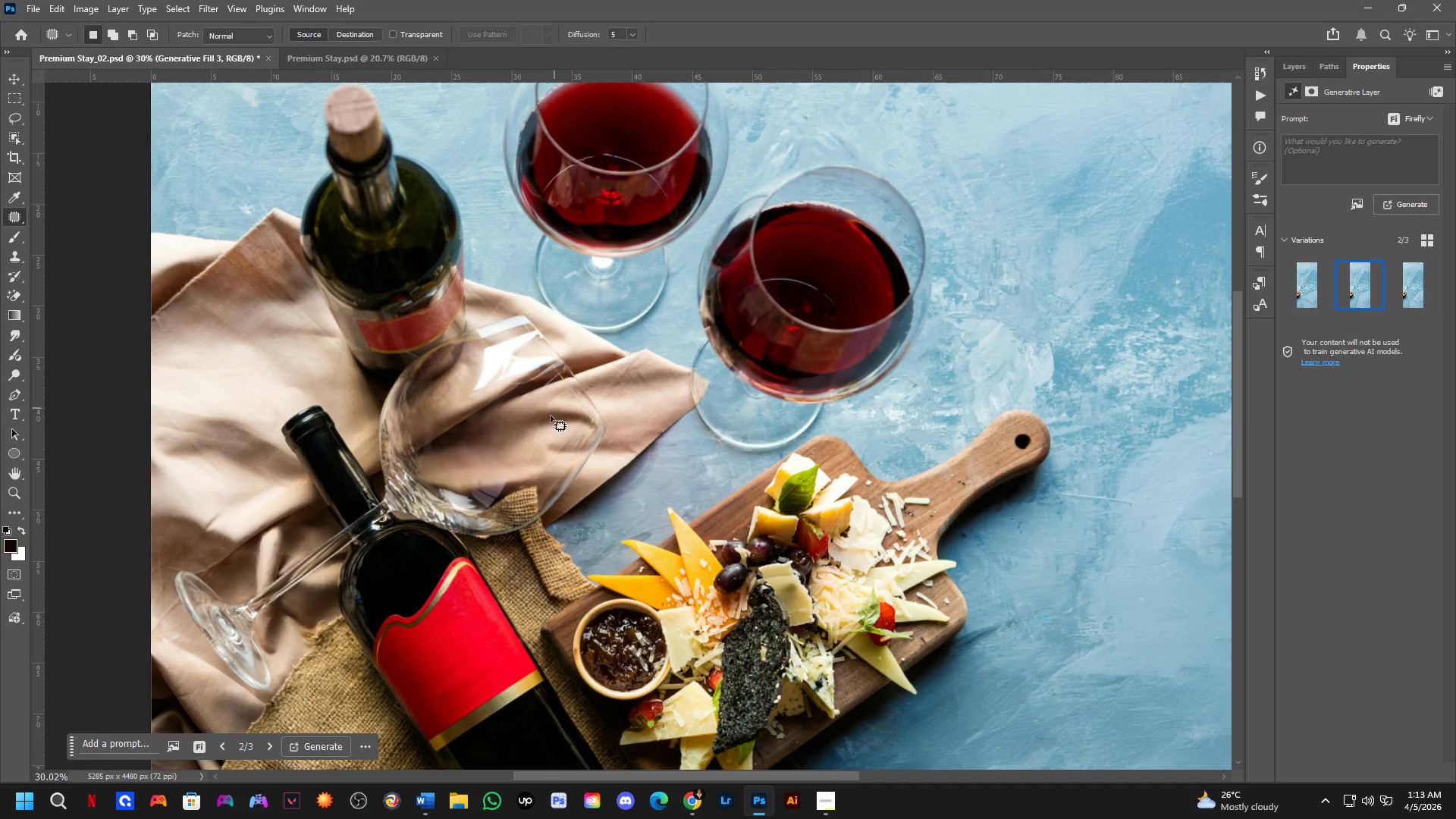 
left_click_drag(start_coordinate=[642, 435], to_coordinate=[568, 324])
 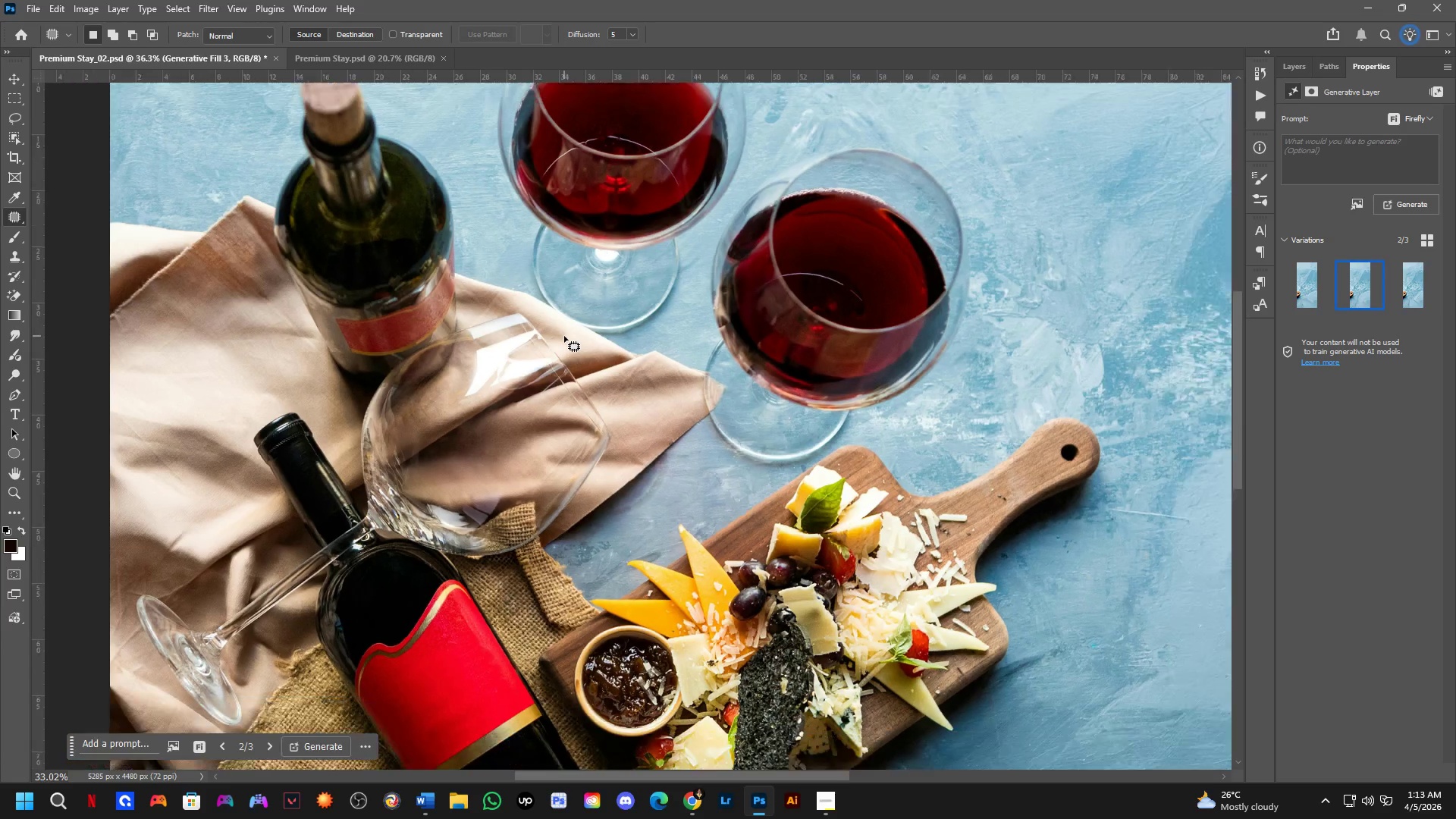 
scroll: coordinate [564, 336], scroll_direction: down, amount: 2.0
 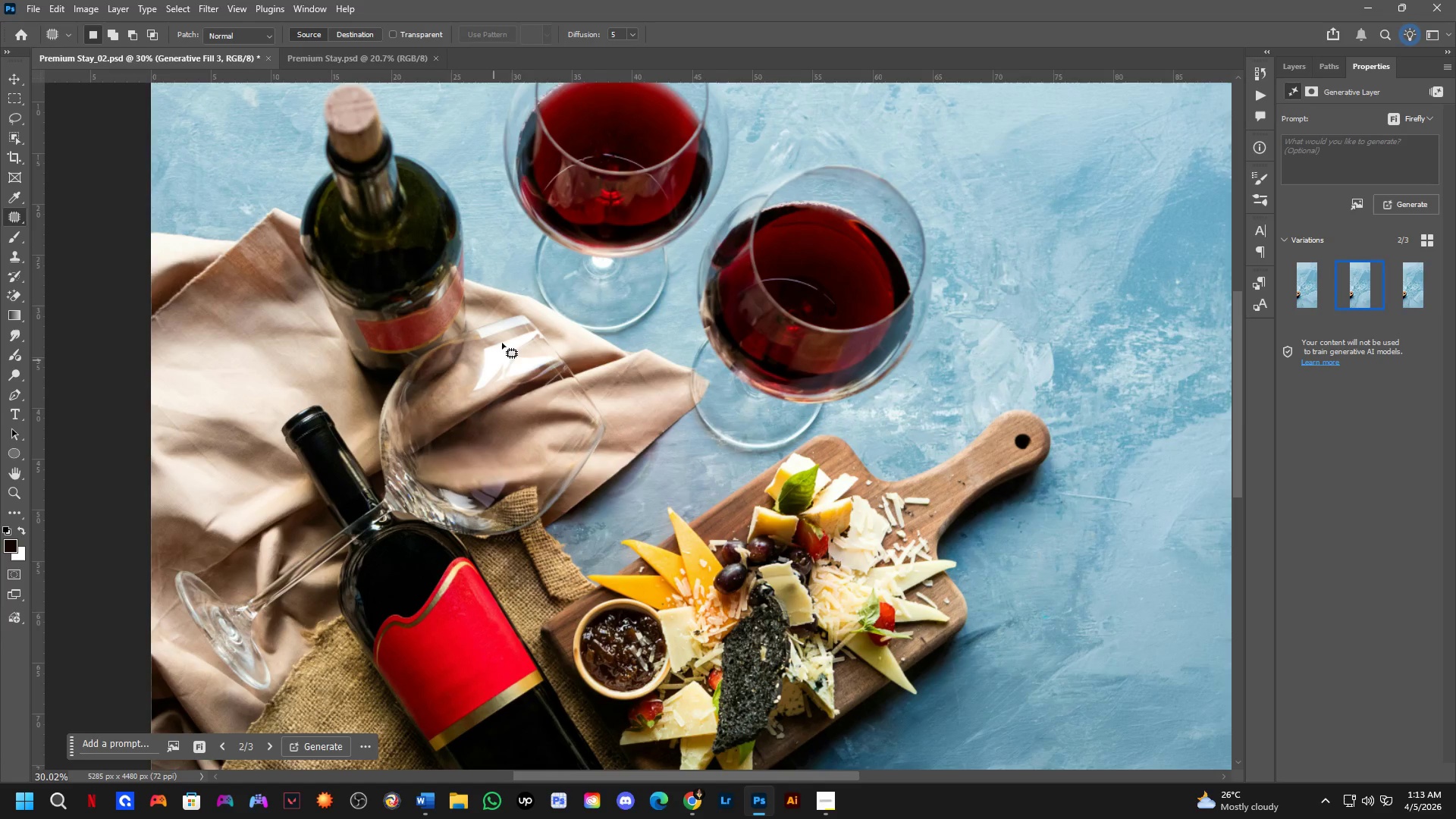 
hold_key(key=Space, duration=1.51)
 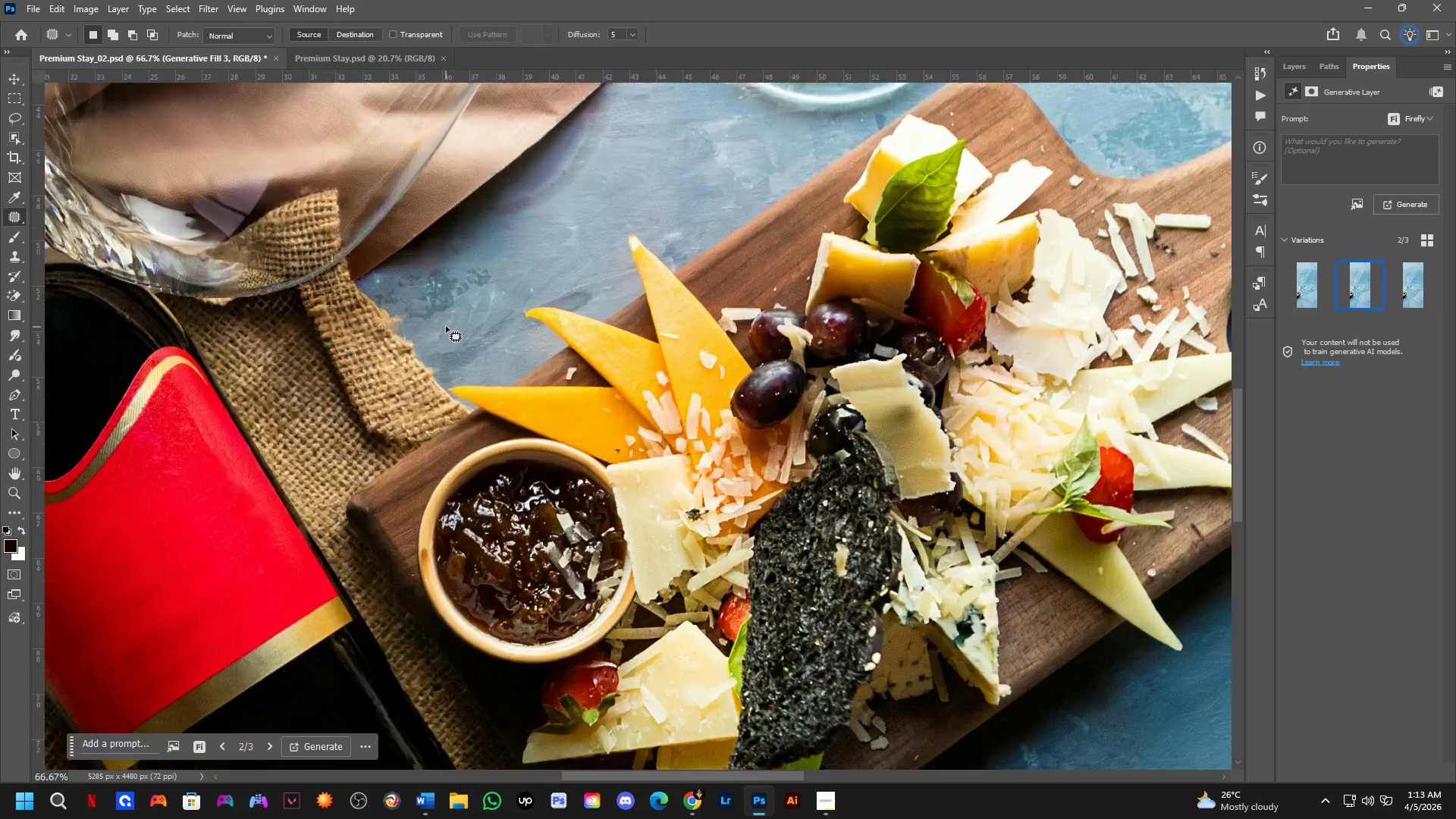 
left_click_drag(start_coordinate=[681, 362], to_coordinate=[601, 177])
 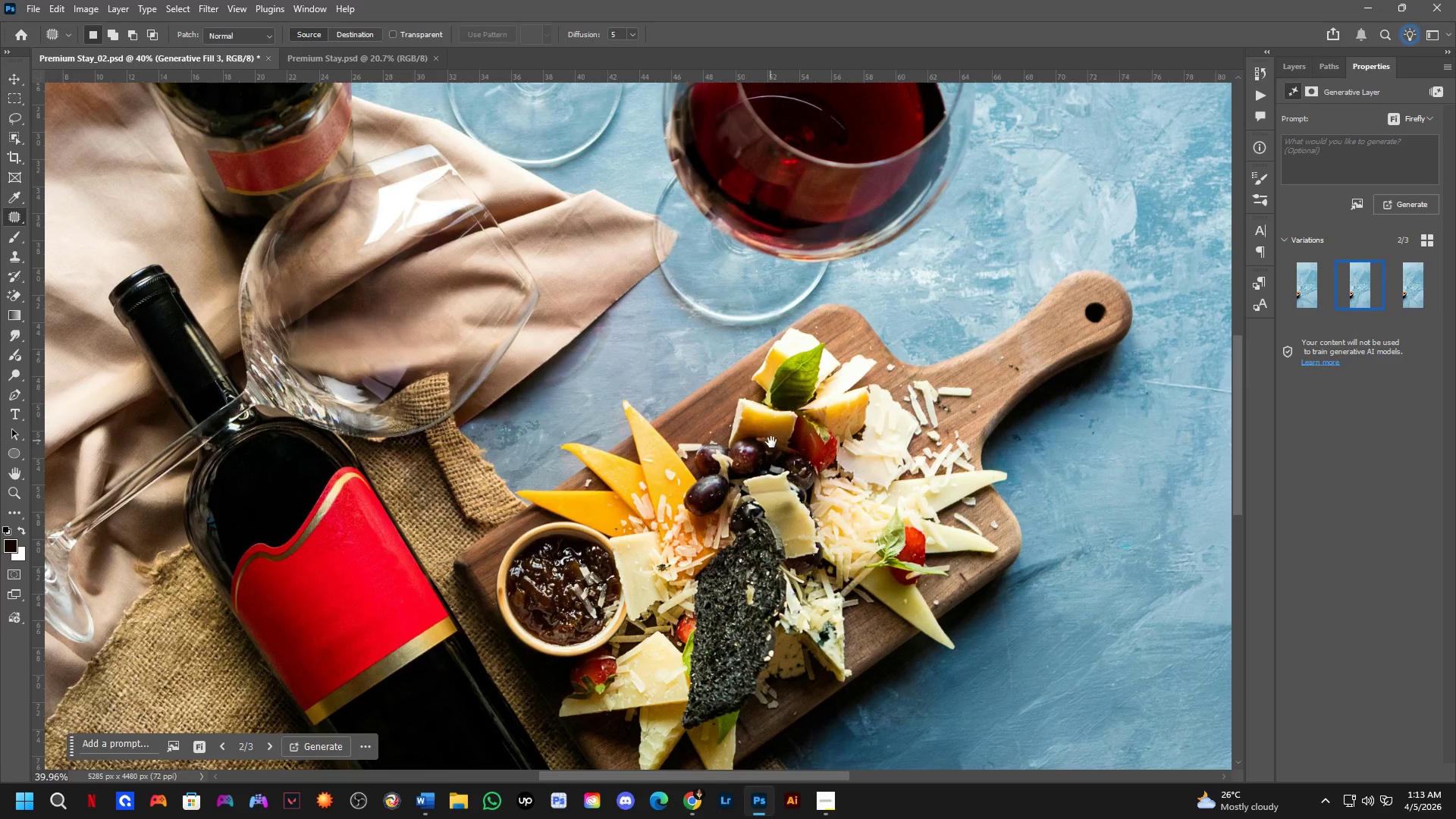 
scroll: coordinate [563, 272], scroll_direction: up, amount: 3.0
 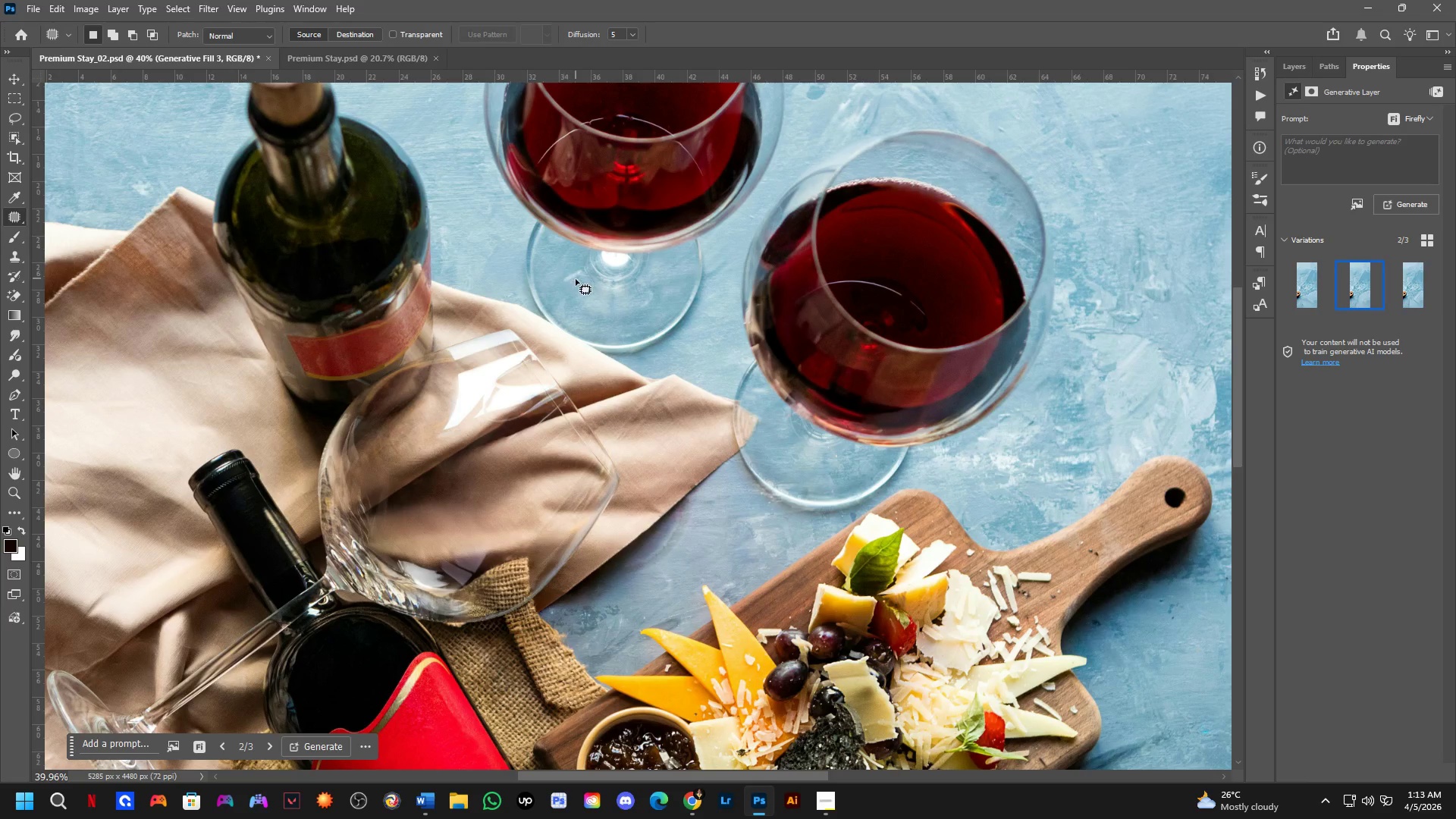 
left_click_drag(start_coordinate=[767, 438], to_coordinate=[699, 310])
 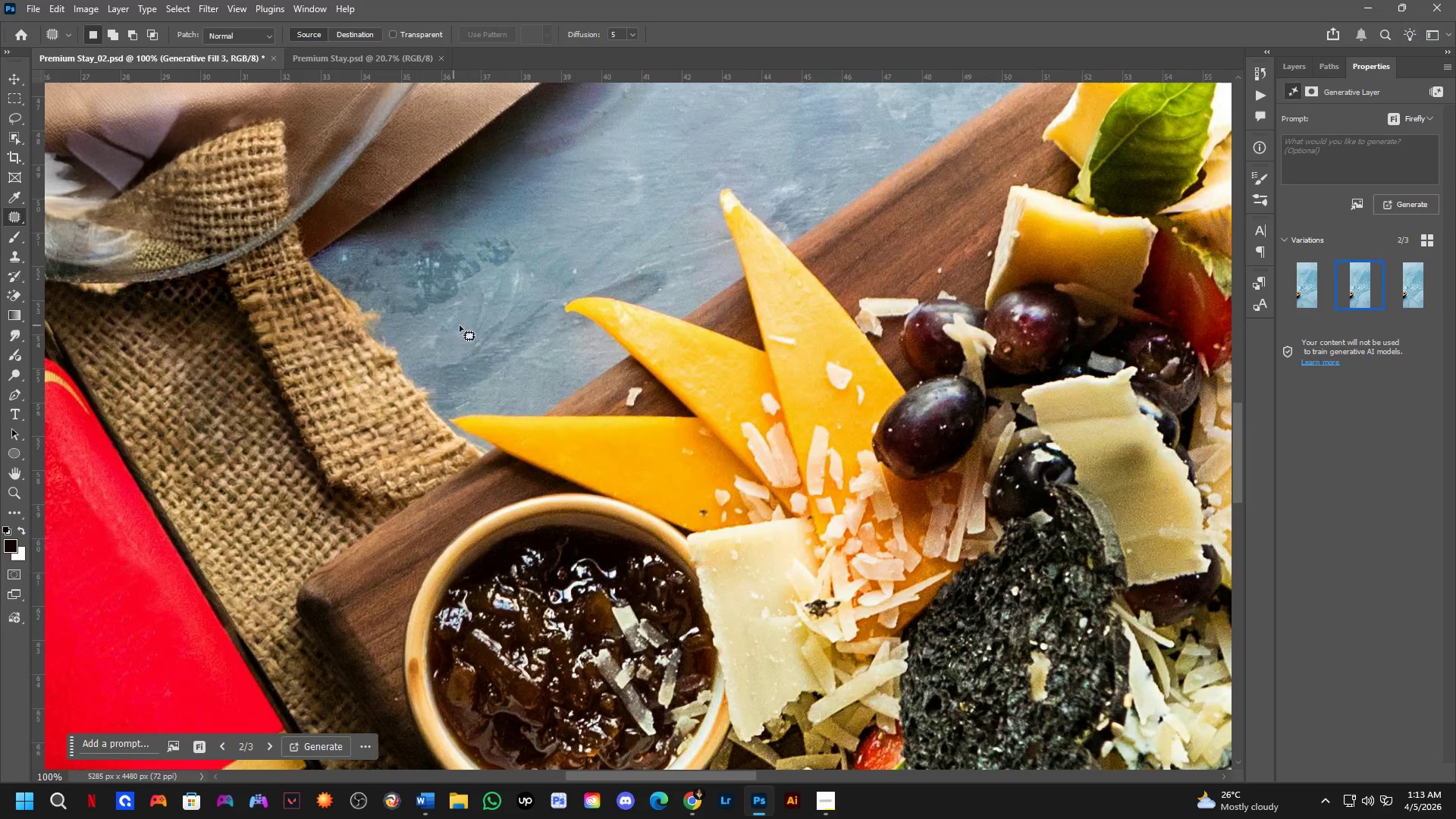 
hold_key(key=Space, duration=0.34)
 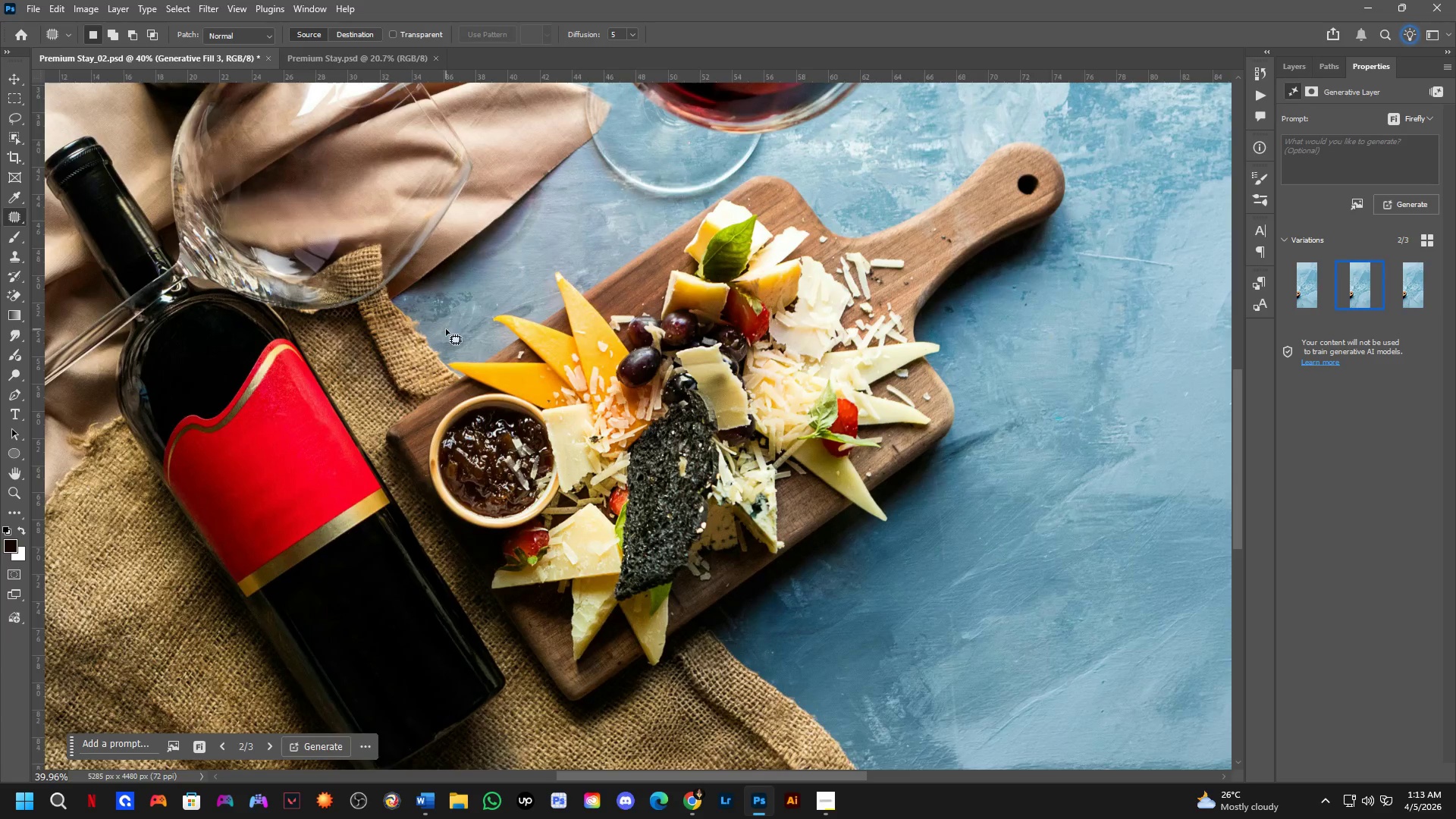 
key(Shift+ShiftLeft)
 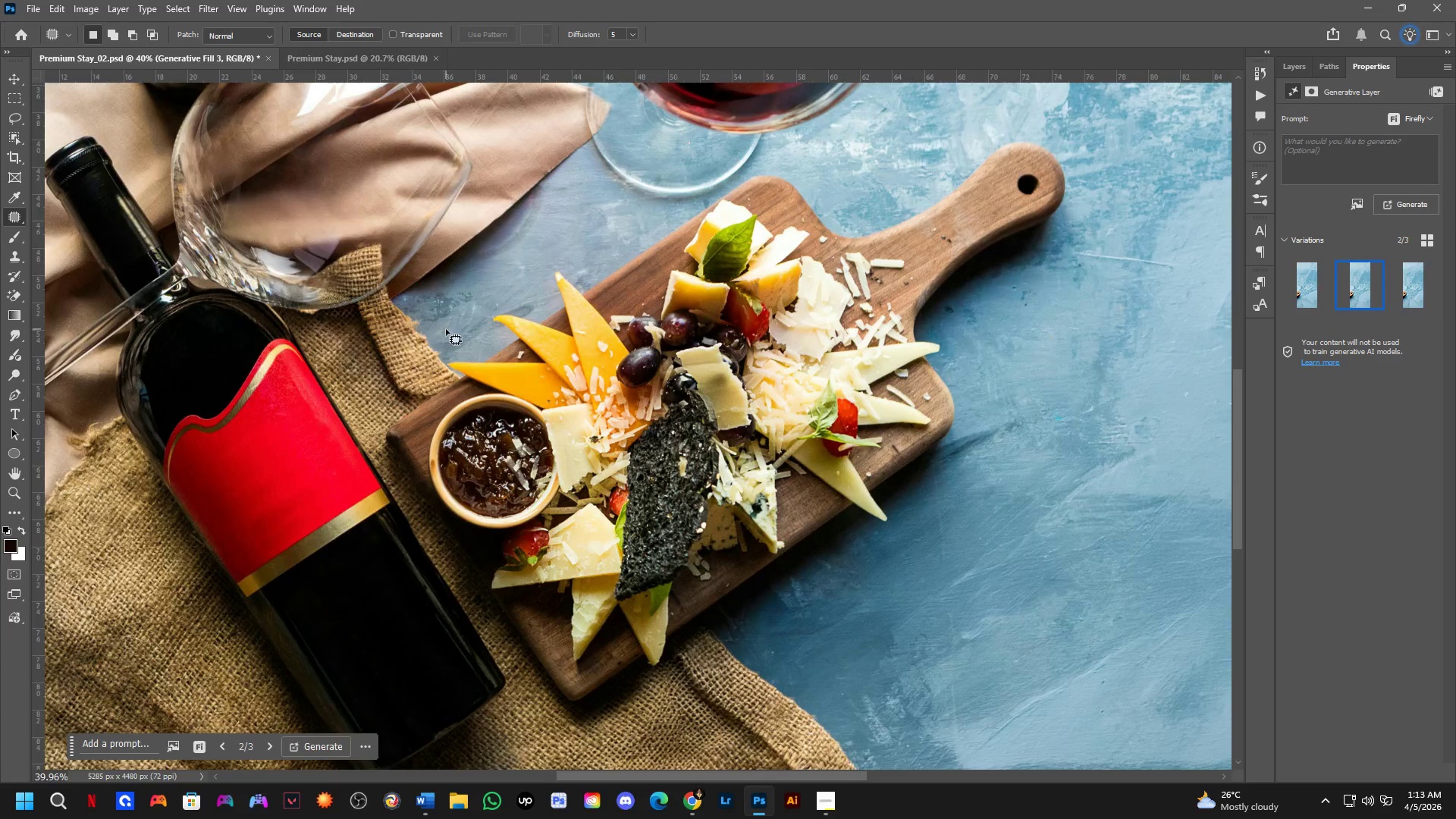 
scroll: coordinate [446, 326], scroll_direction: up, amount: 3.0
 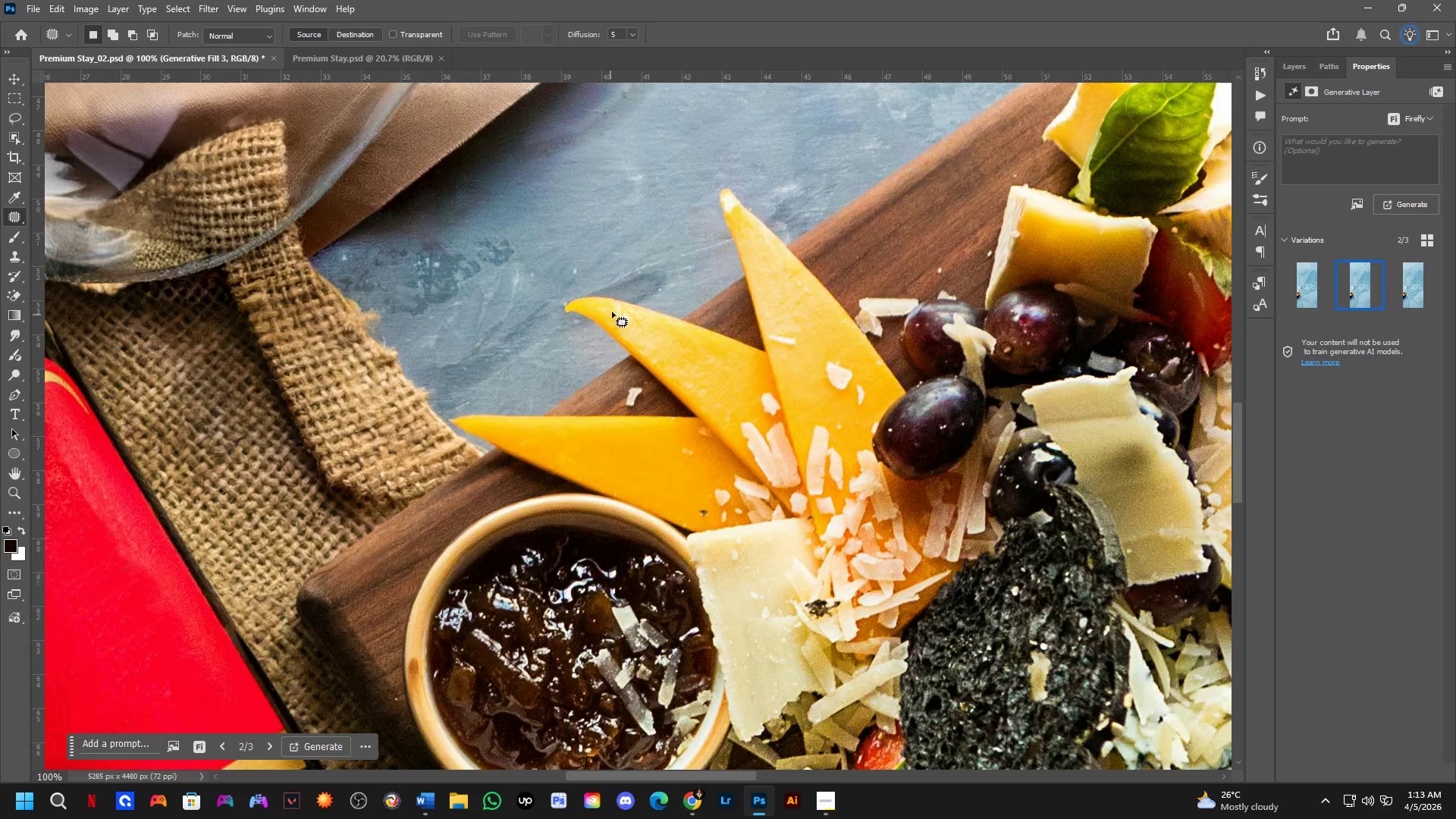 
hold_key(key=Space, duration=0.47)
 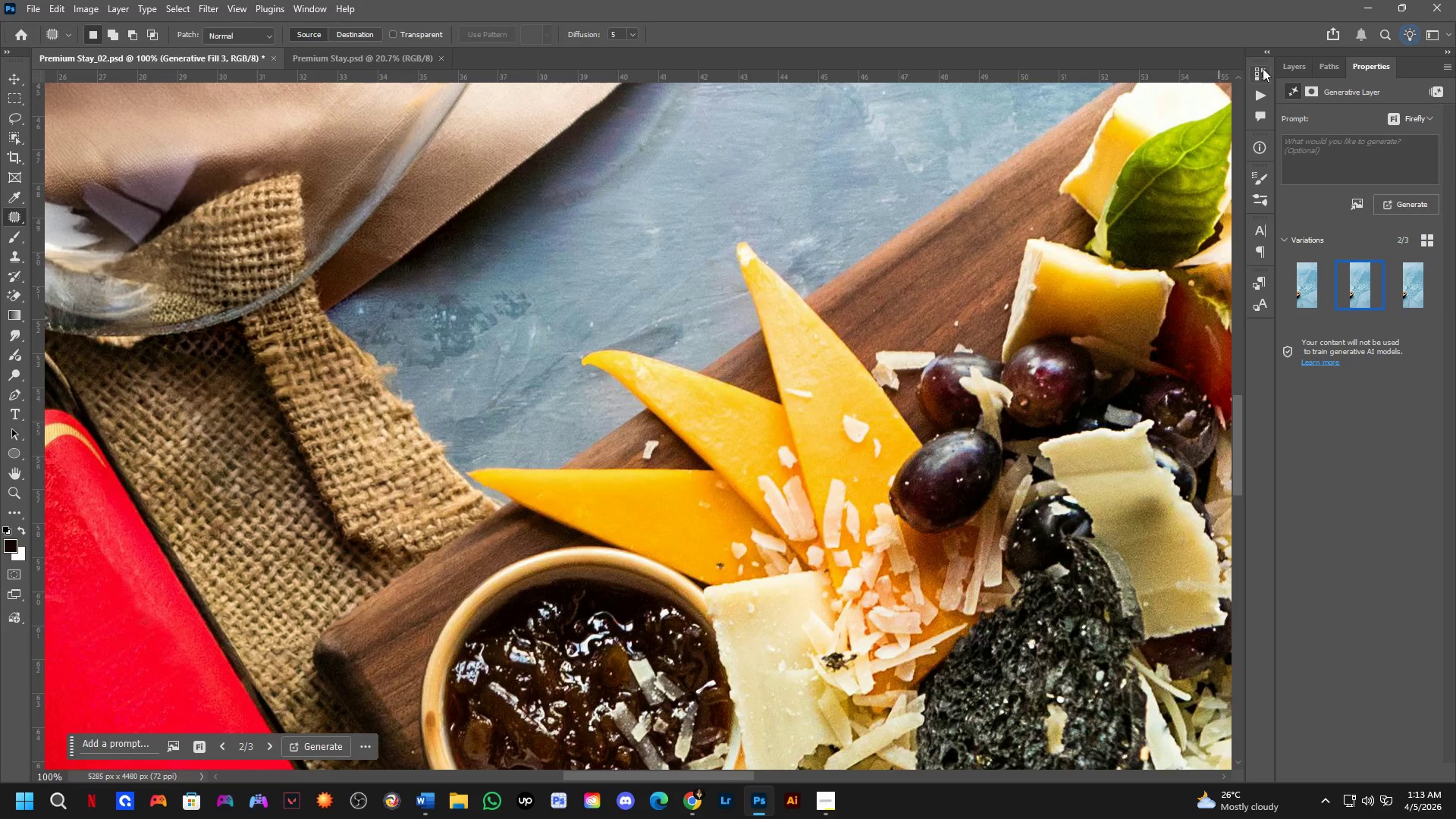 
left_click_drag(start_coordinate=[599, 293], to_coordinate=[616, 347])
 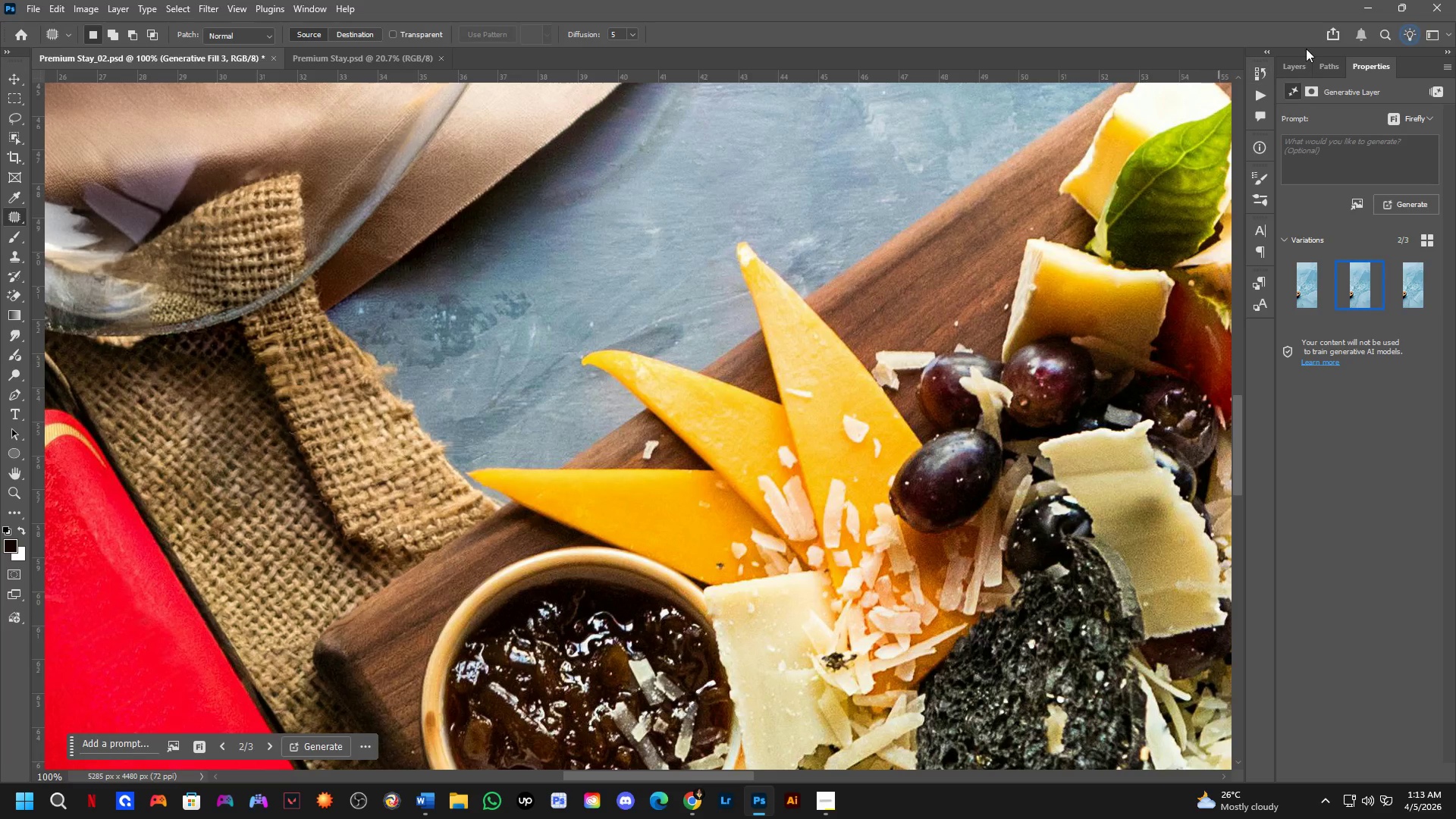 
left_click([1302, 61])
 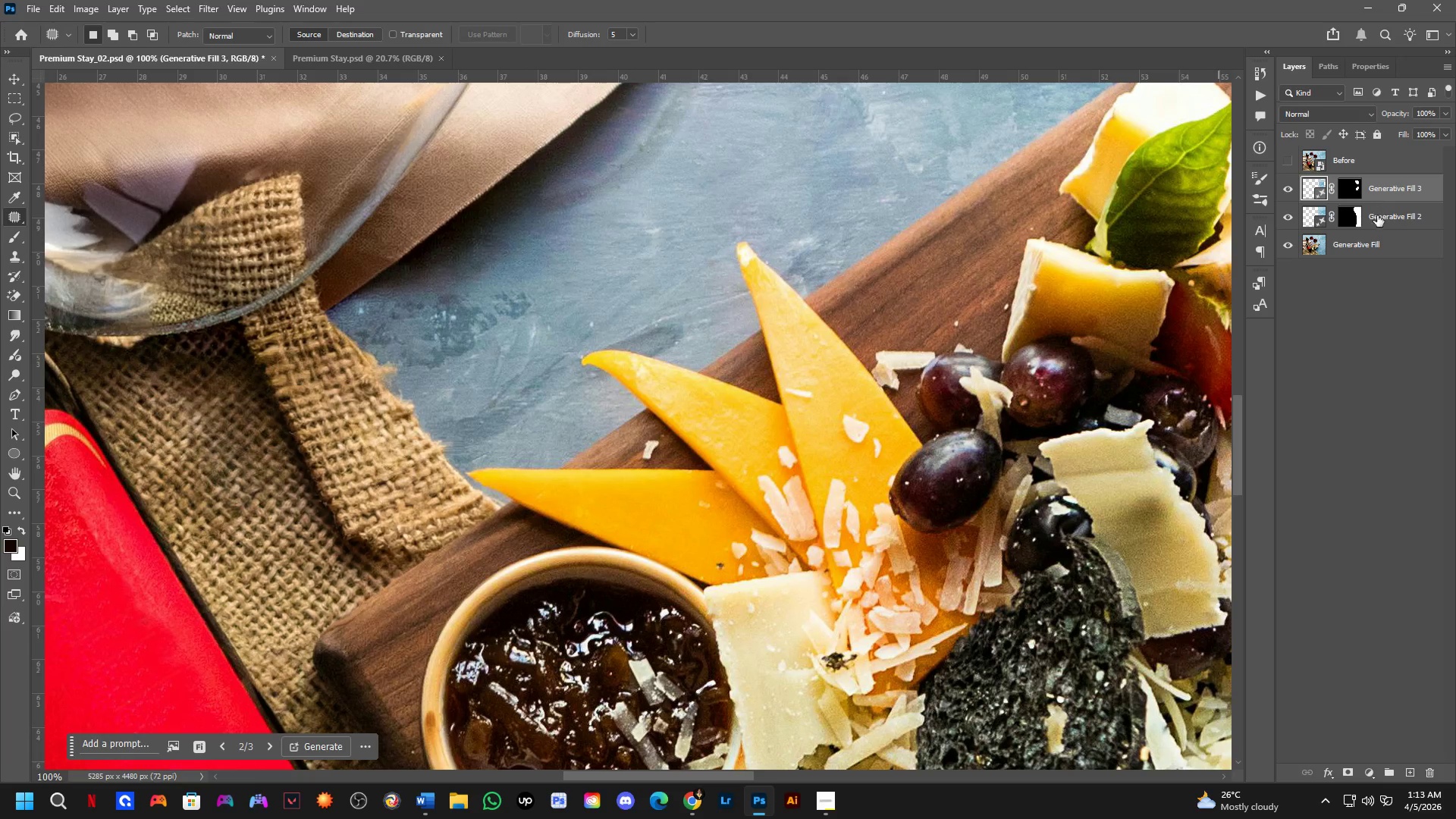 
hold_key(key=ShiftLeft, duration=0.31)
left_click([1372, 237])
 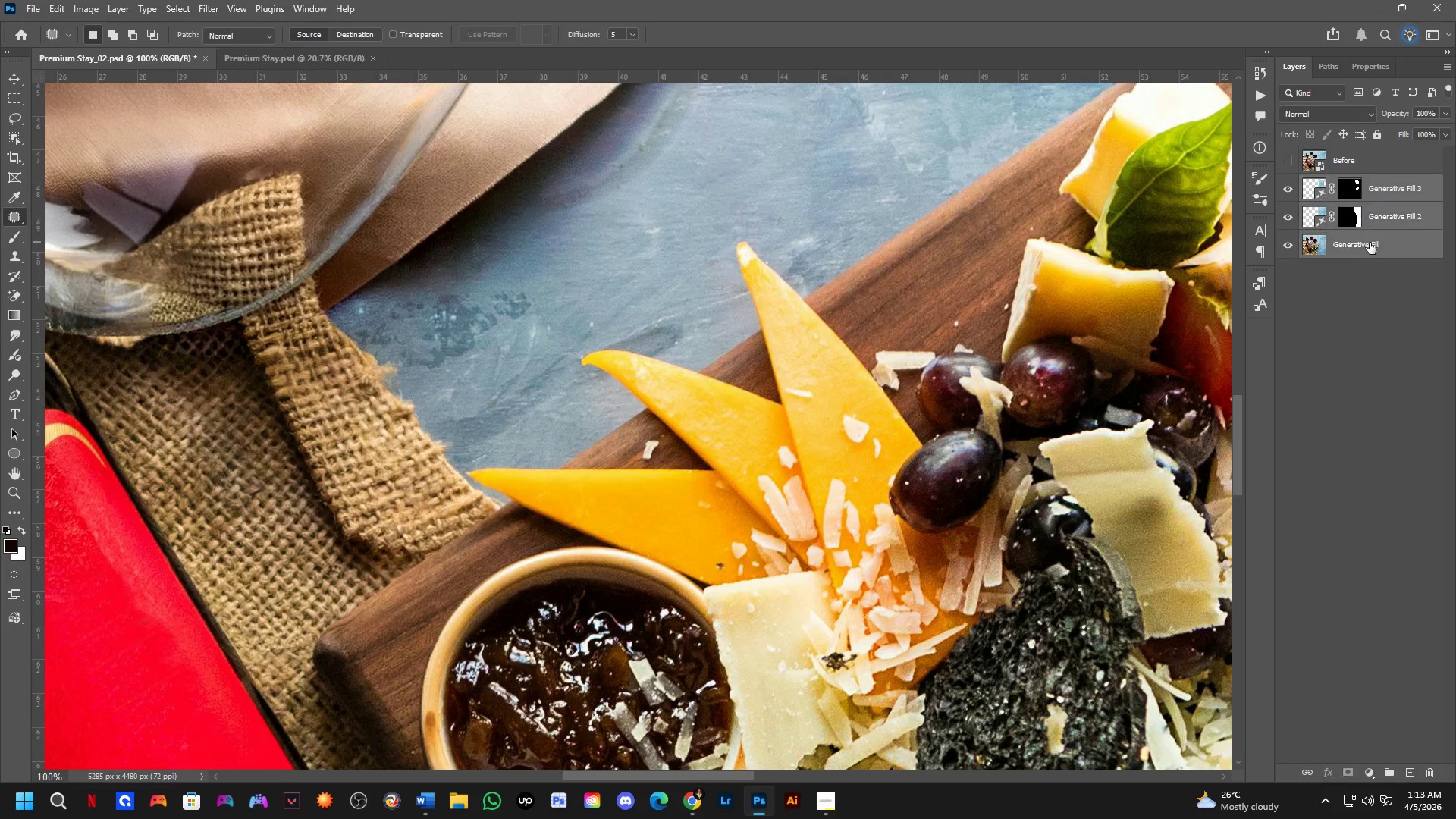 
key(Control+E)
 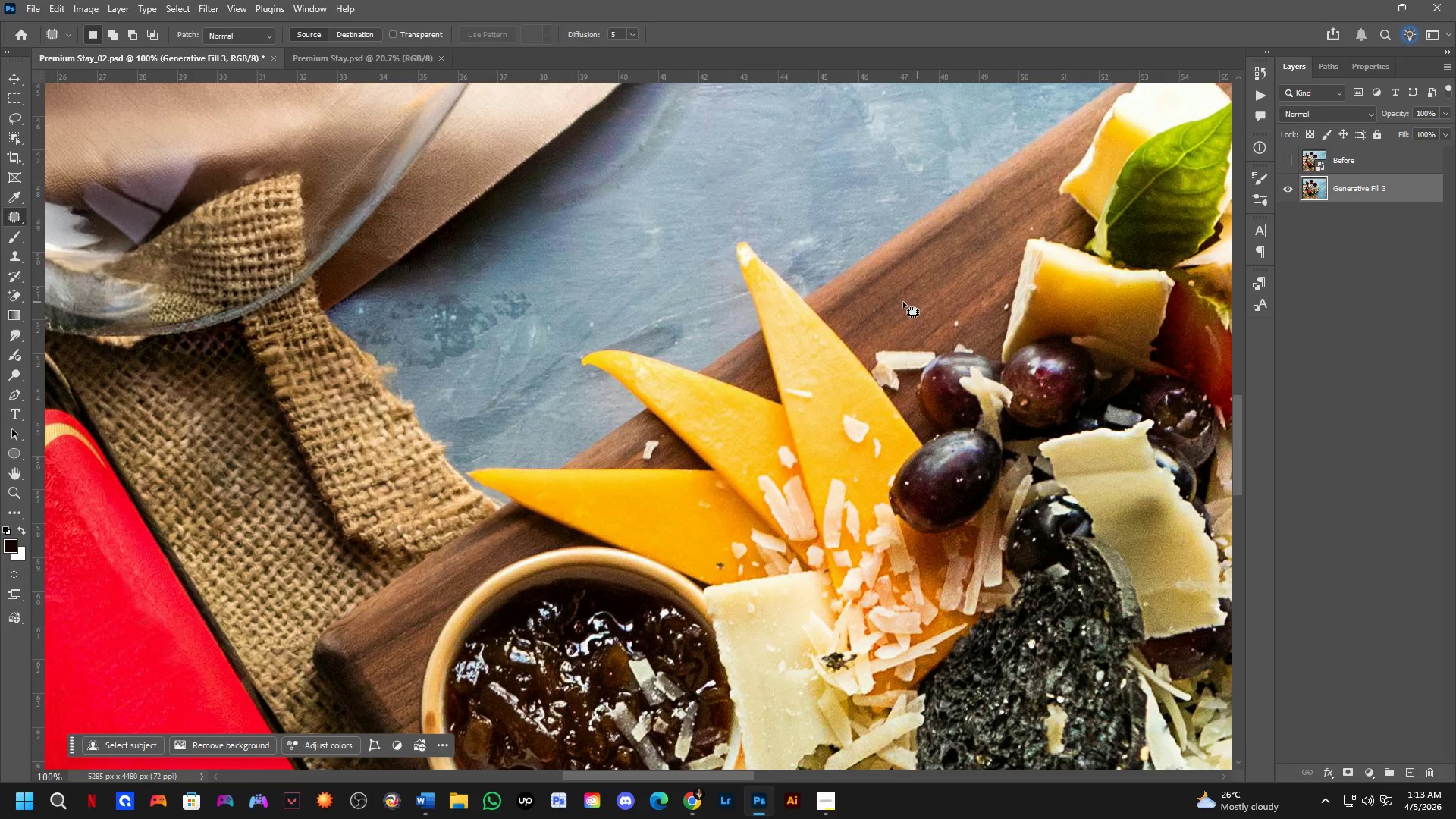 
hold_key(key=Space, duration=0.47)
 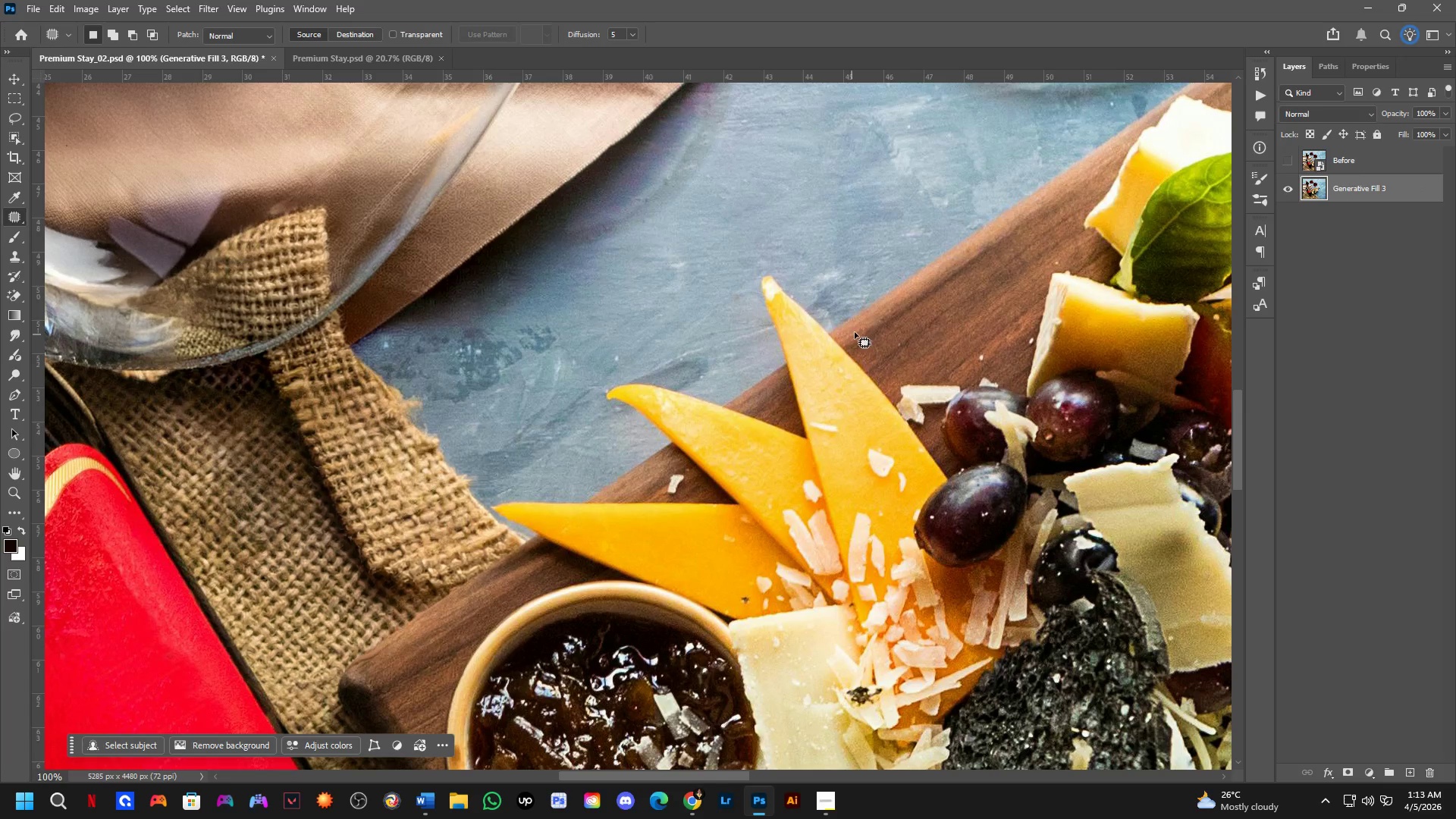 
left_click_drag(start_coordinate=[804, 310], to_coordinate=[829, 344])
 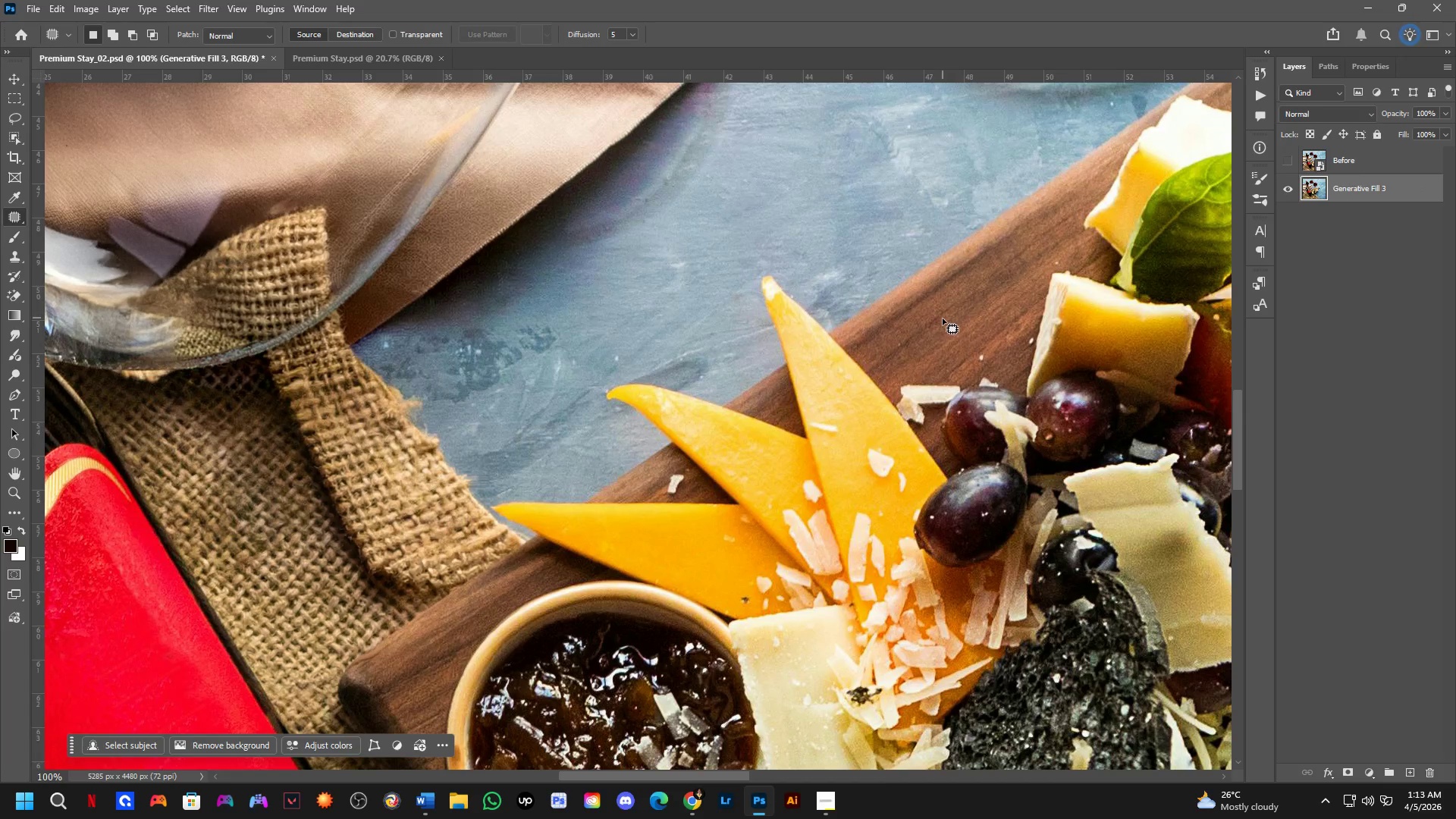 
scroll: coordinate [378, 371], scroll_direction: up, amount: 2.0
 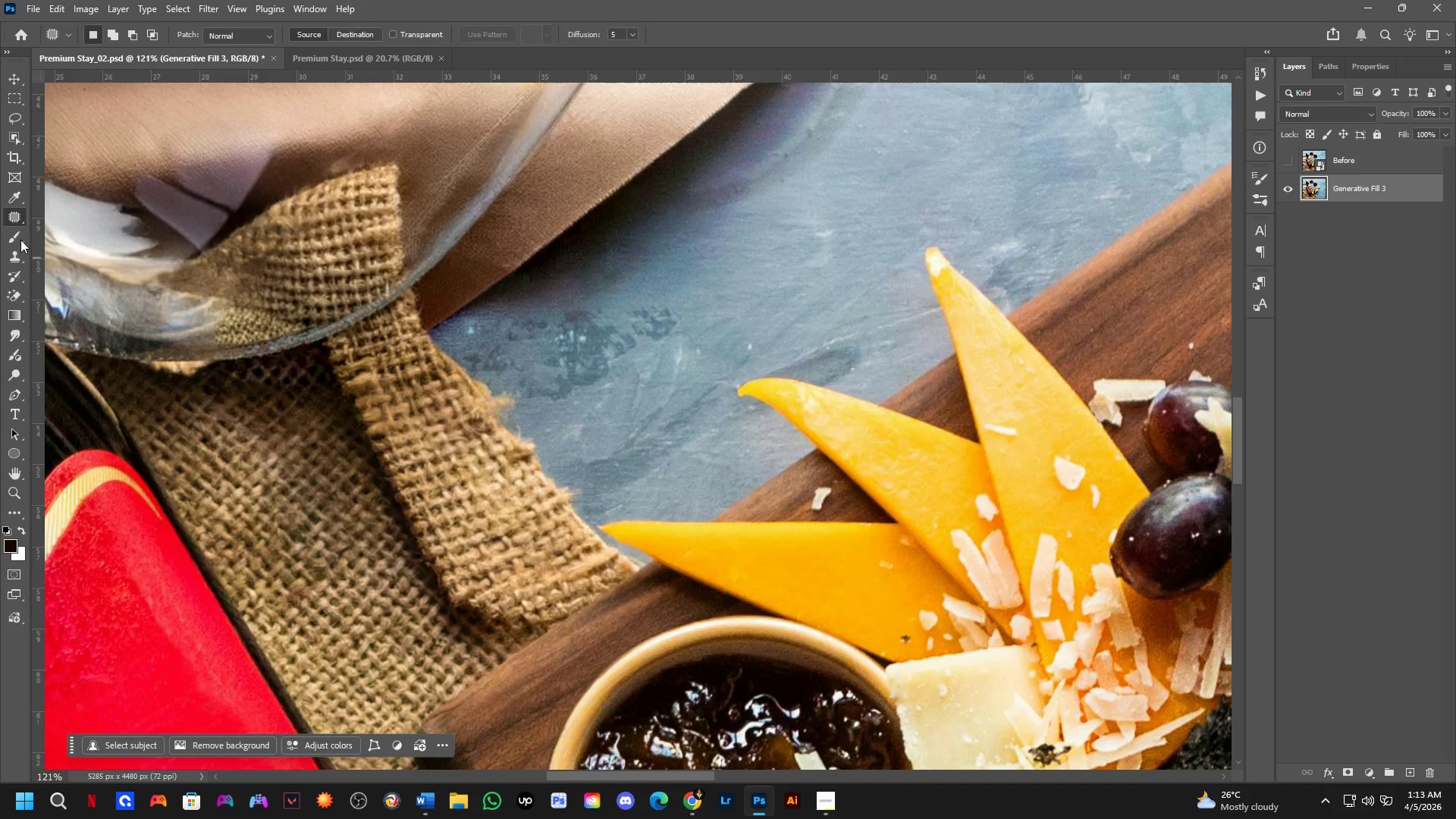 
mouse_move([22, 220])
 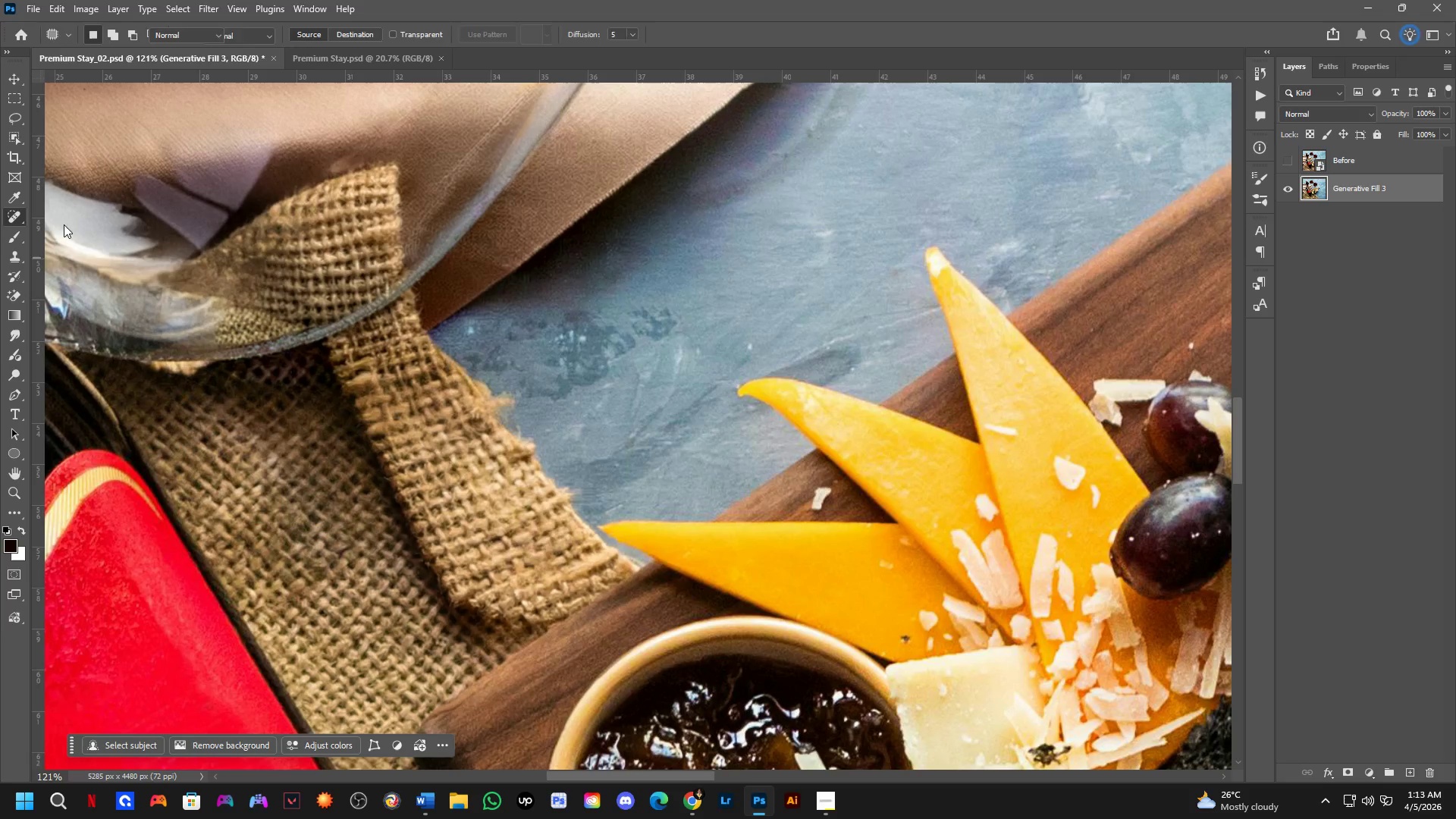 
hold_key(key=AltLeft, duration=0.44)
 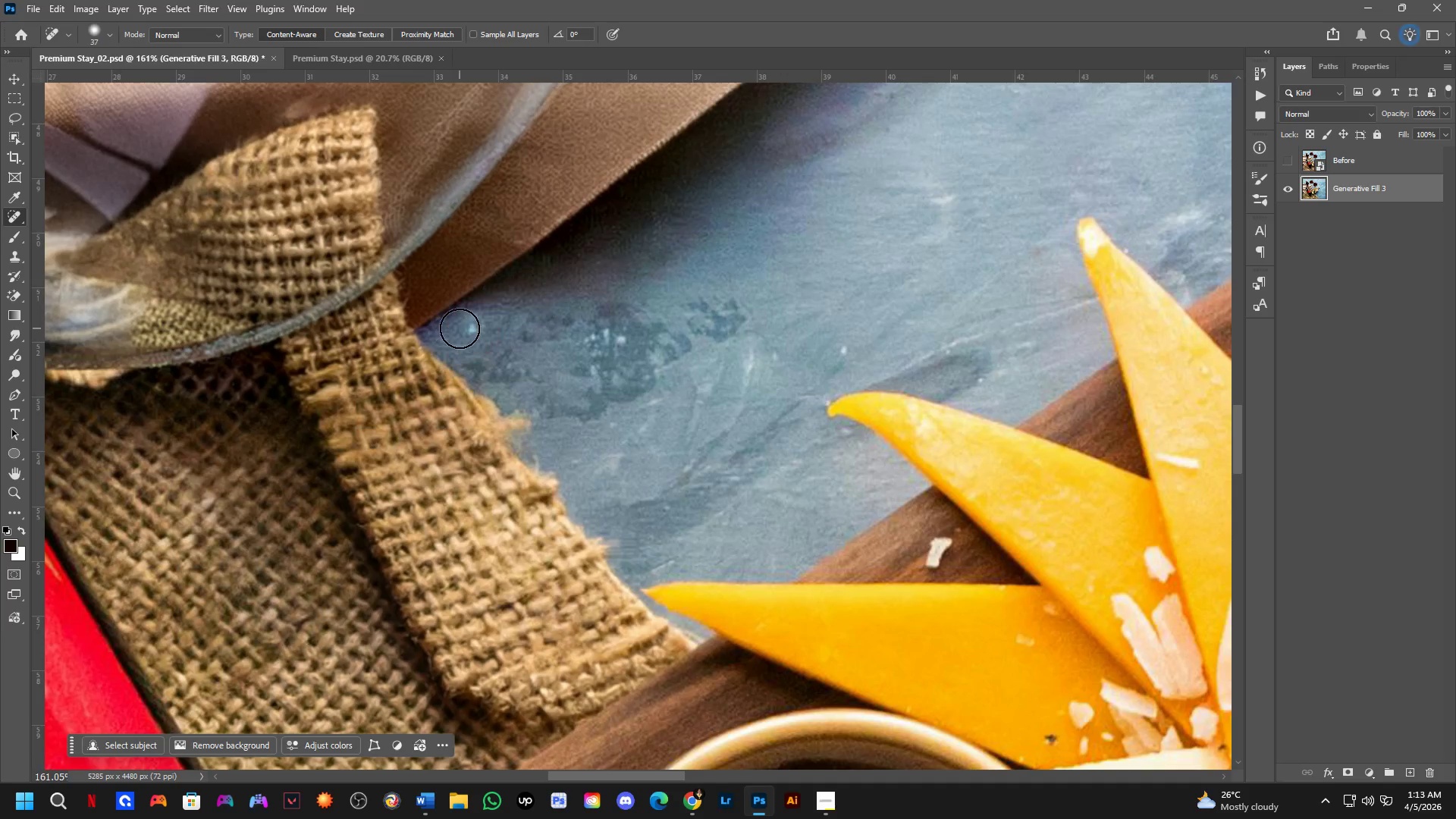 
scroll: coordinate [457, 338], scroll_direction: up, amount: 3.0
 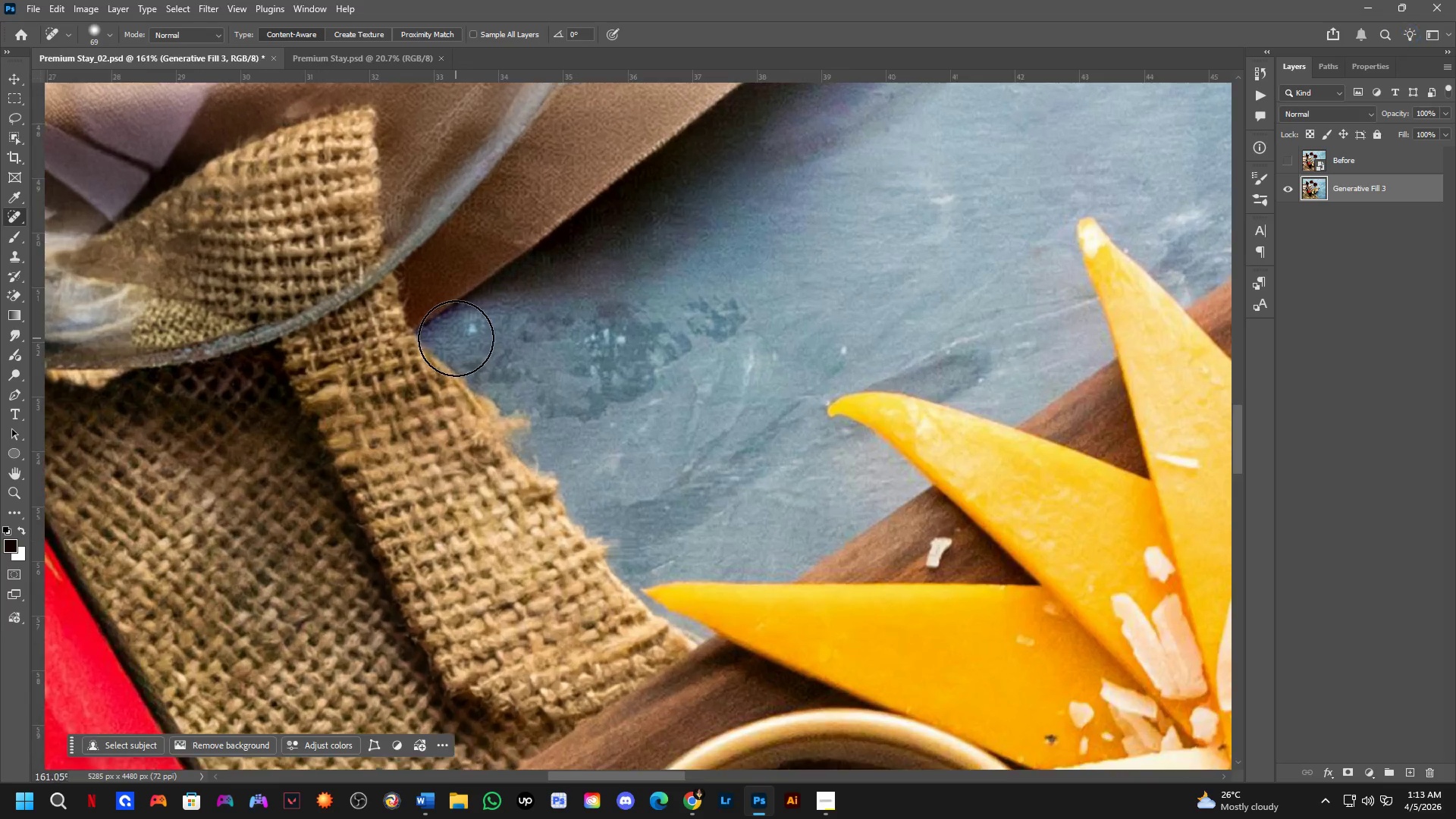 
left_click_drag(start_coordinate=[463, 328], to_coordinate=[498, 321])
 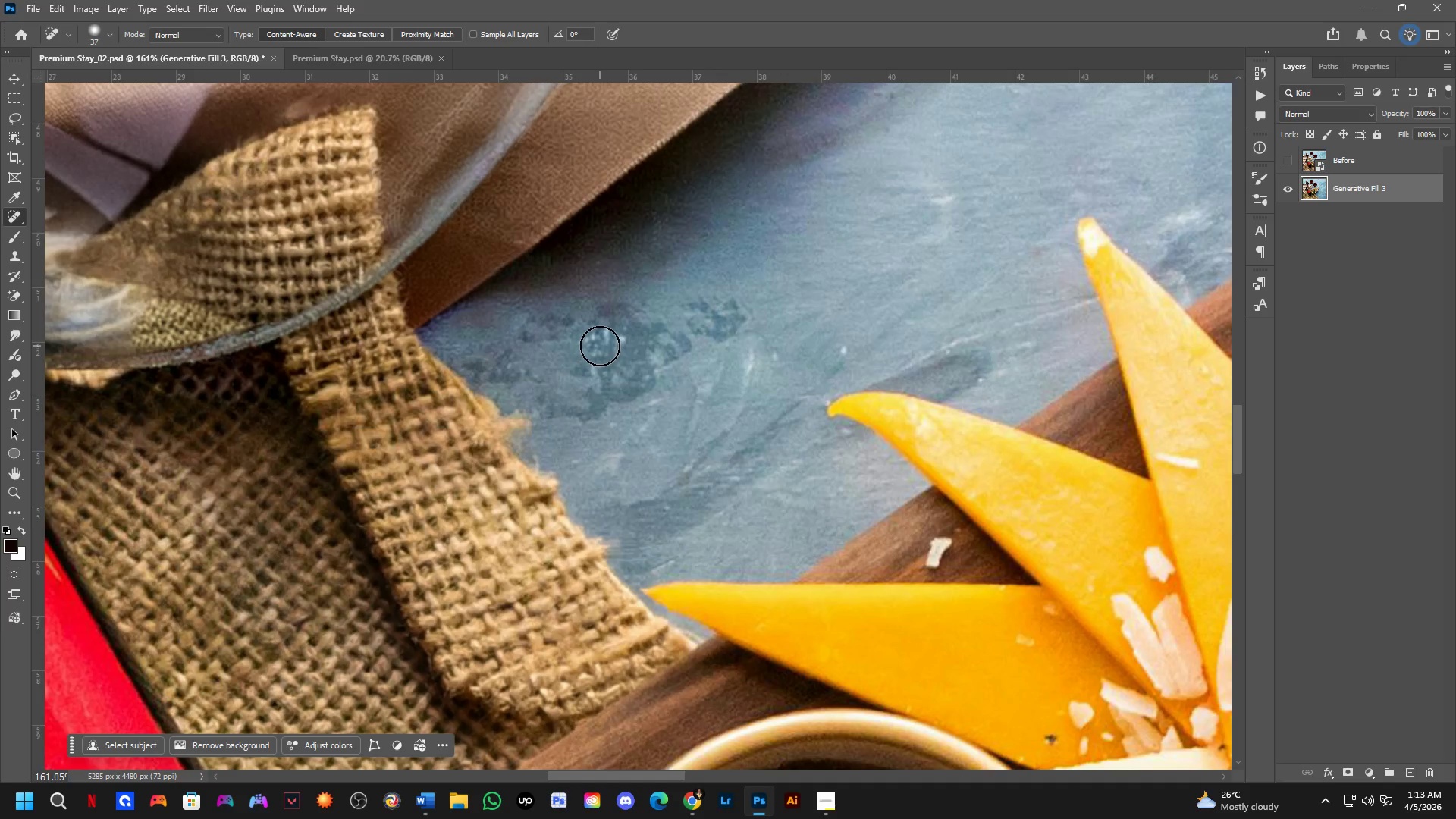 
left_click_drag(start_coordinate=[613, 333], to_coordinate=[582, 337])
 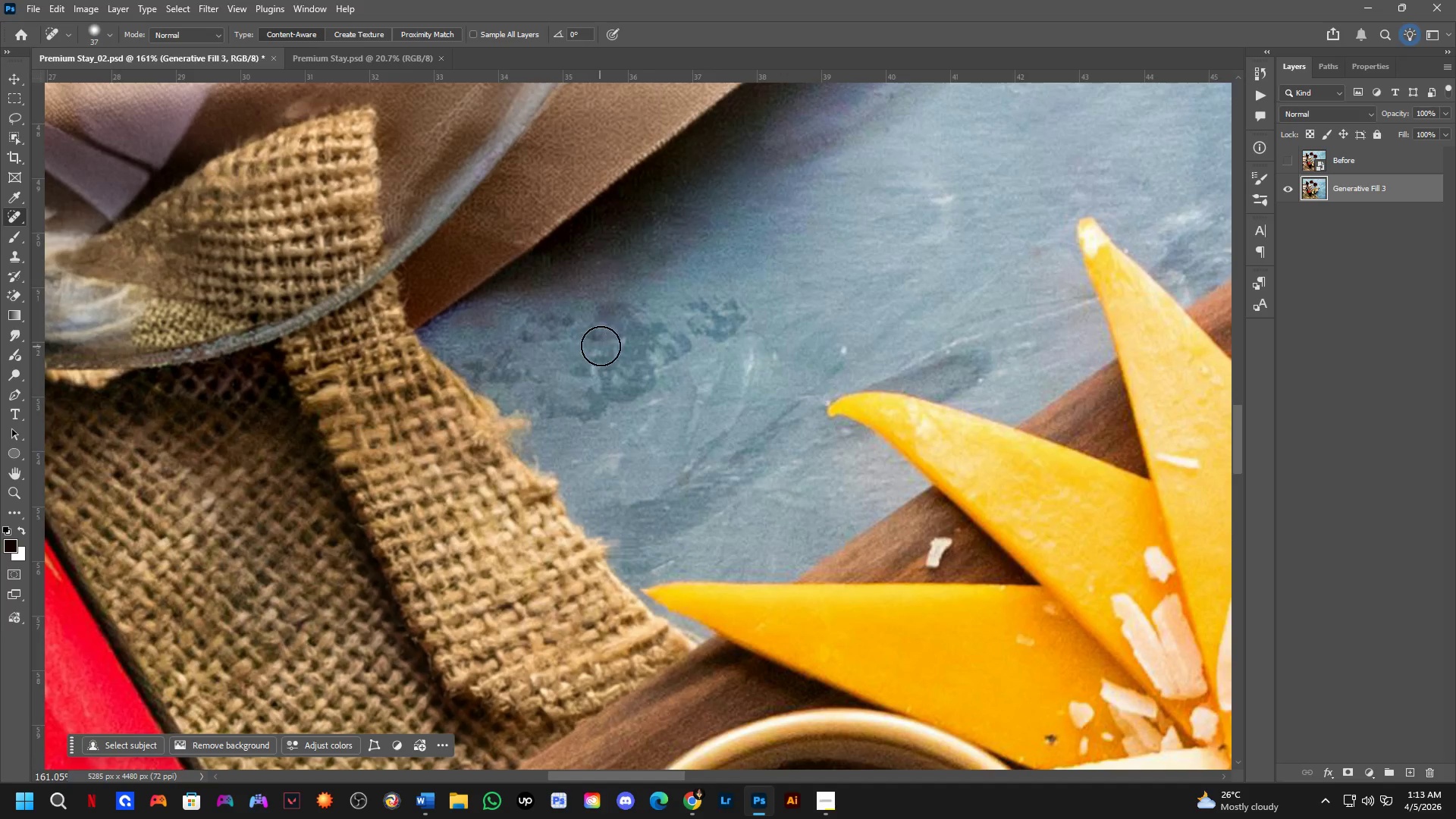 
left_click_drag(start_coordinate=[612, 334], to_coordinate=[623, 337])
 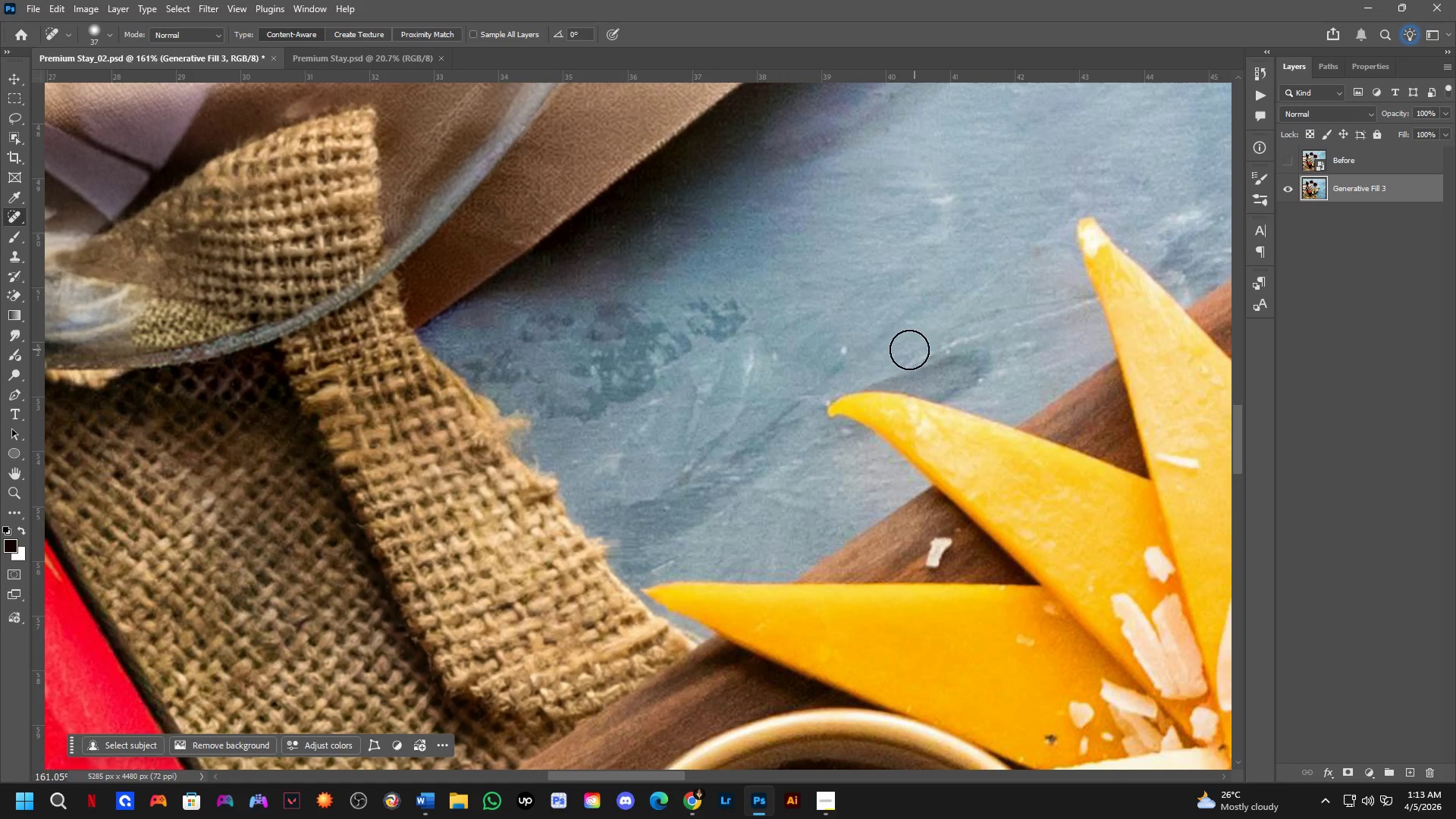 
left_click_drag(start_coordinate=[848, 353], to_coordinate=[831, 353])
 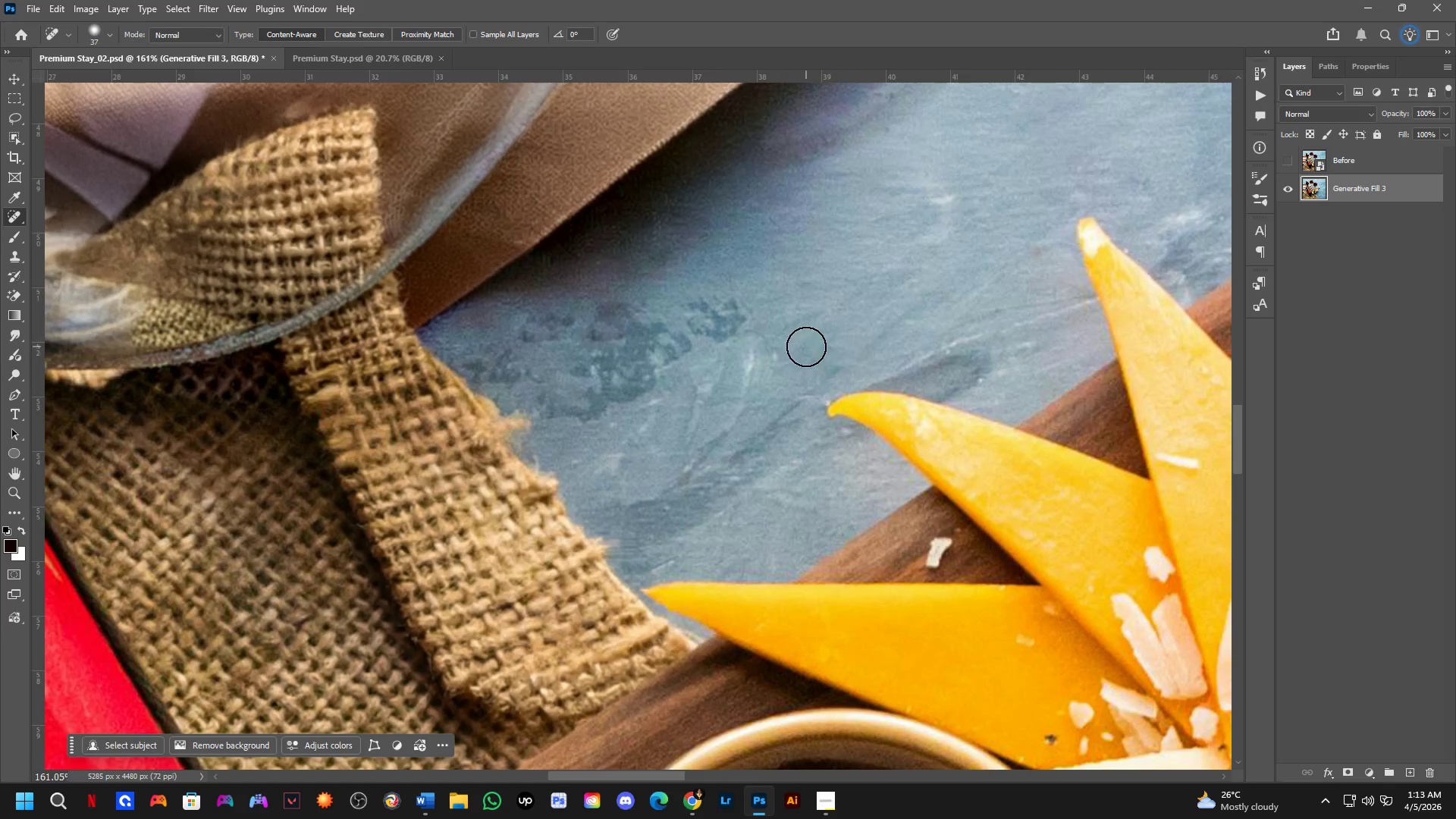 
hold_key(key=Space, duration=0.55)
 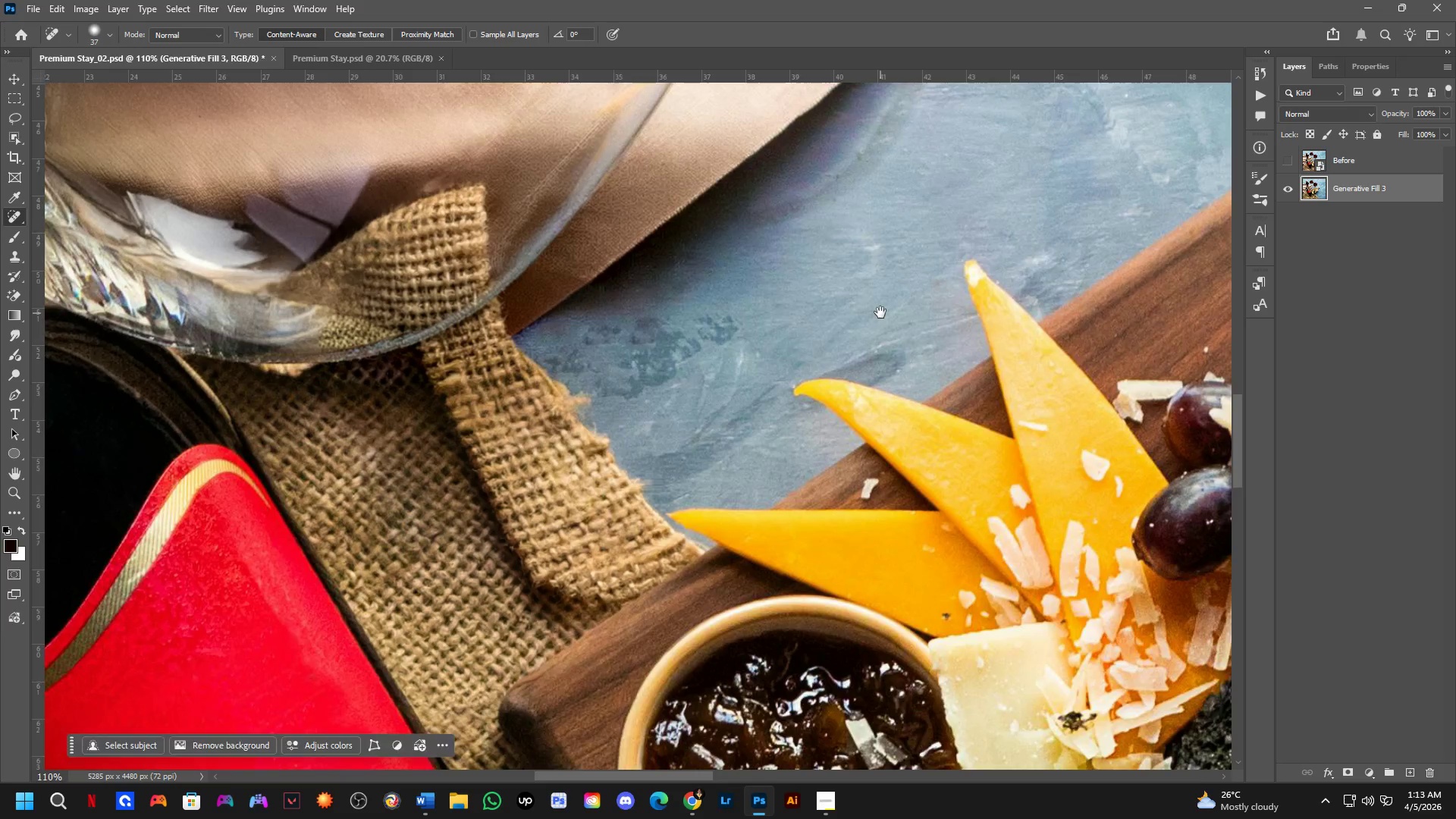 
left_click_drag(start_coordinate=[858, 342], to_coordinate=[823, 342])
 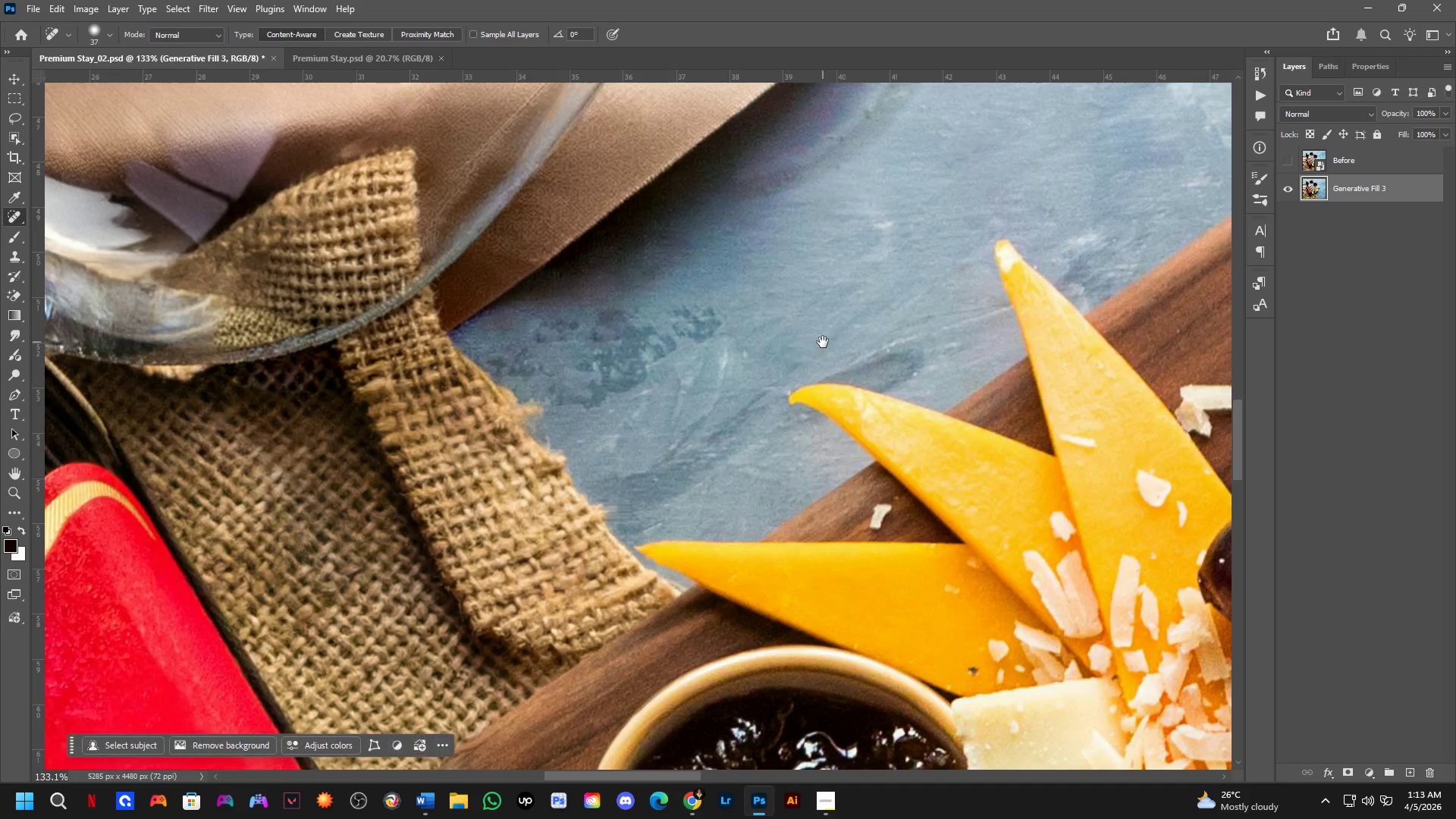 
scroll: coordinate [807, 344], scroll_direction: down, amount: 2.0
 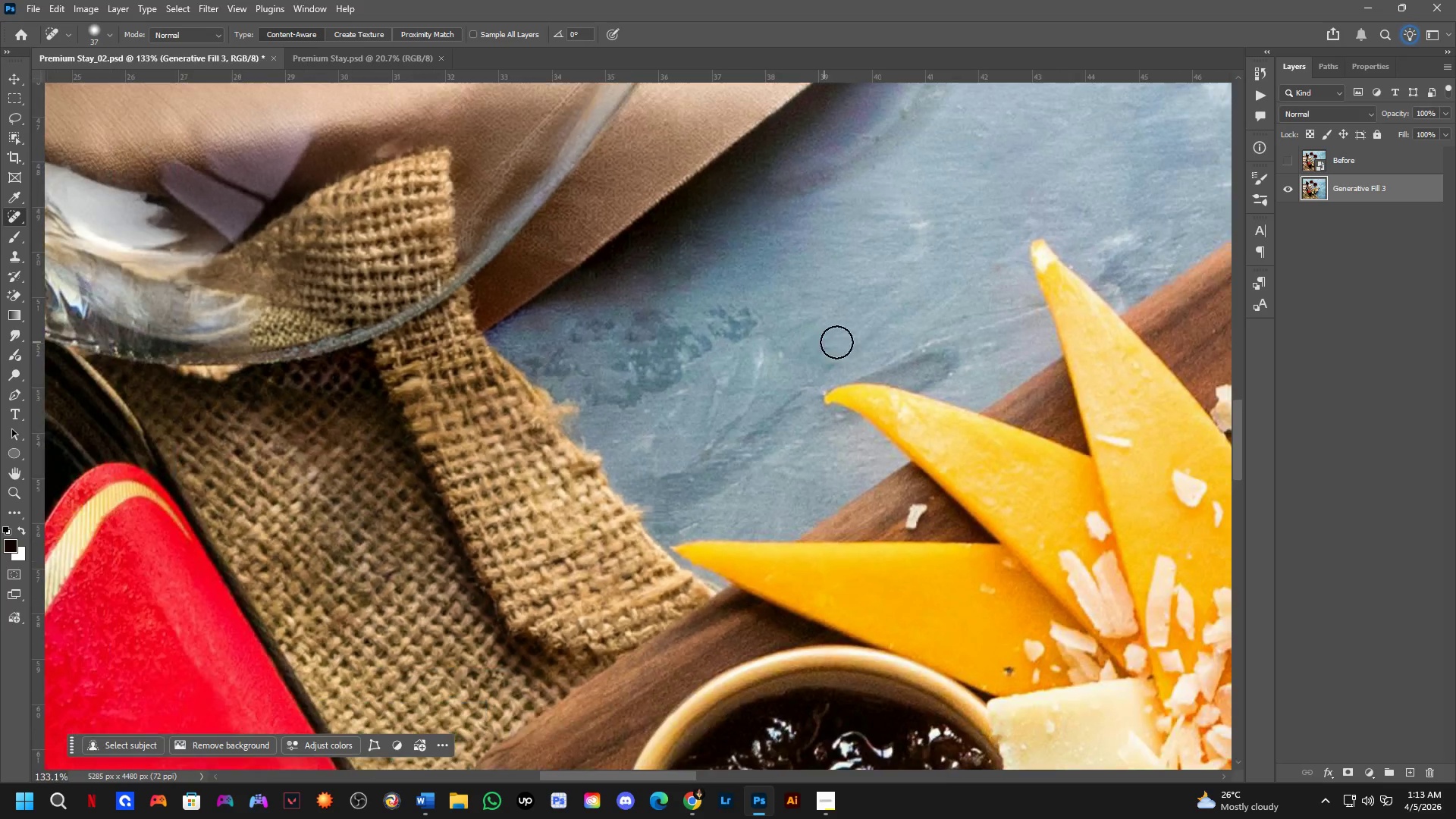 
hold_key(key=Space, duration=0.95)
 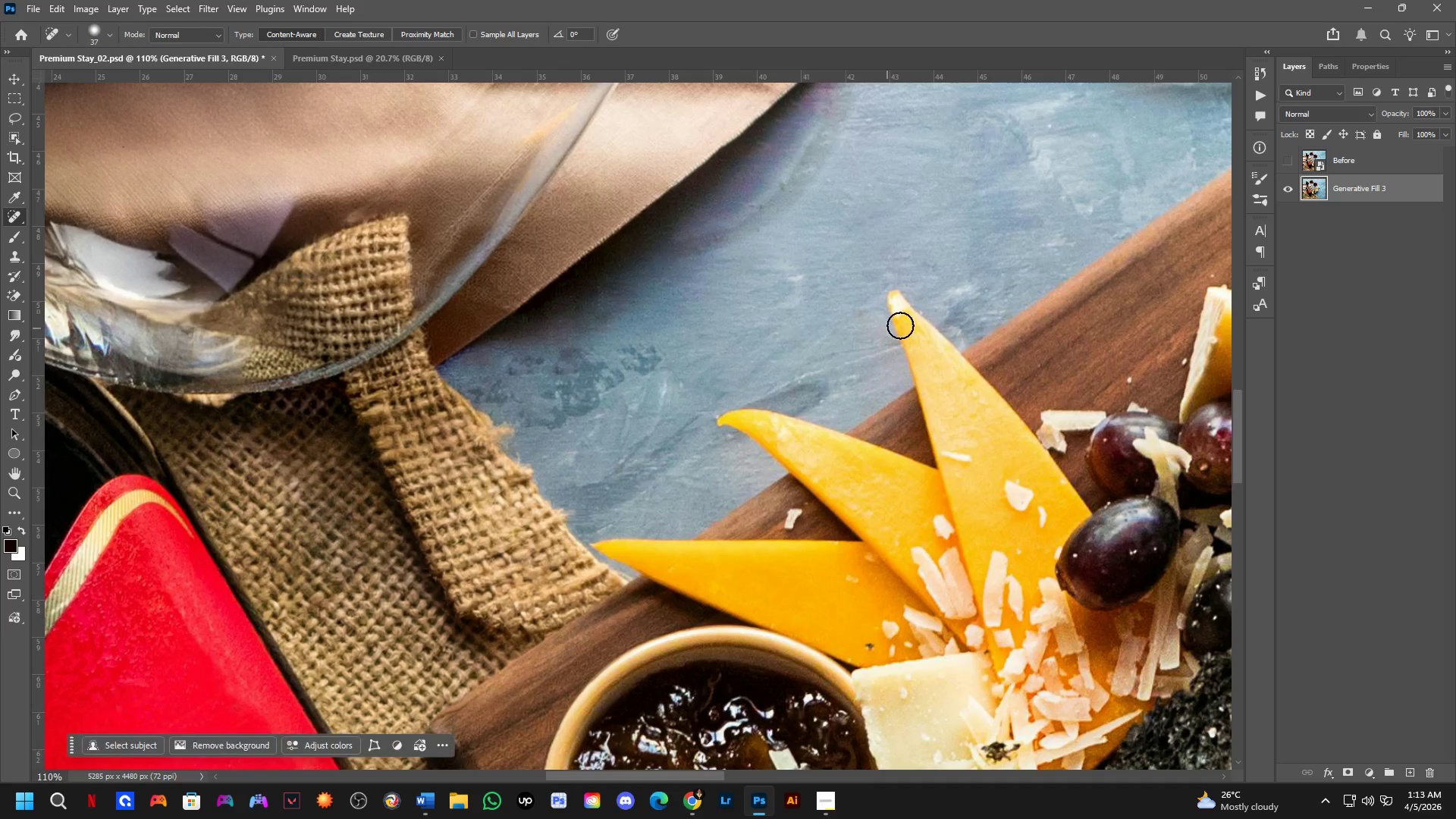 
left_click_drag(start_coordinate=[880, 312], to_coordinate=[804, 343])
 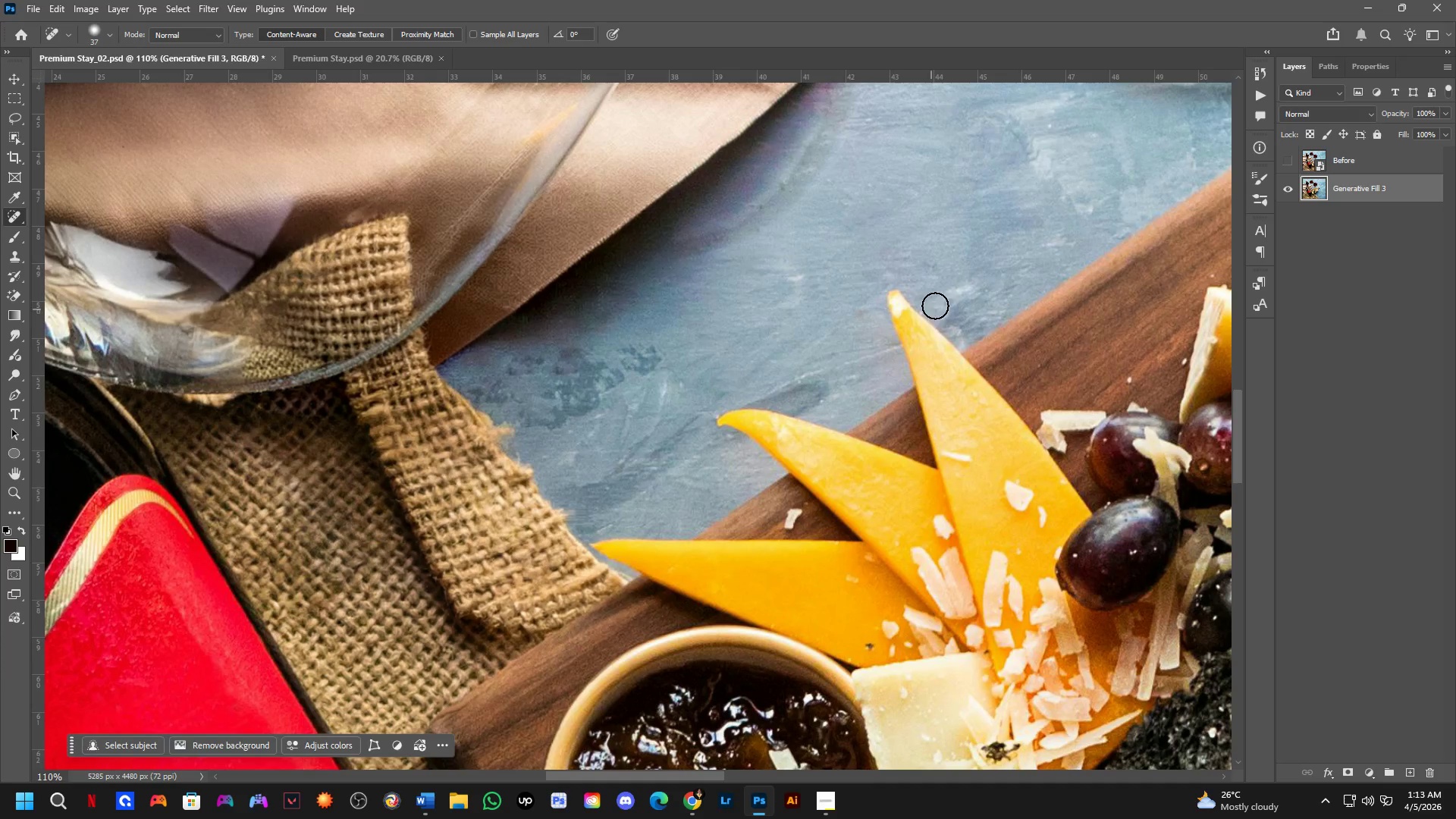 
scroll: coordinate [821, 358], scroll_direction: down, amount: 2.0
 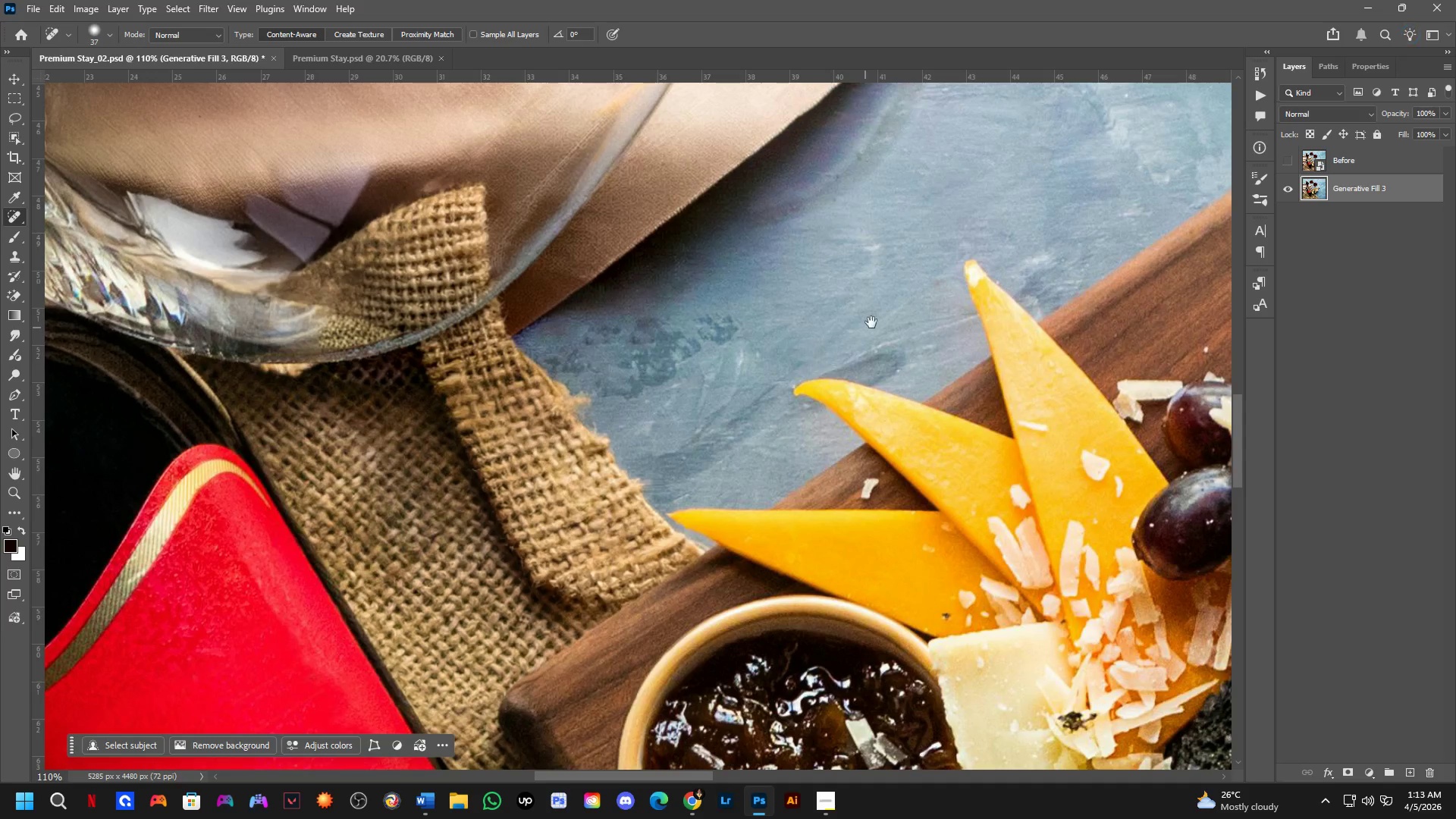 
hold_key(key=Space, duration=0.42)
 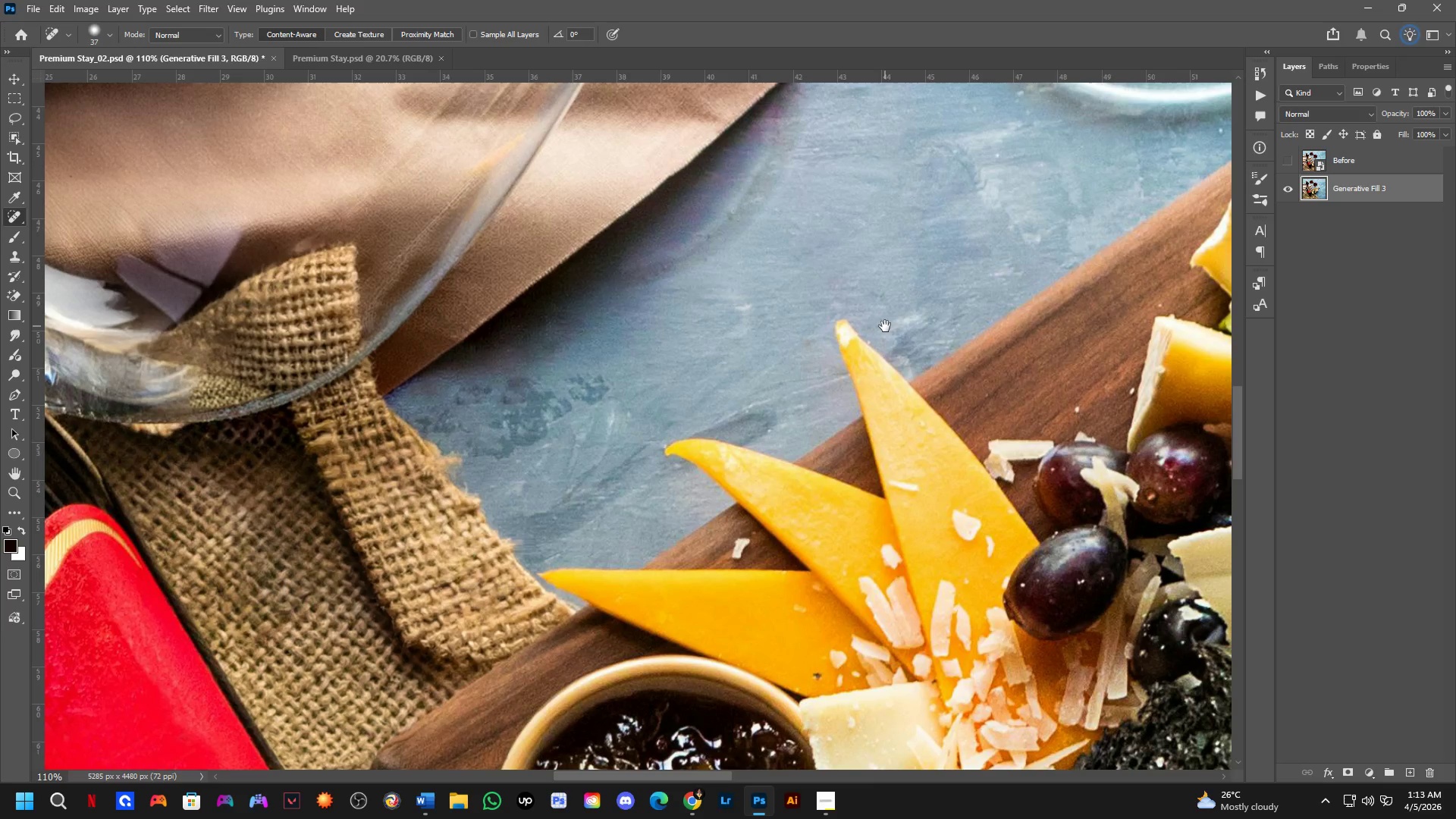 
left_click_drag(start_coordinate=[937, 297], to_coordinate=[866, 328])
 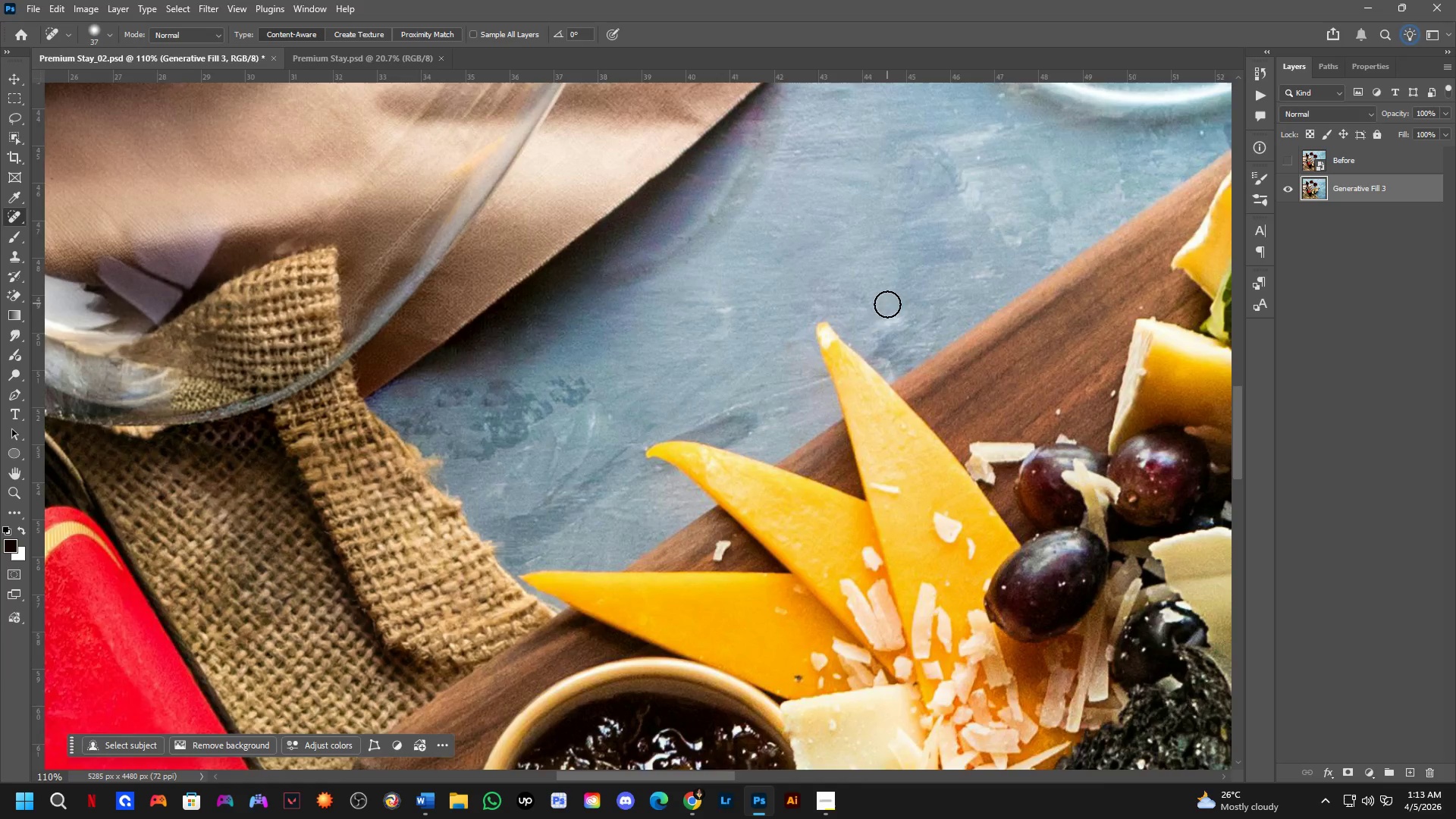 
scroll: coordinate [877, 314], scroll_direction: up, amount: 3.0
 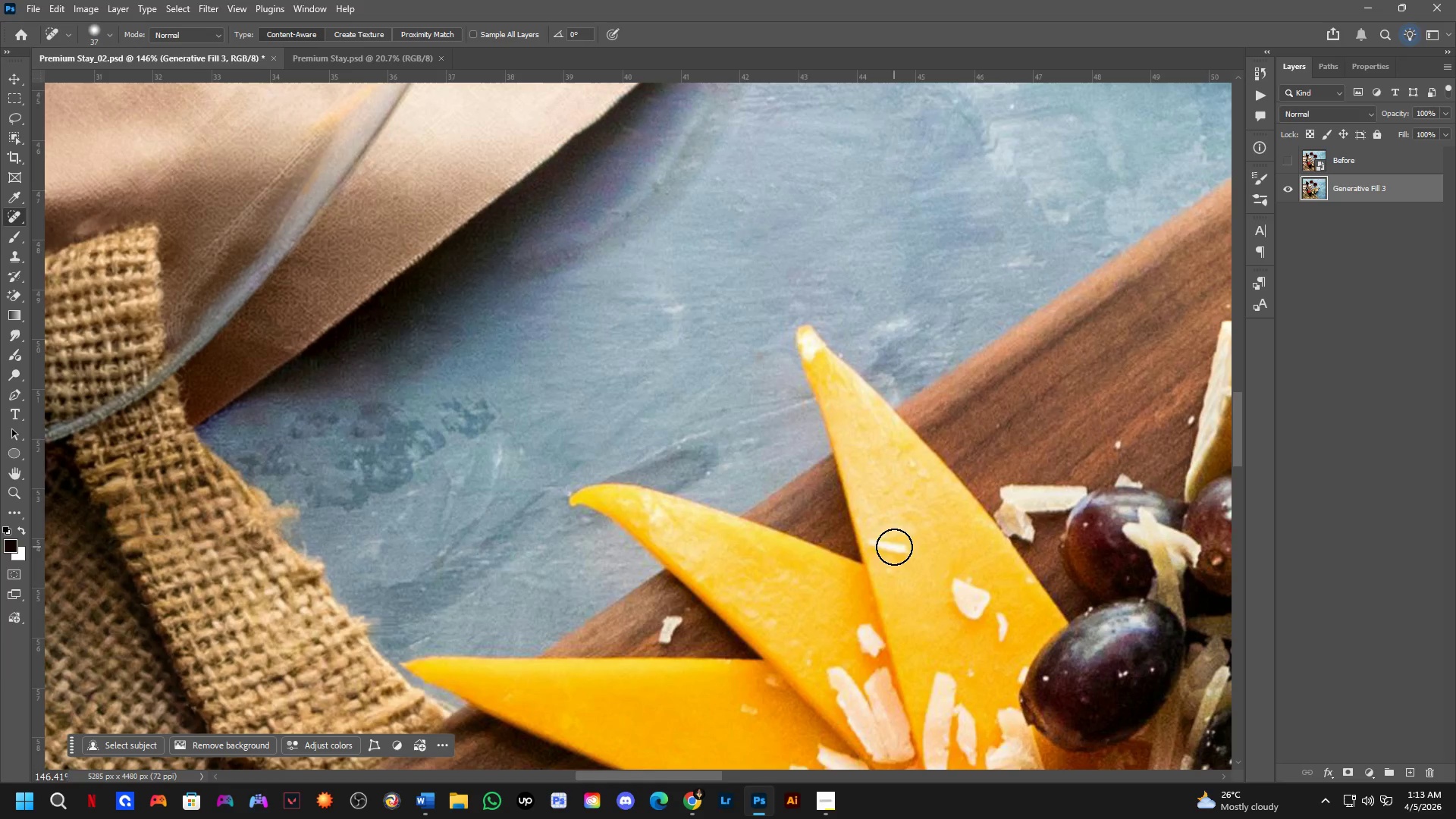 
left_click_drag(start_coordinate=[882, 544], to_coordinate=[912, 559])
 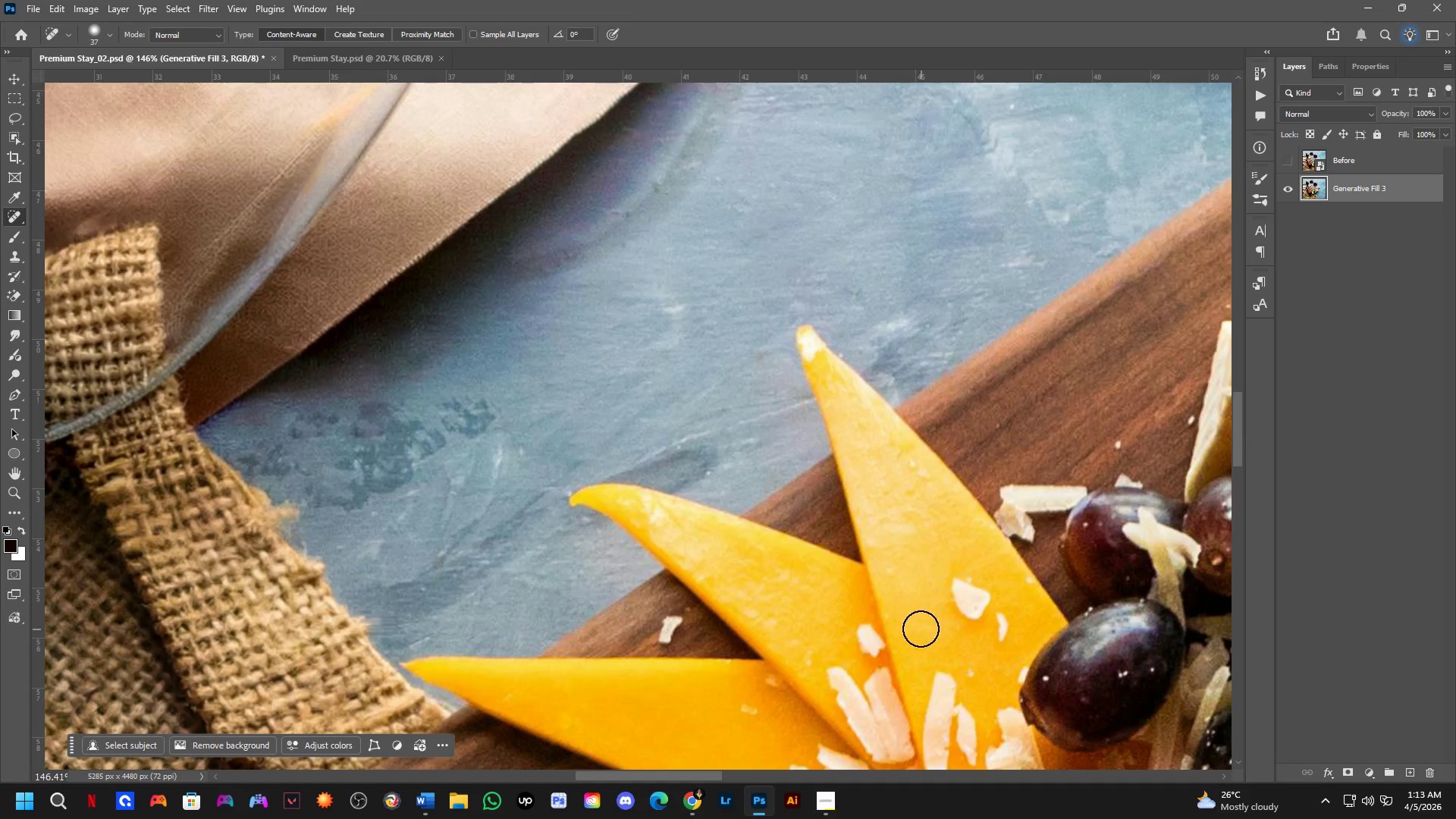 
hold_key(key=Space, duration=0.56)
 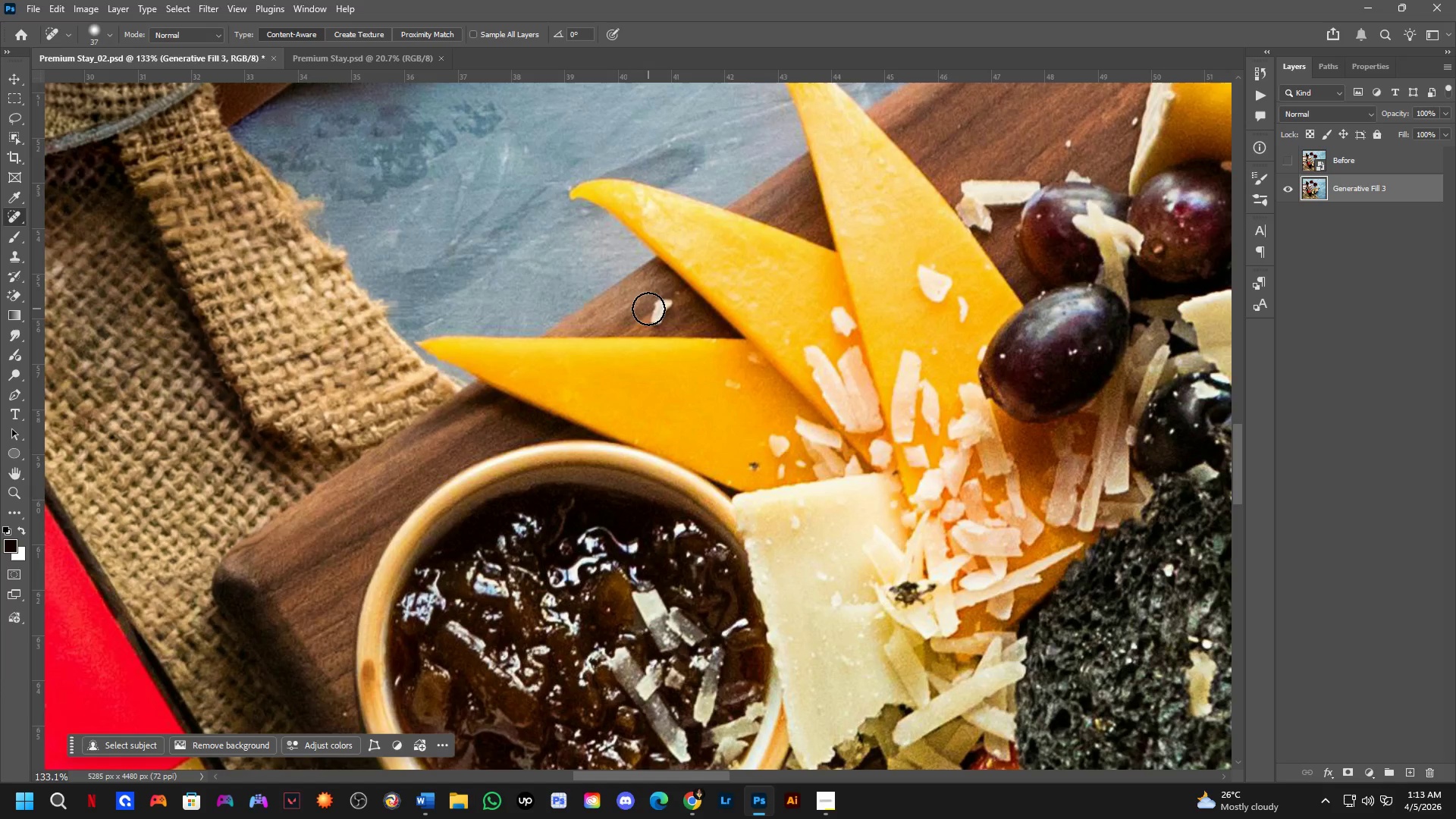 
left_click_drag(start_coordinate=[889, 590], to_coordinate=[808, 284])
 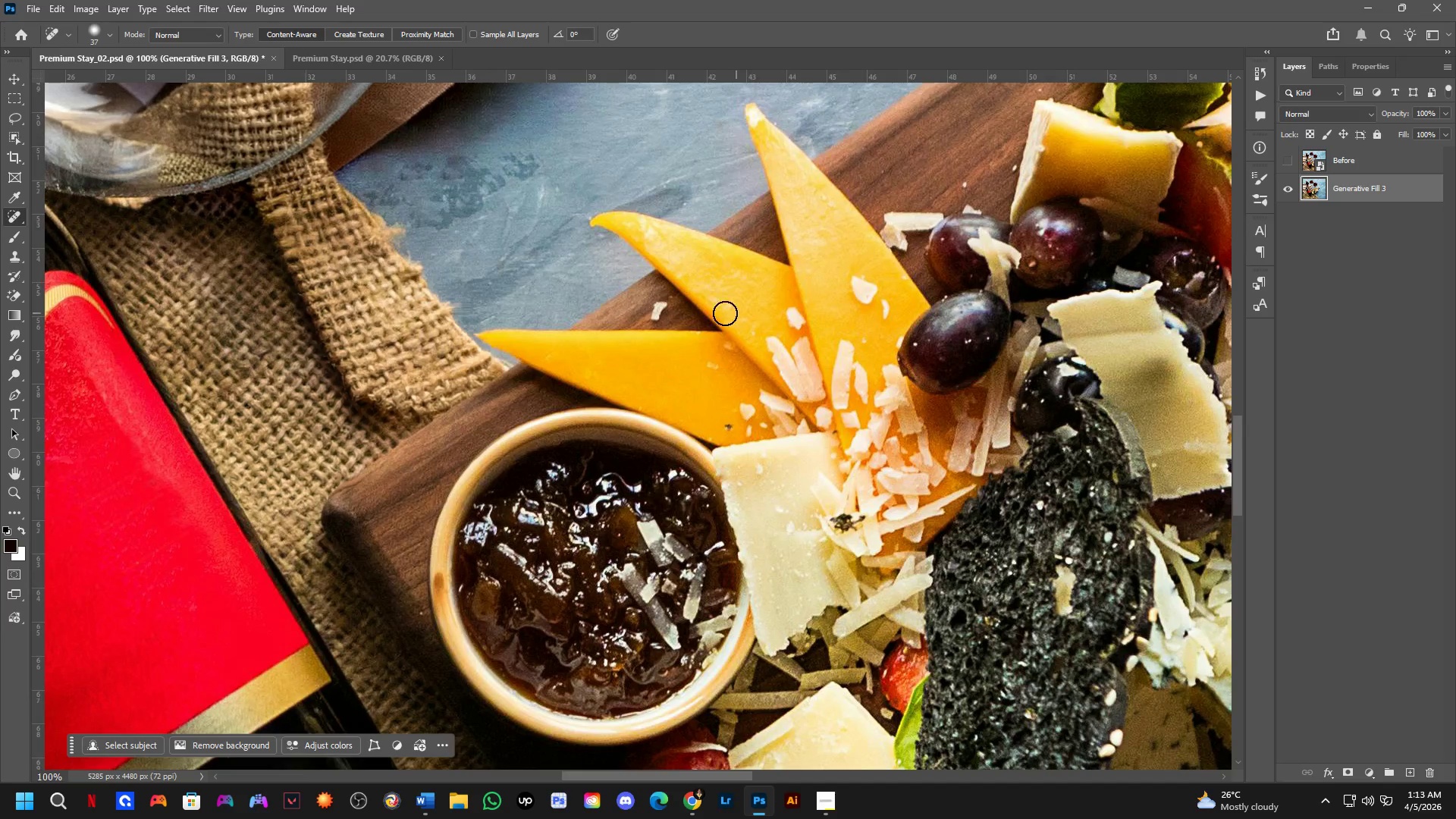 
scroll: coordinate [890, 585], scroll_direction: down, amount: 4.0
 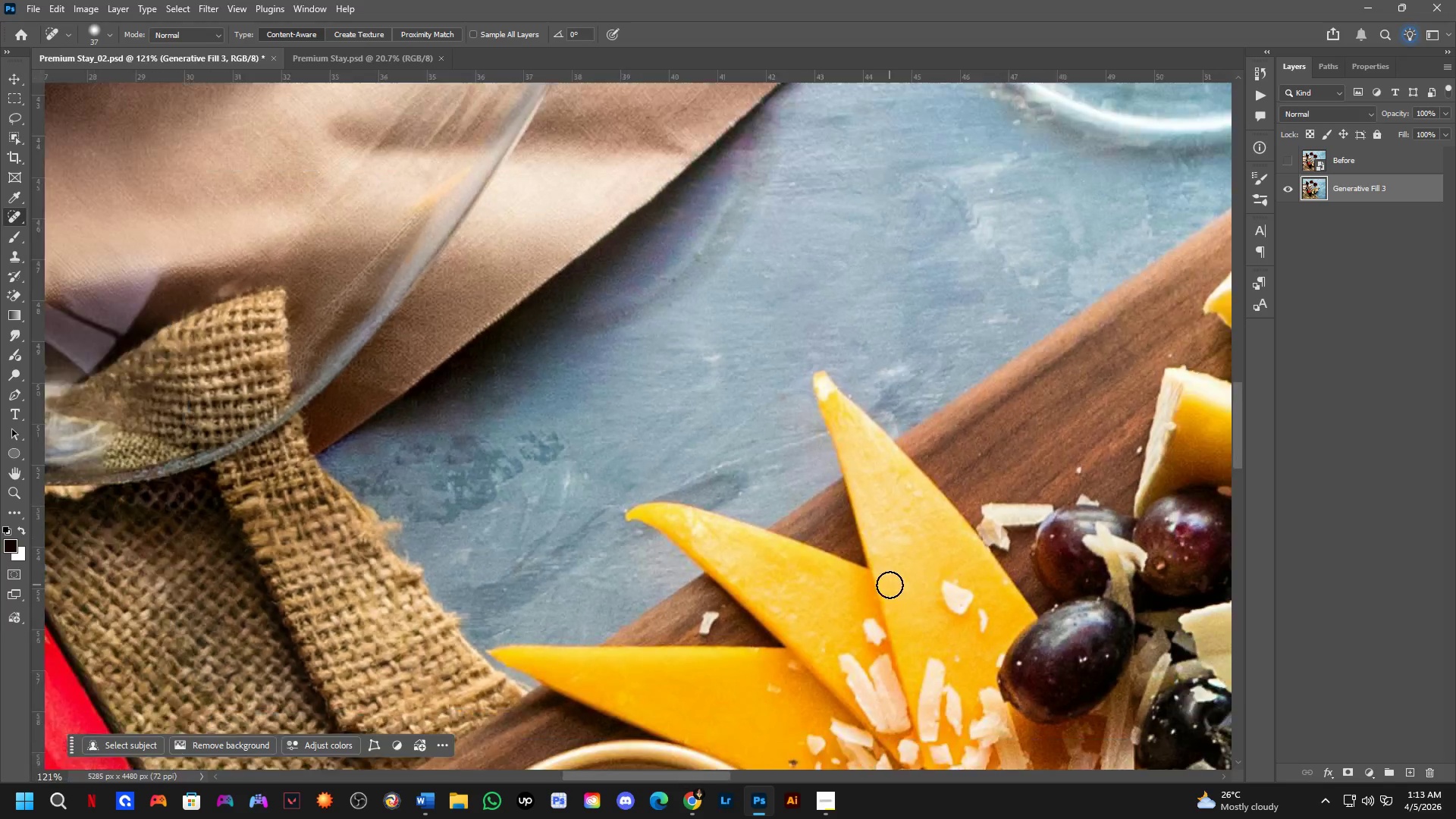 
left_click_drag(start_coordinate=[649, 309], to_coordinate=[639, 311])
 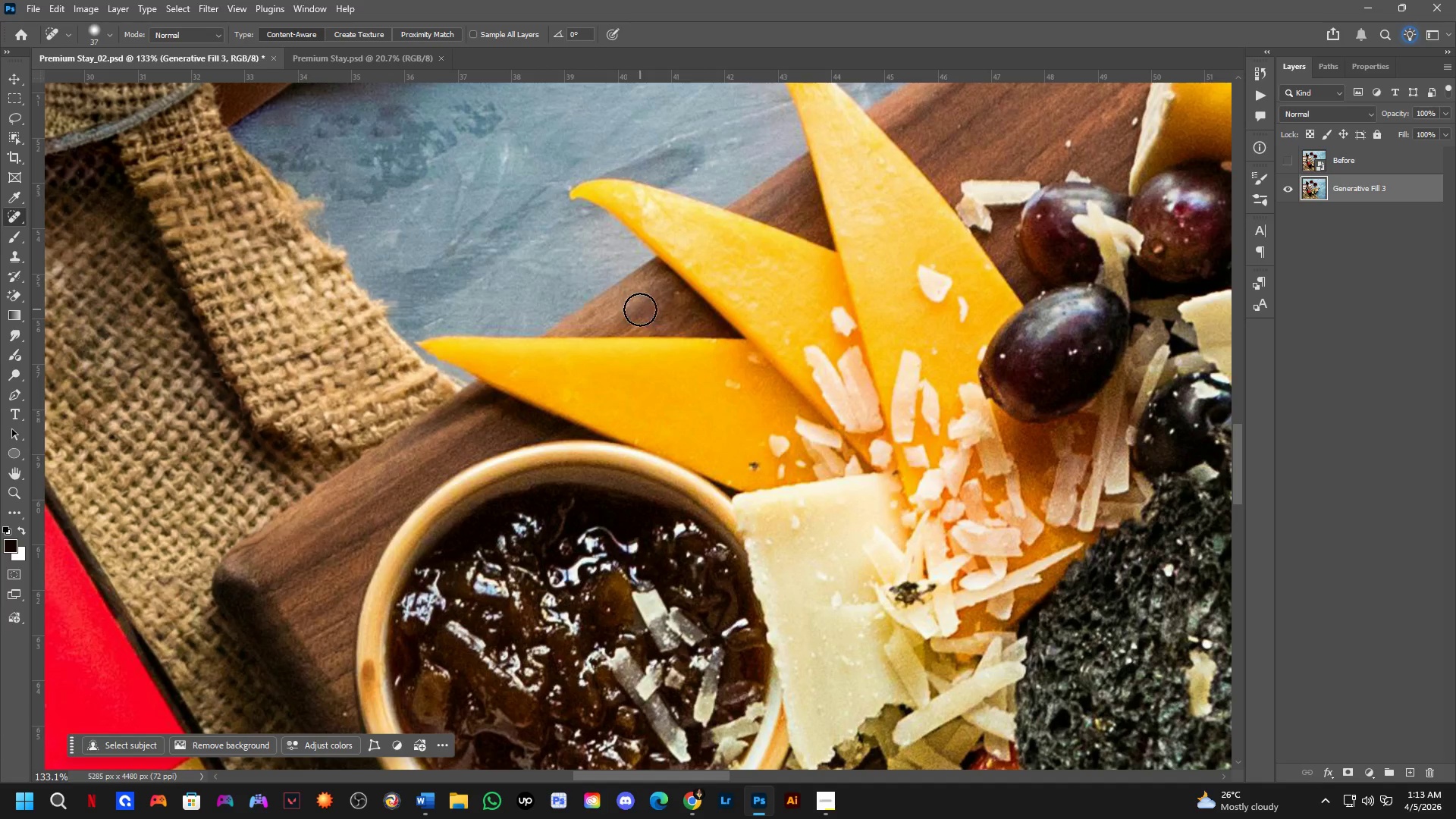 
scroll: coordinate [642, 306], scroll_direction: up, amount: 3.0
 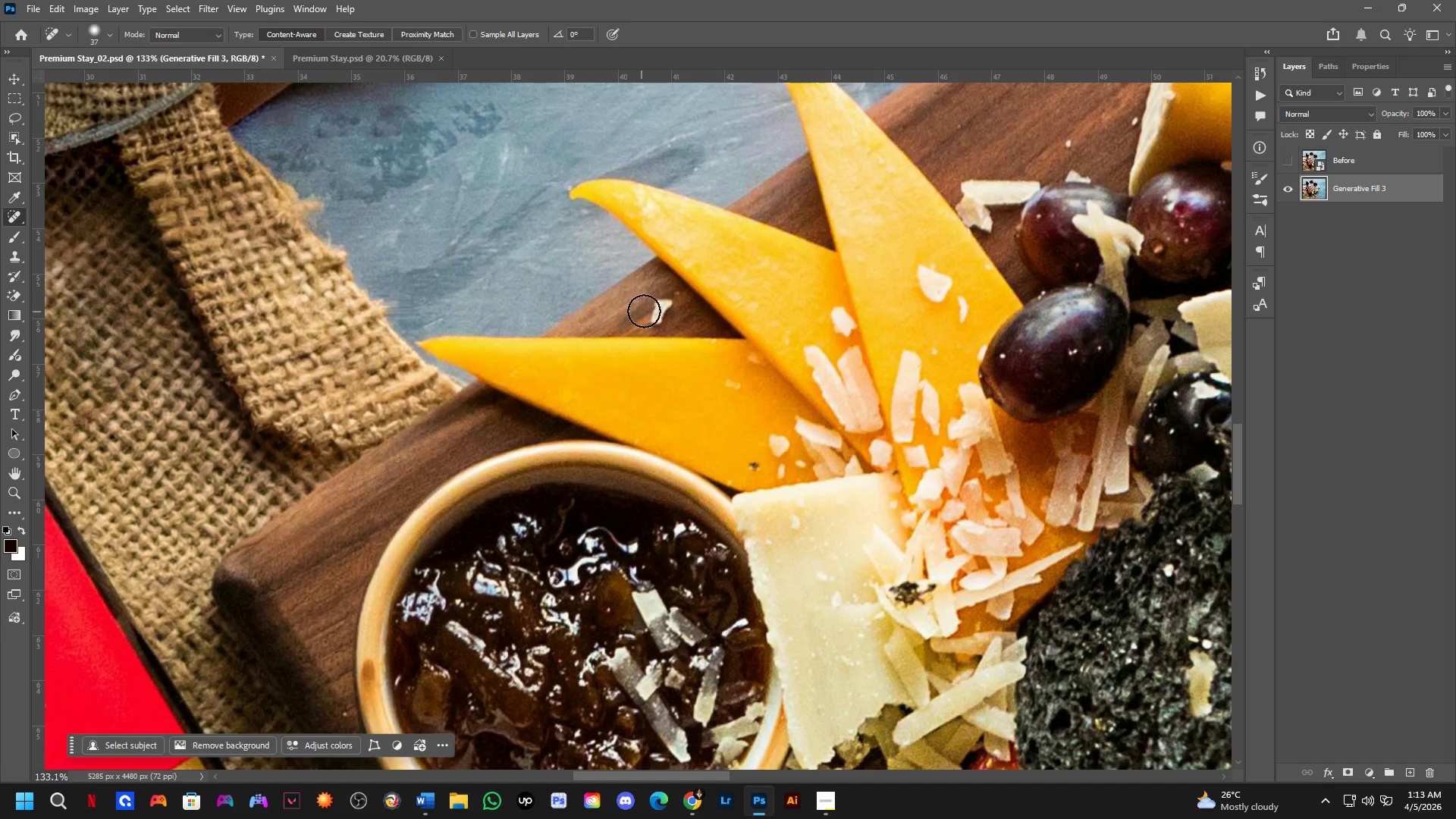 
key(Shift+ShiftLeft)
 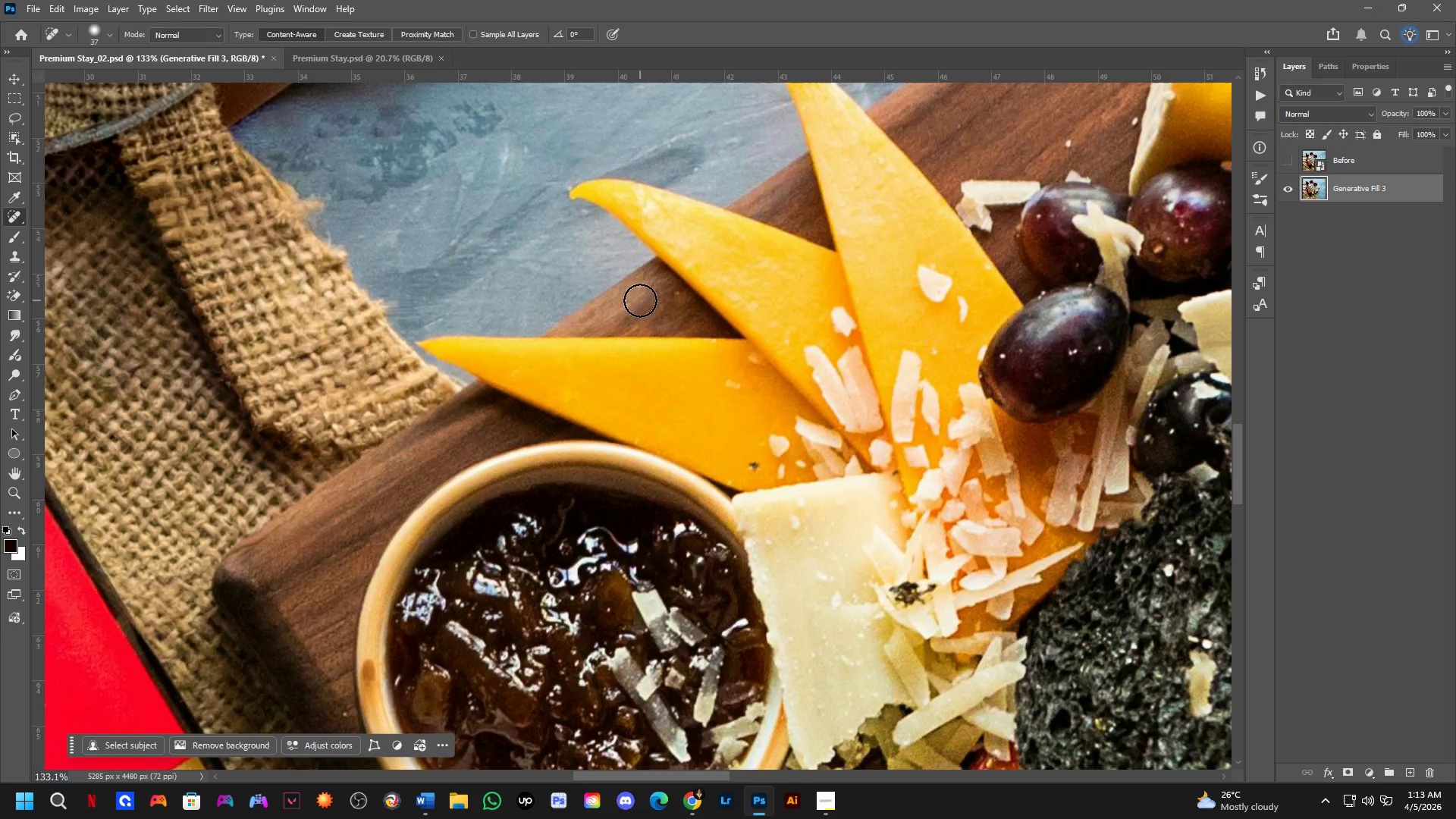 
hold_key(key=Space, duration=0.72)
 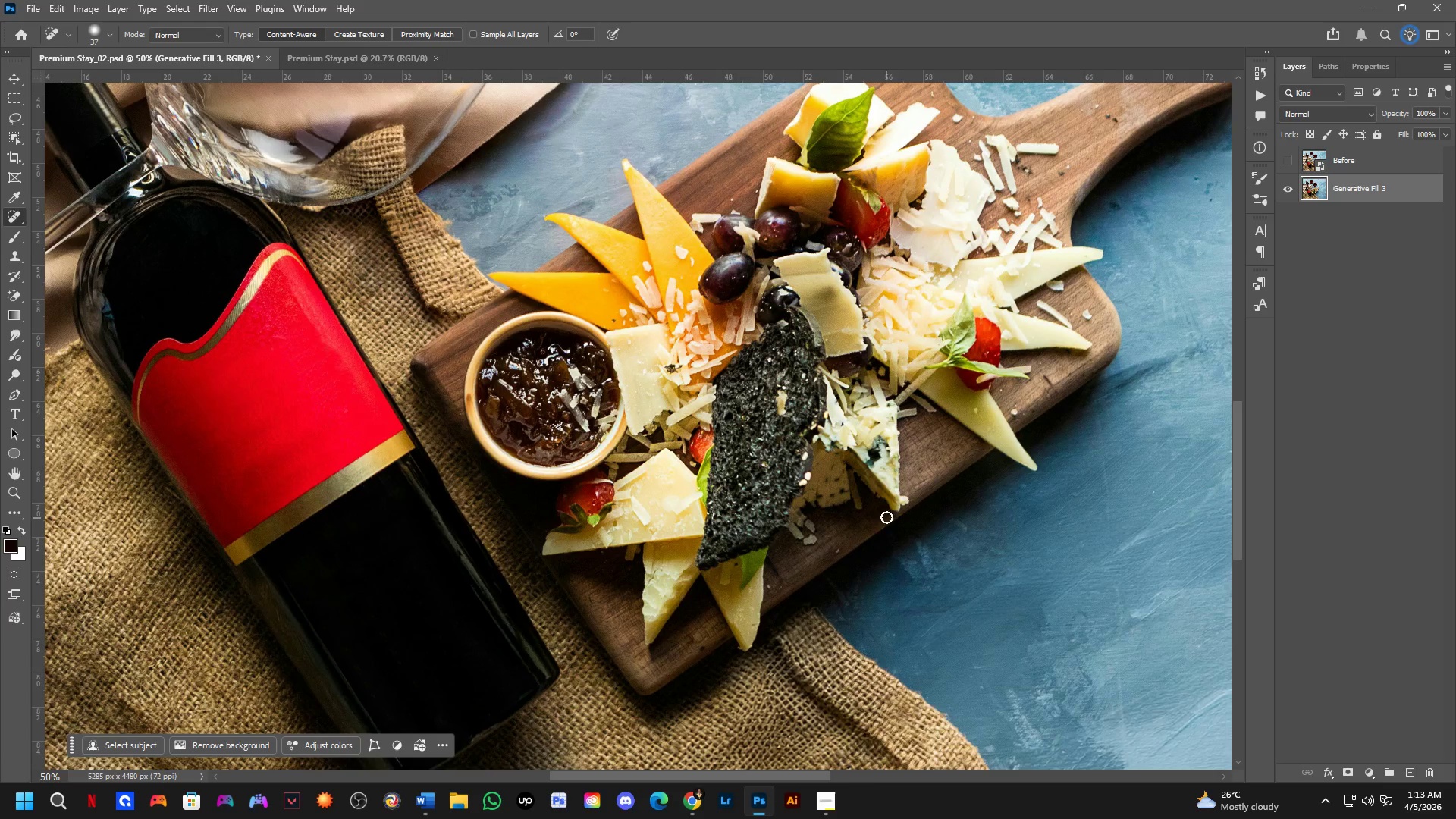 
left_click_drag(start_coordinate=[782, 396], to_coordinate=[713, 354])
 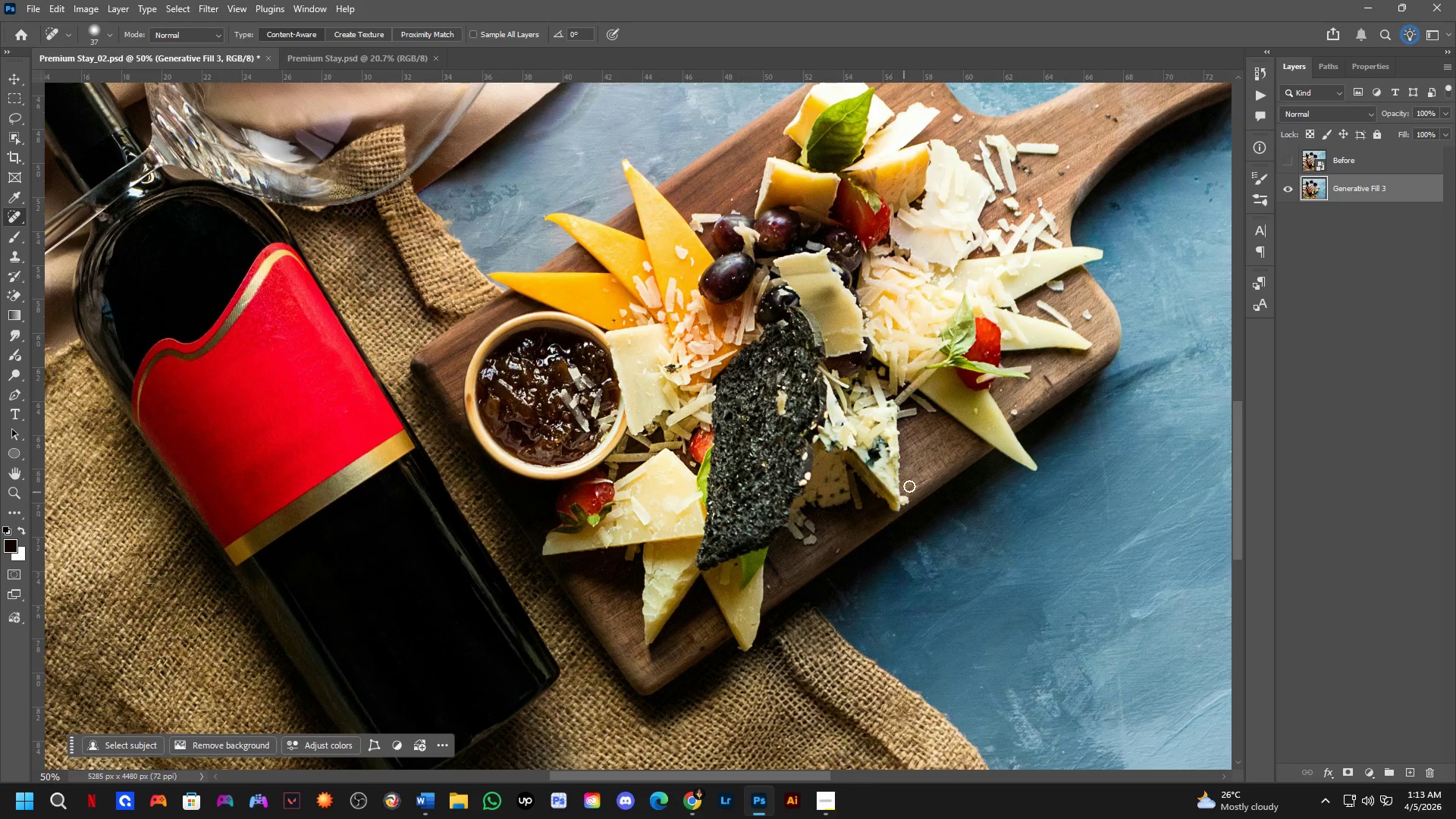 
scroll: coordinate [640, 300], scroll_direction: down, amount: 3.0
 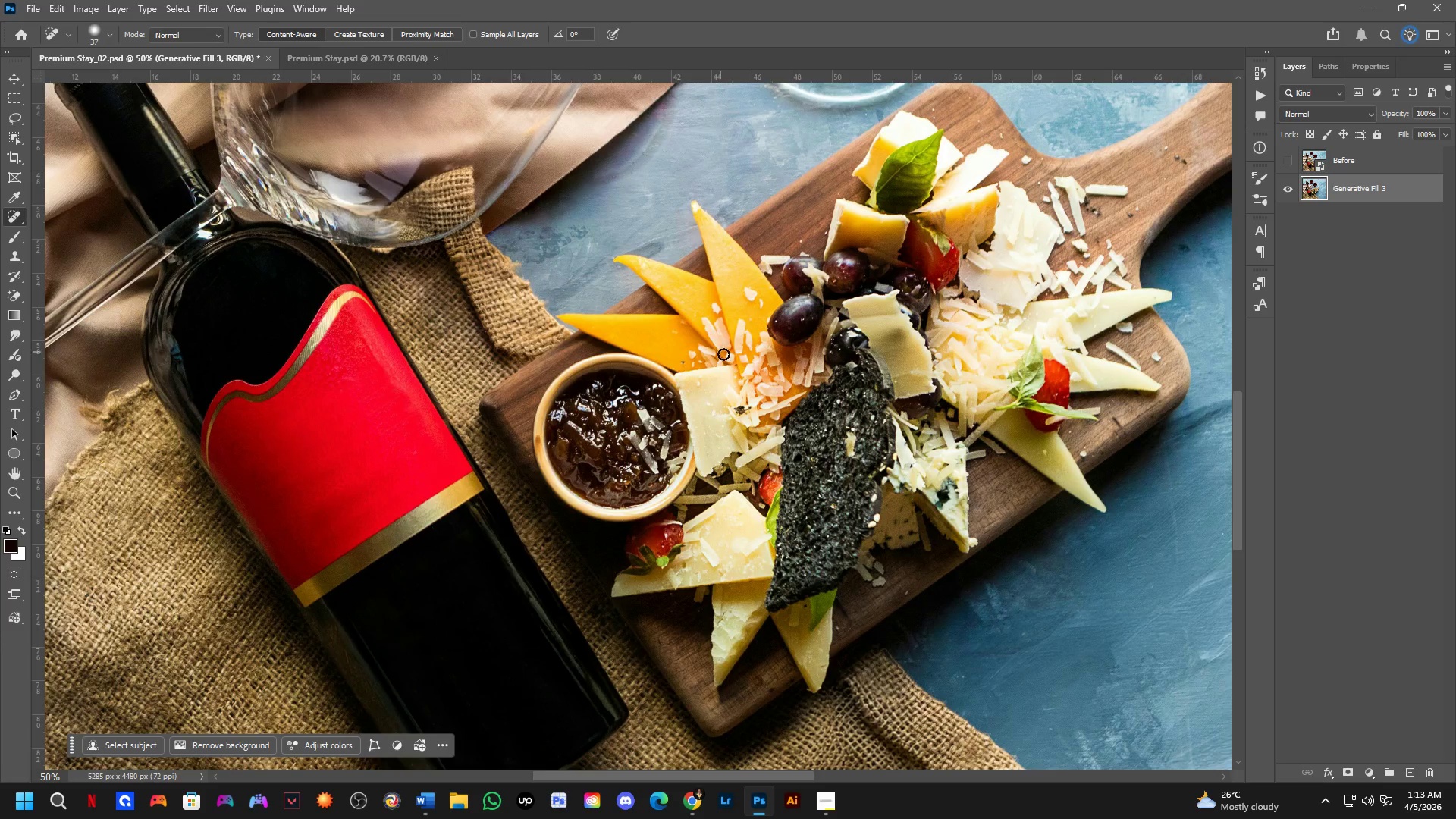 
hold_key(key=Space, duration=0.84)
 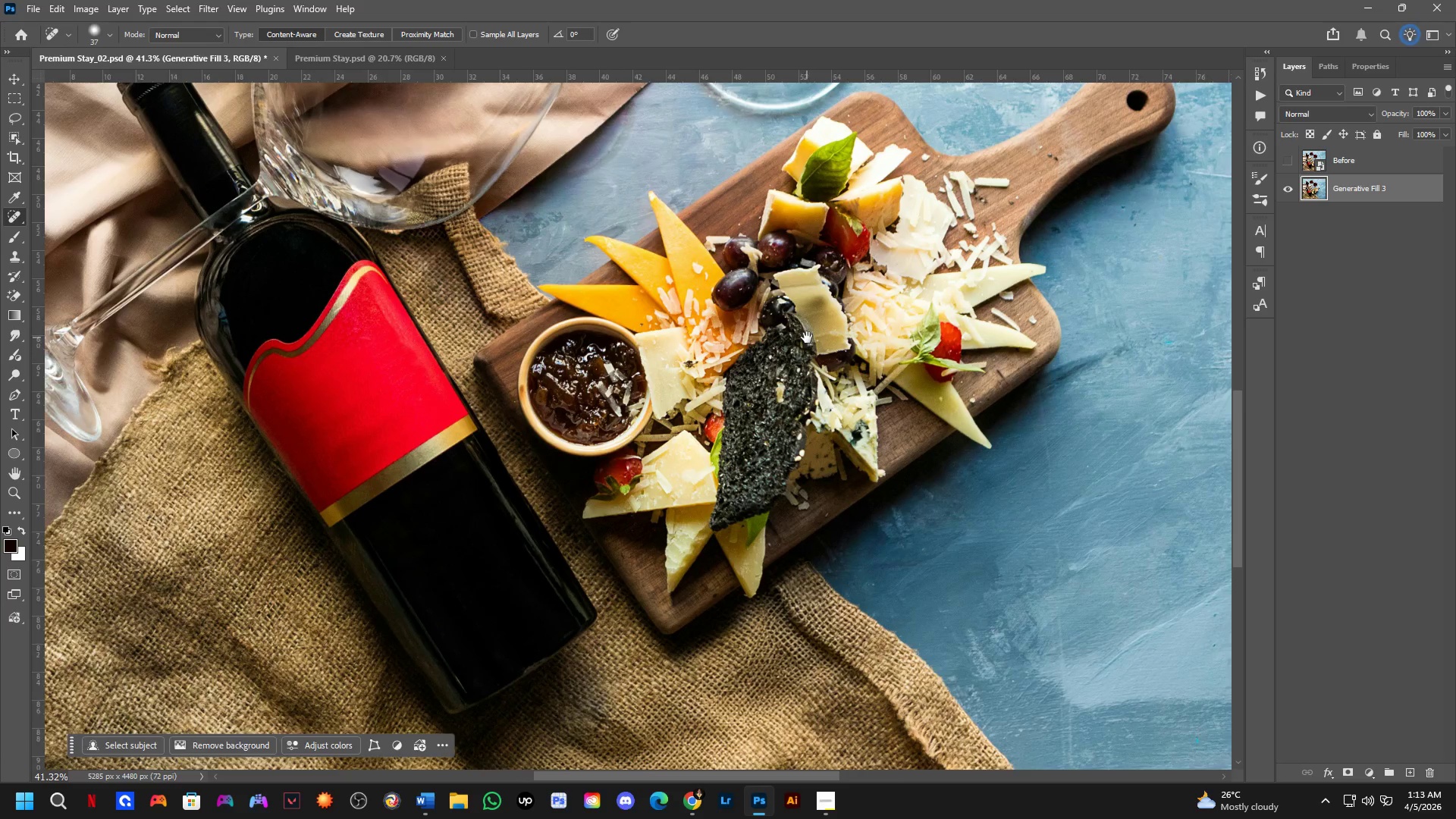 
left_click_drag(start_coordinate=[959, 443], to_coordinate=[934, 424])
 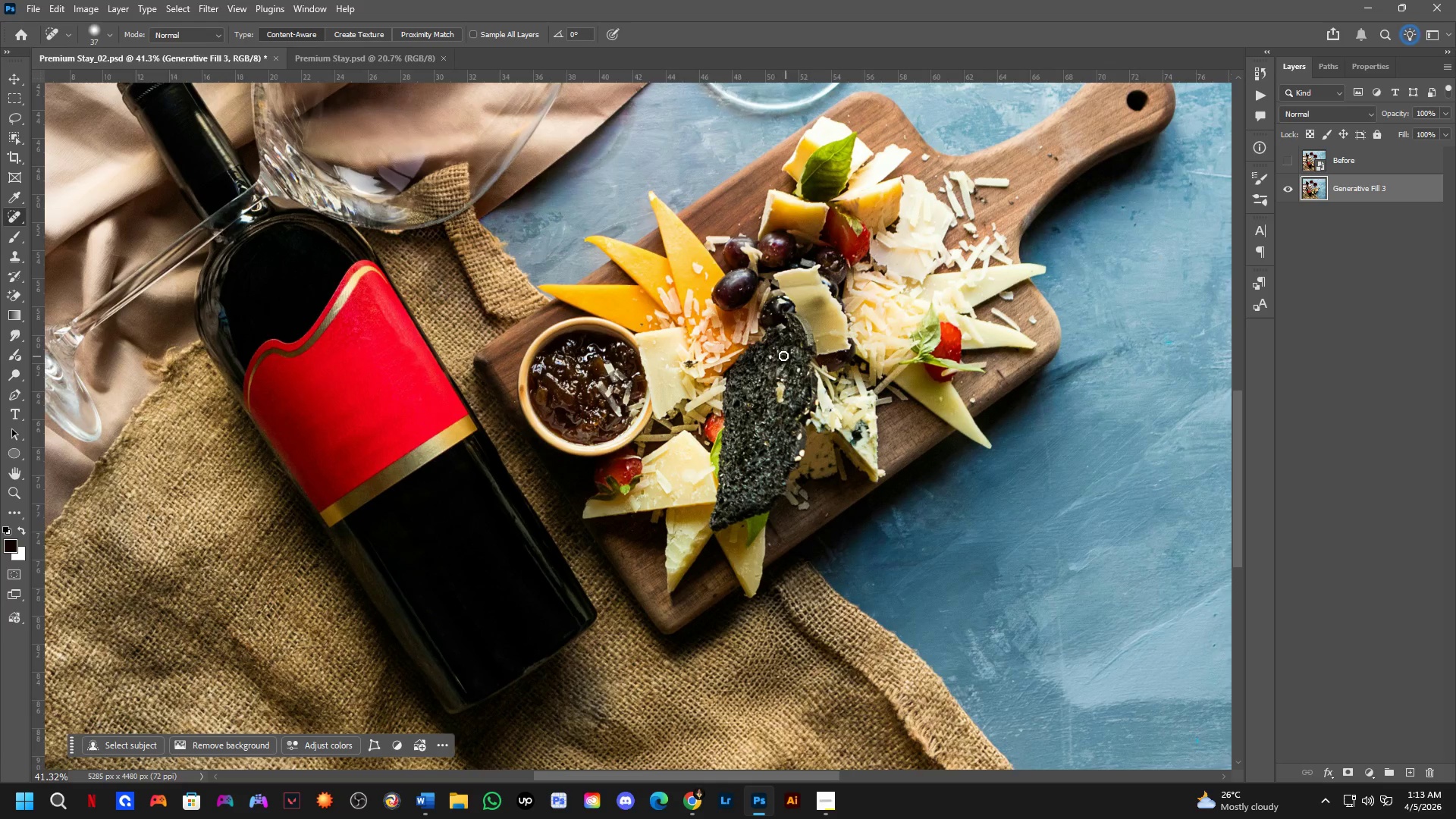 
scroll: coordinate [920, 455], scroll_direction: down, amount: 2.0
 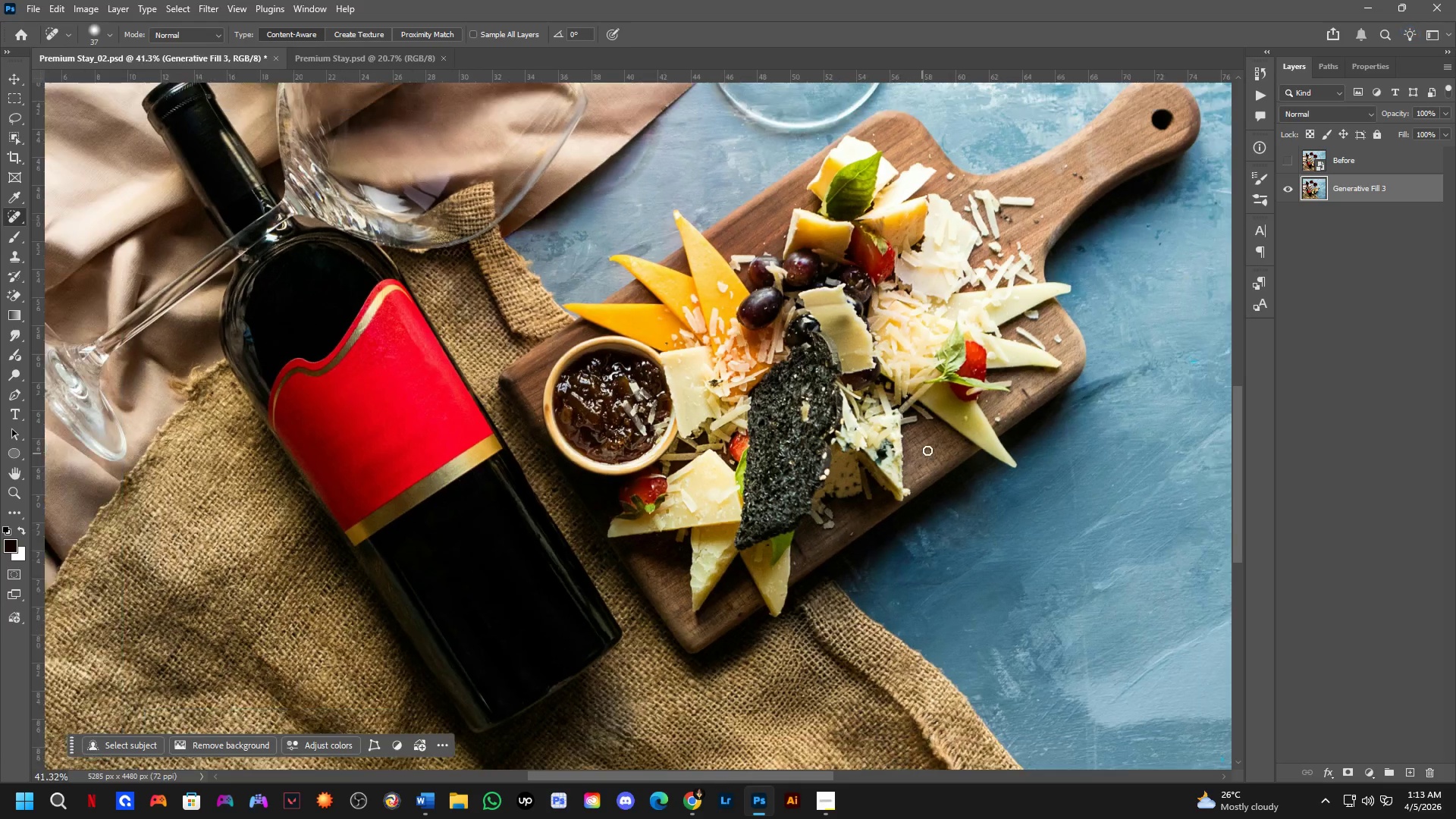 
hold_key(key=Space, duration=0.61)
 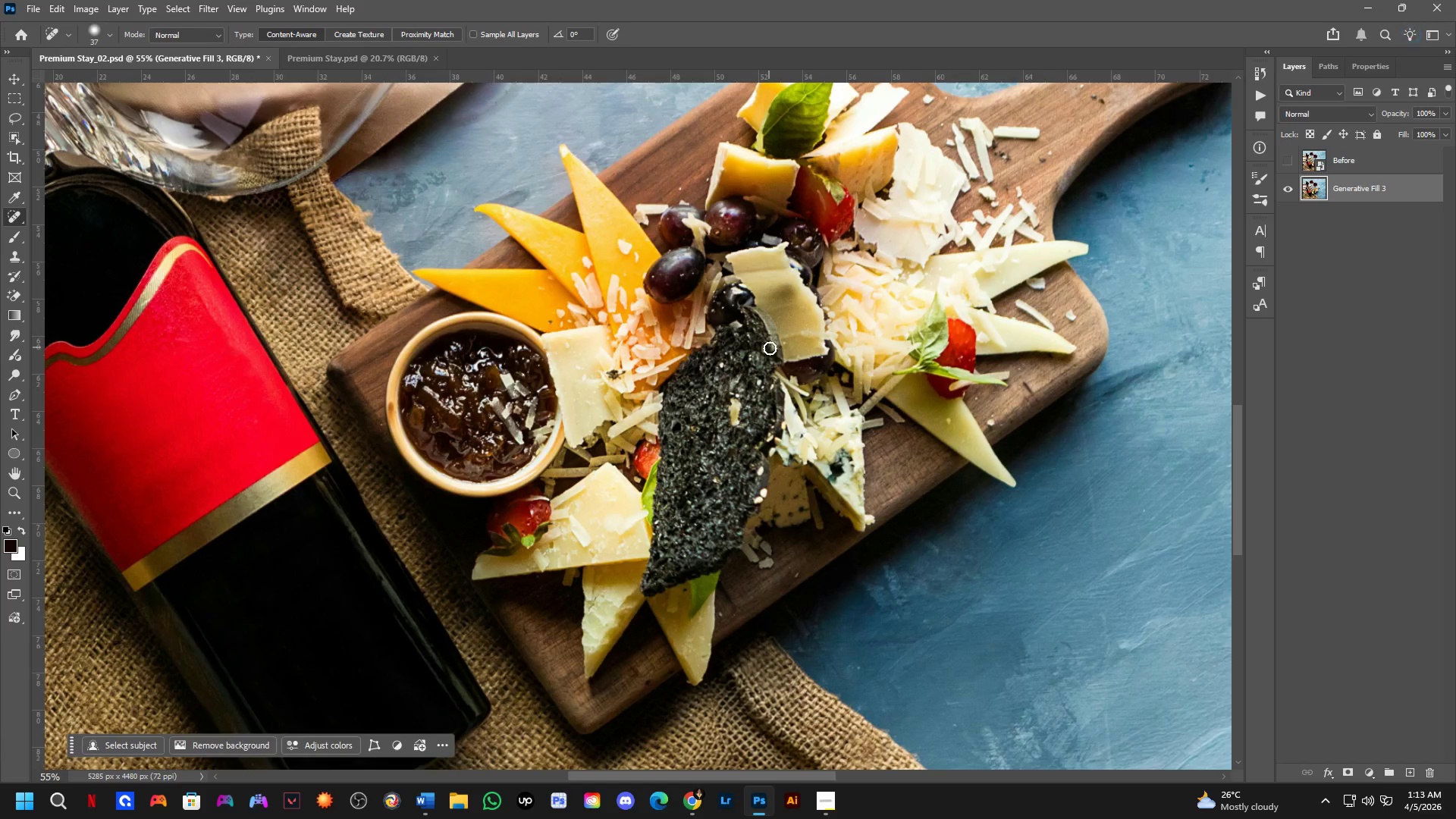 
left_click_drag(start_coordinate=[807, 337], to_coordinate=[770, 341])
 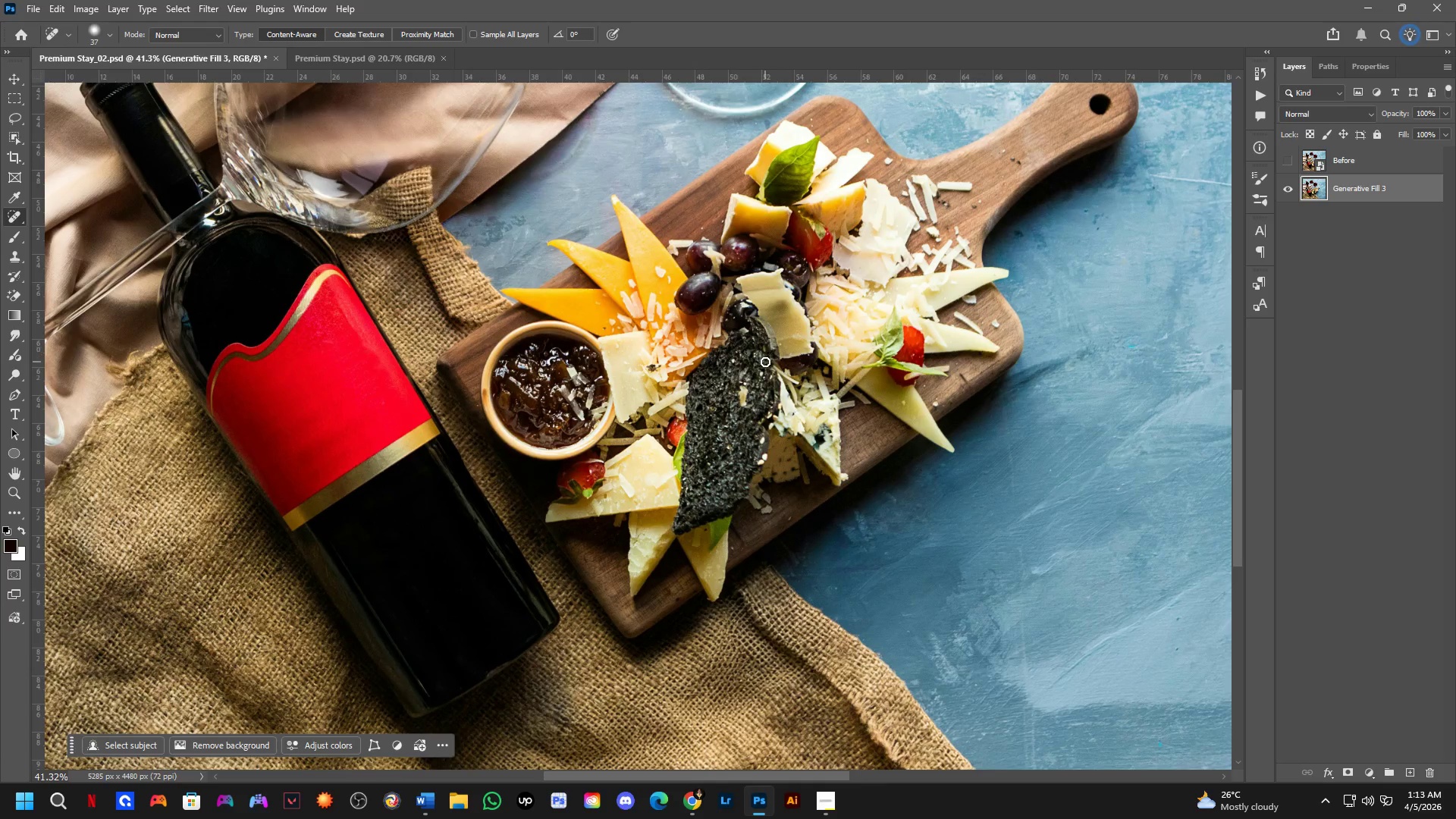 
hold_key(key=Space, duration=0.94)
 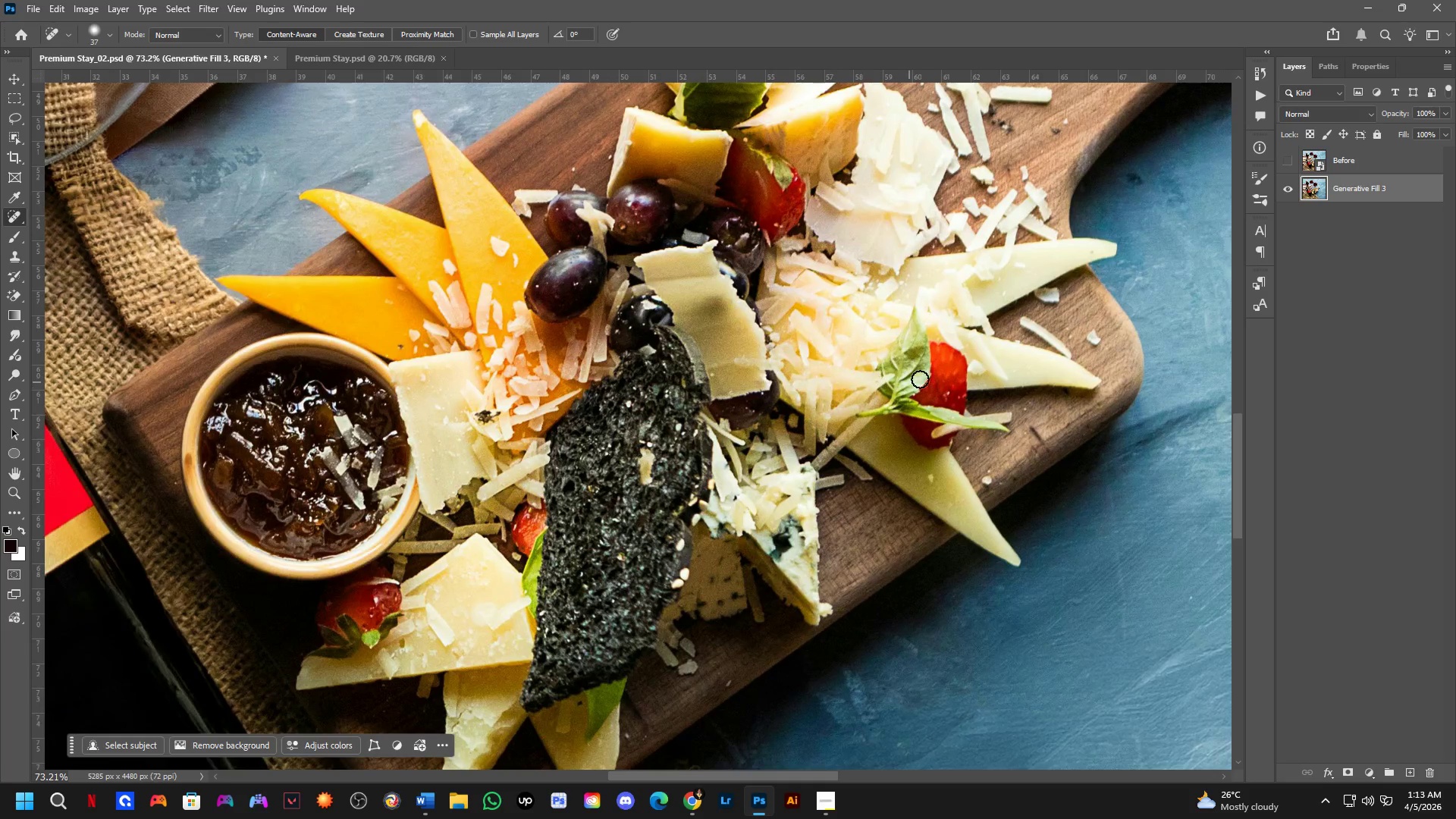 
scroll: coordinate [769, 347], scroll_direction: up, amount: 3.0
 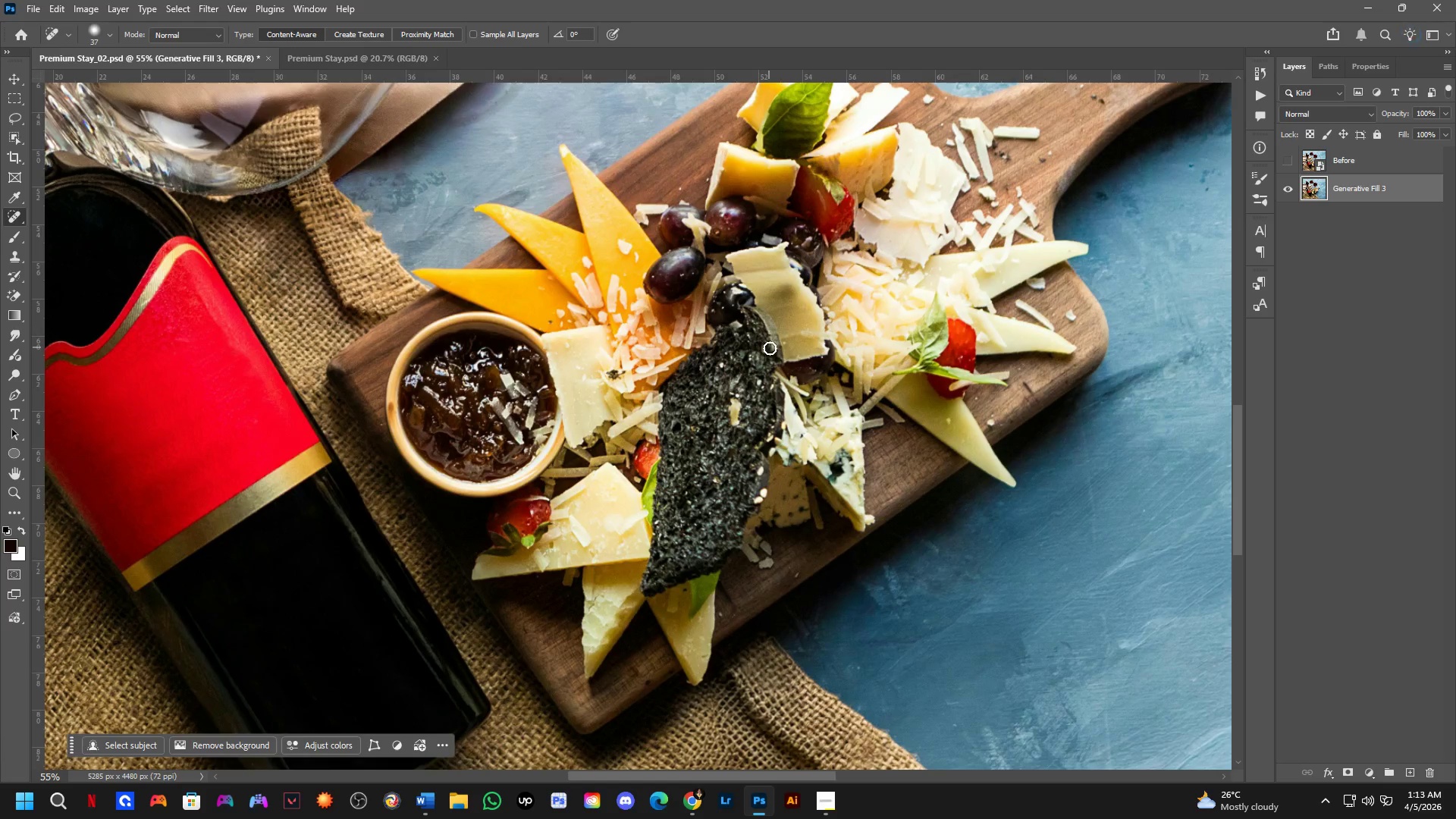 
left_click_drag(start_coordinate=[846, 328], to_coordinate=[802, 362])
 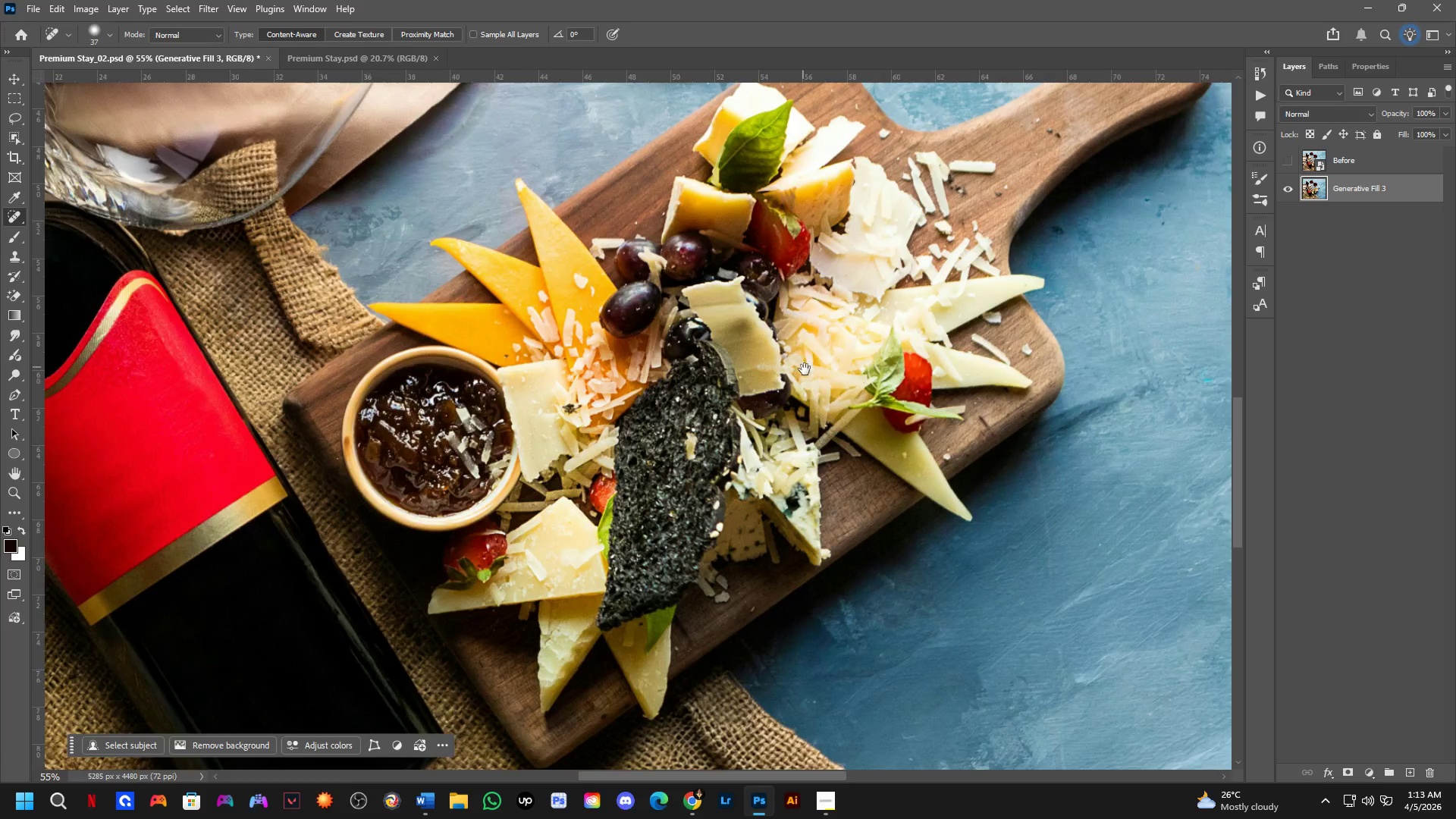 
hold_key(key=Space, duration=0.56)
 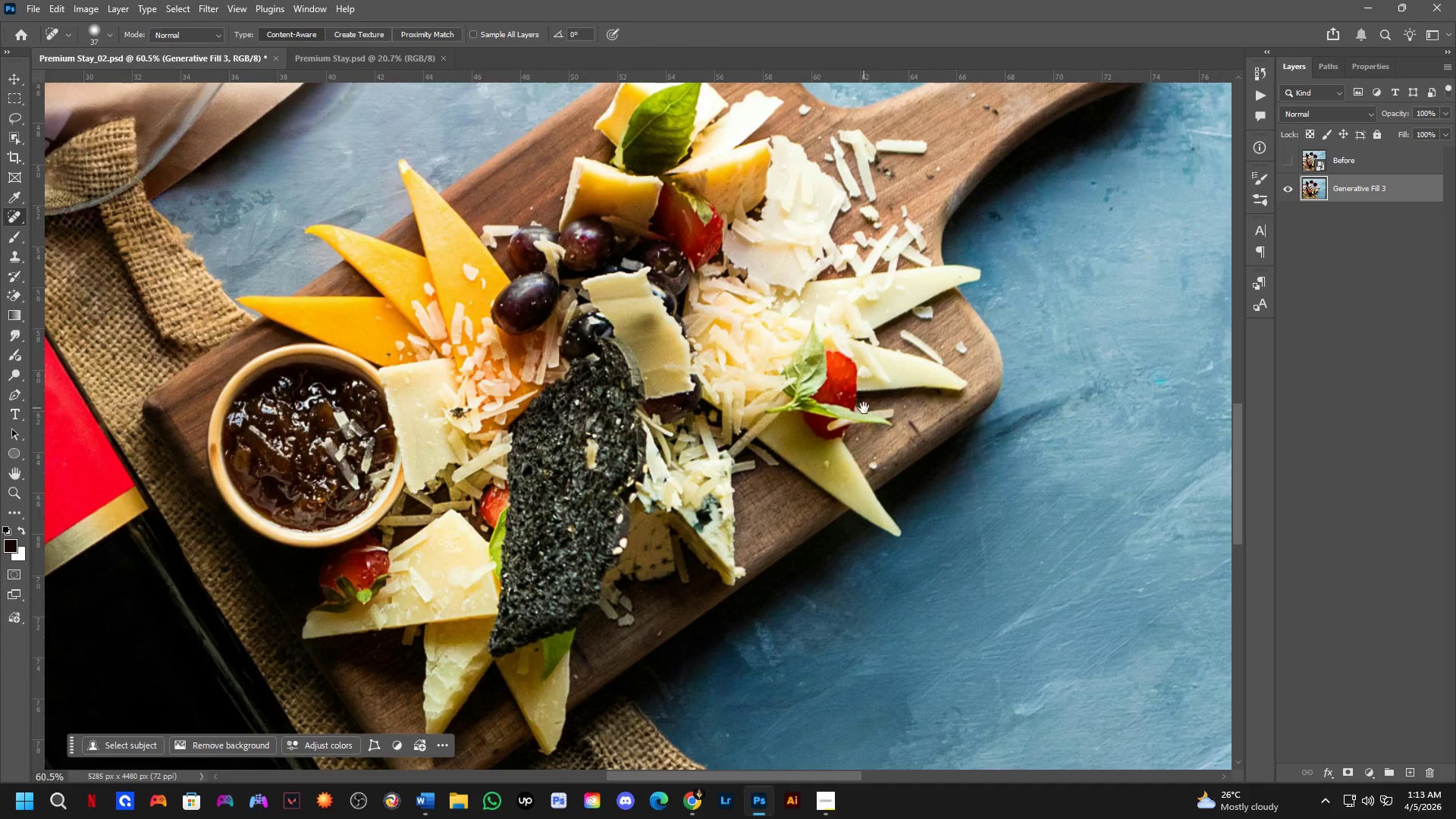 
left_click_drag(start_coordinate=[936, 368], to_coordinate=[831, 372])
 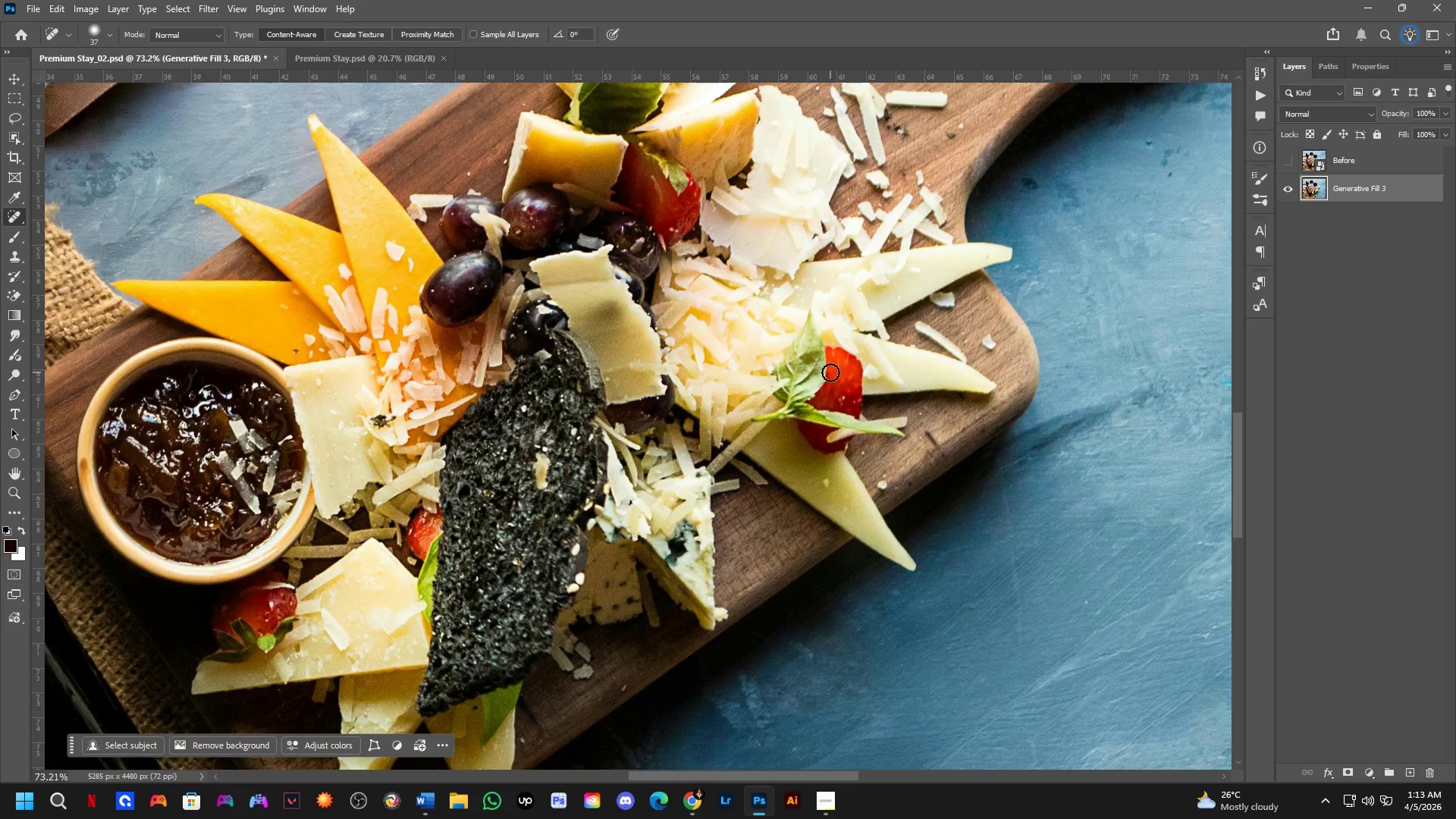 
scroll: coordinate [827, 387], scroll_direction: up, amount: 3.0
 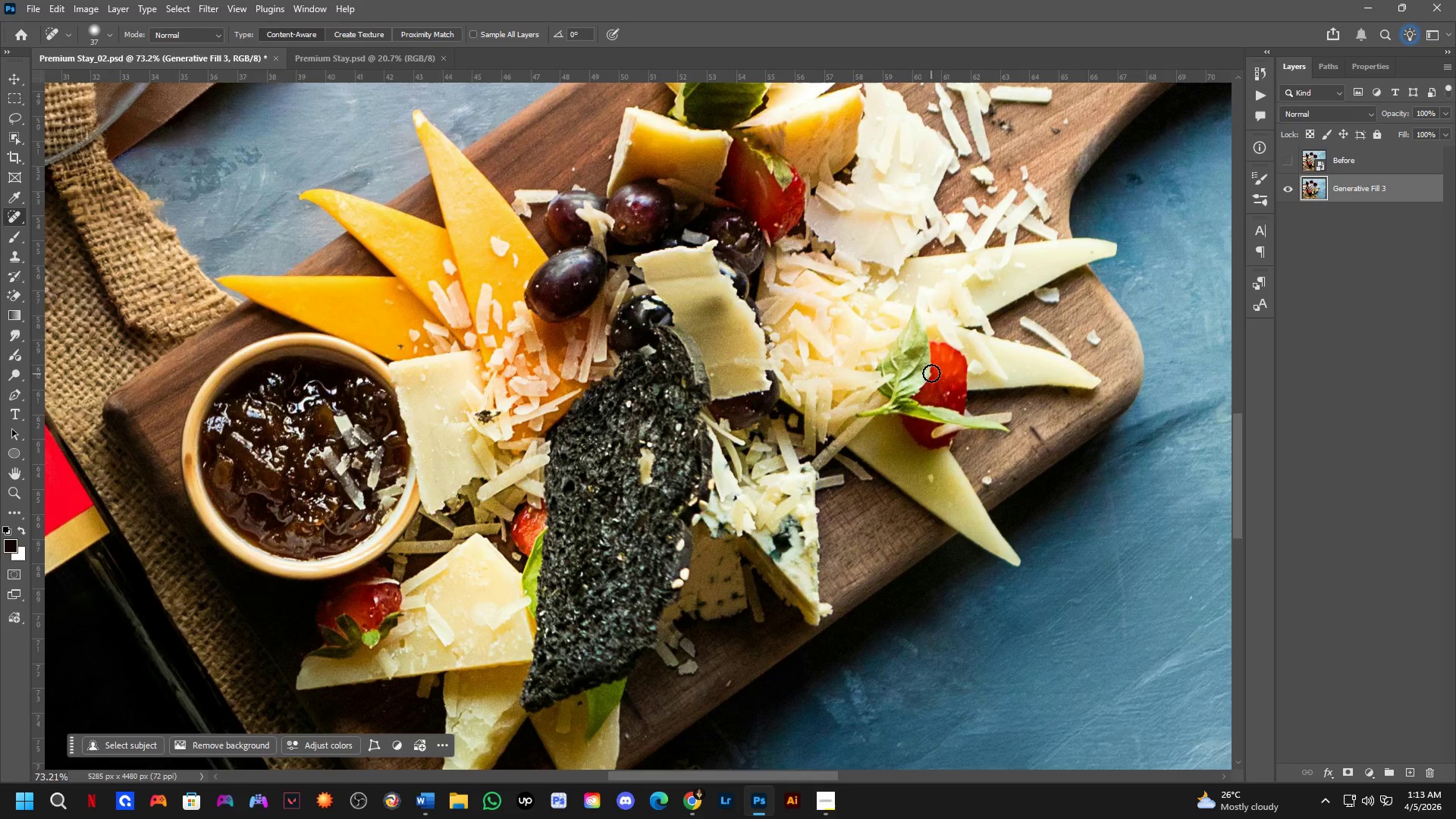 
hold_key(key=Space, duration=0.97)
 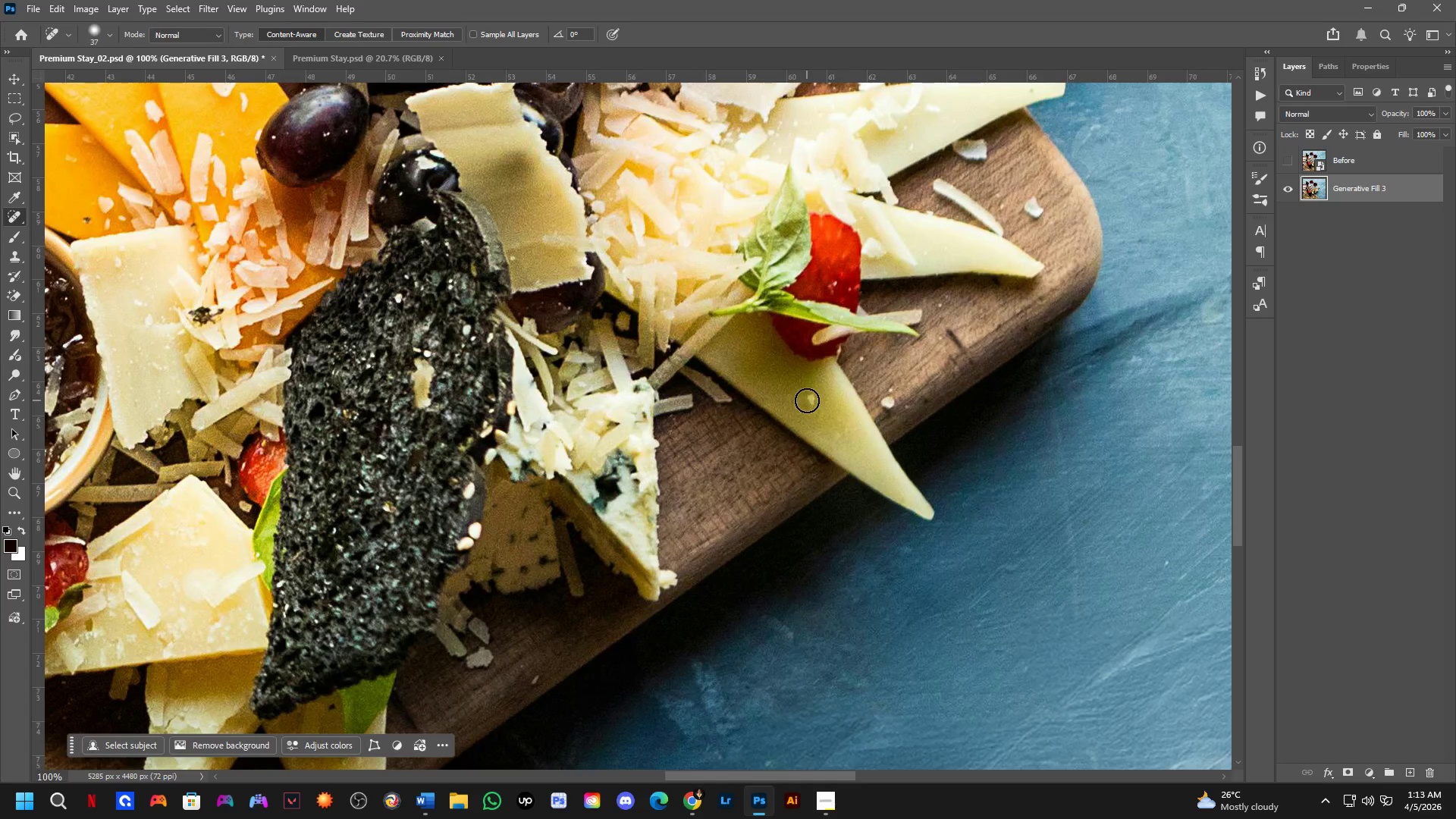 
left_click_drag(start_coordinate=[864, 408], to_coordinate=[856, 355])
 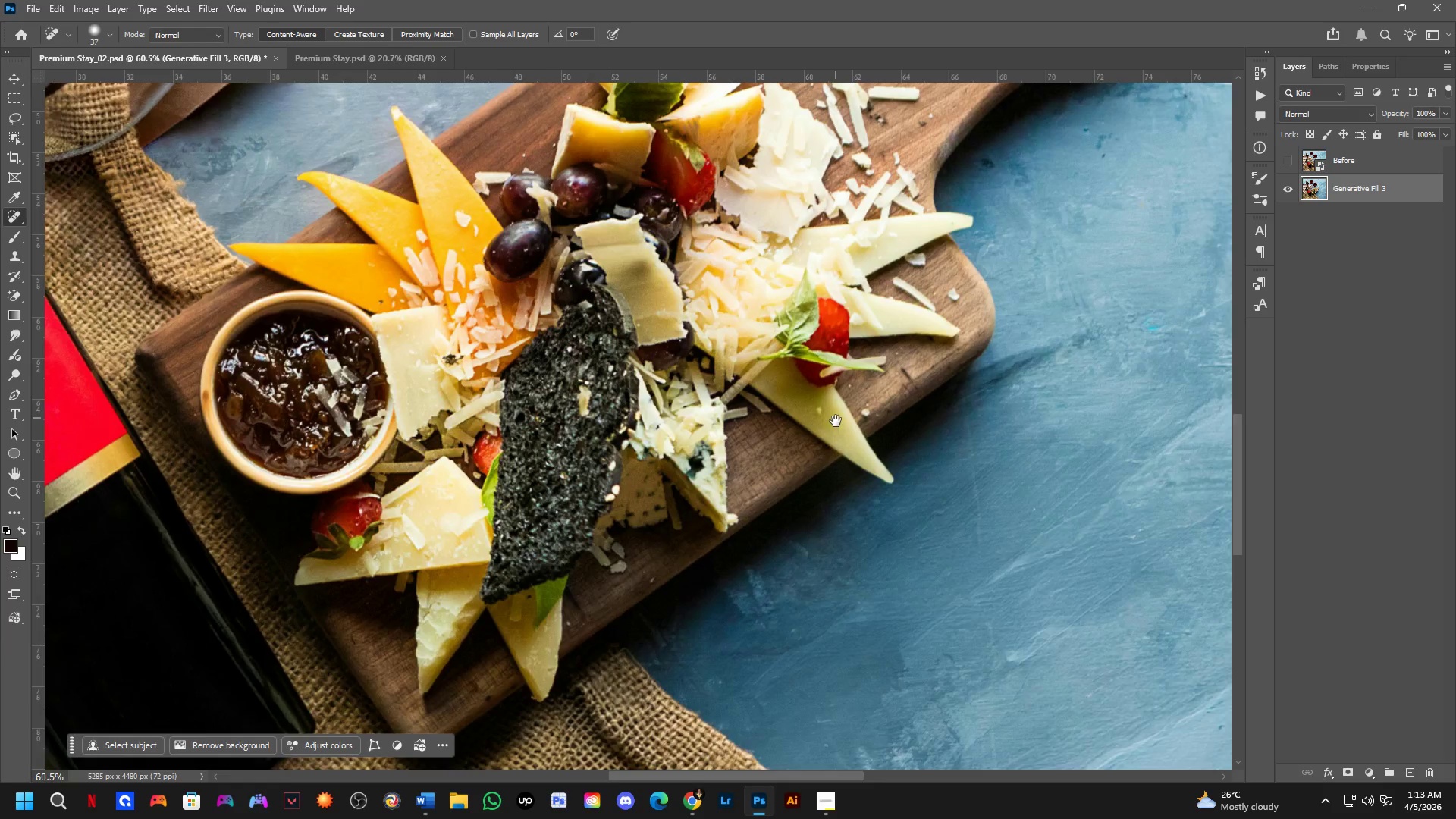 
scroll: coordinate [830, 372], scroll_direction: down, amount: 2.0
 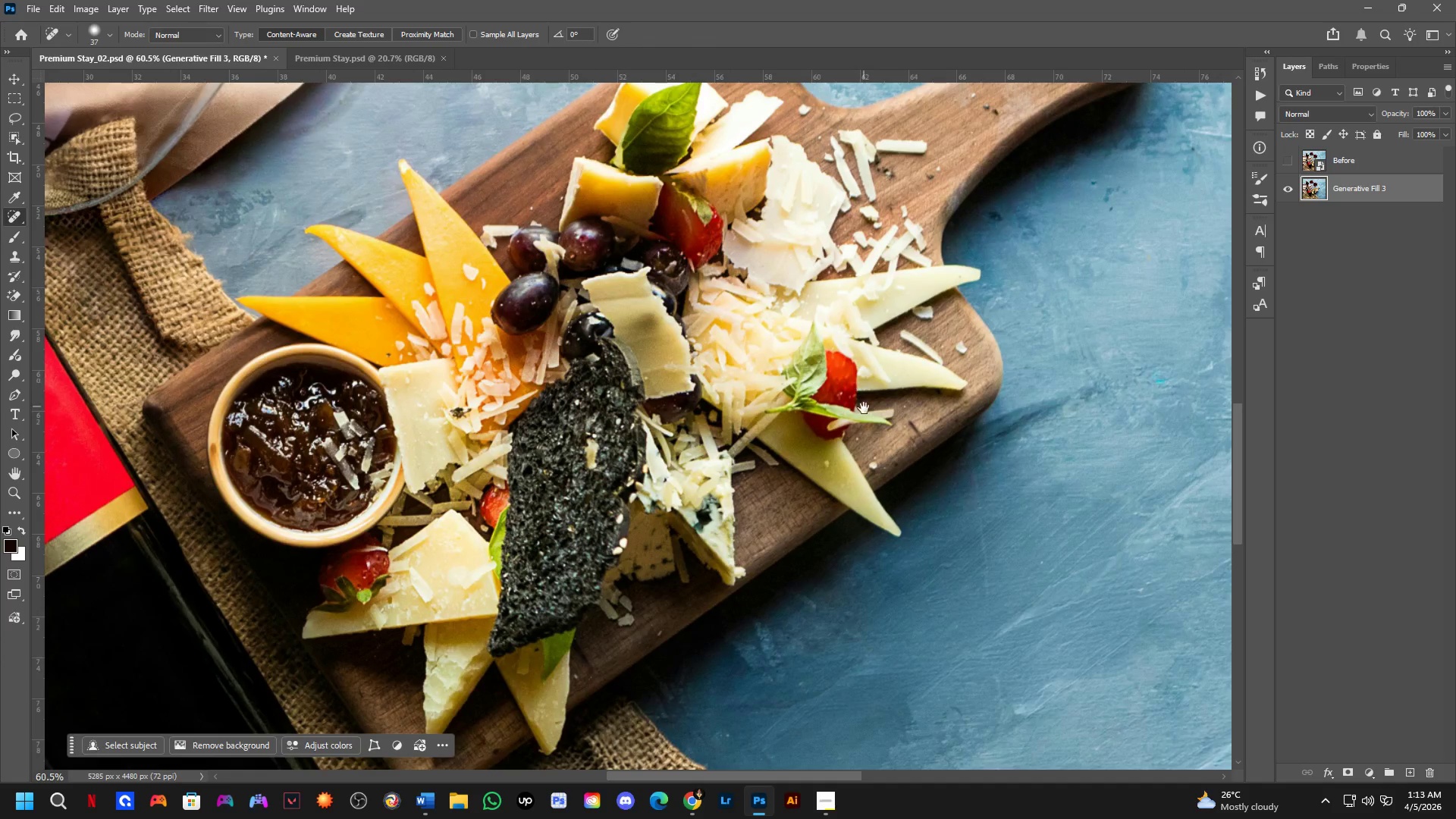 
key(Shift+ShiftLeft)
 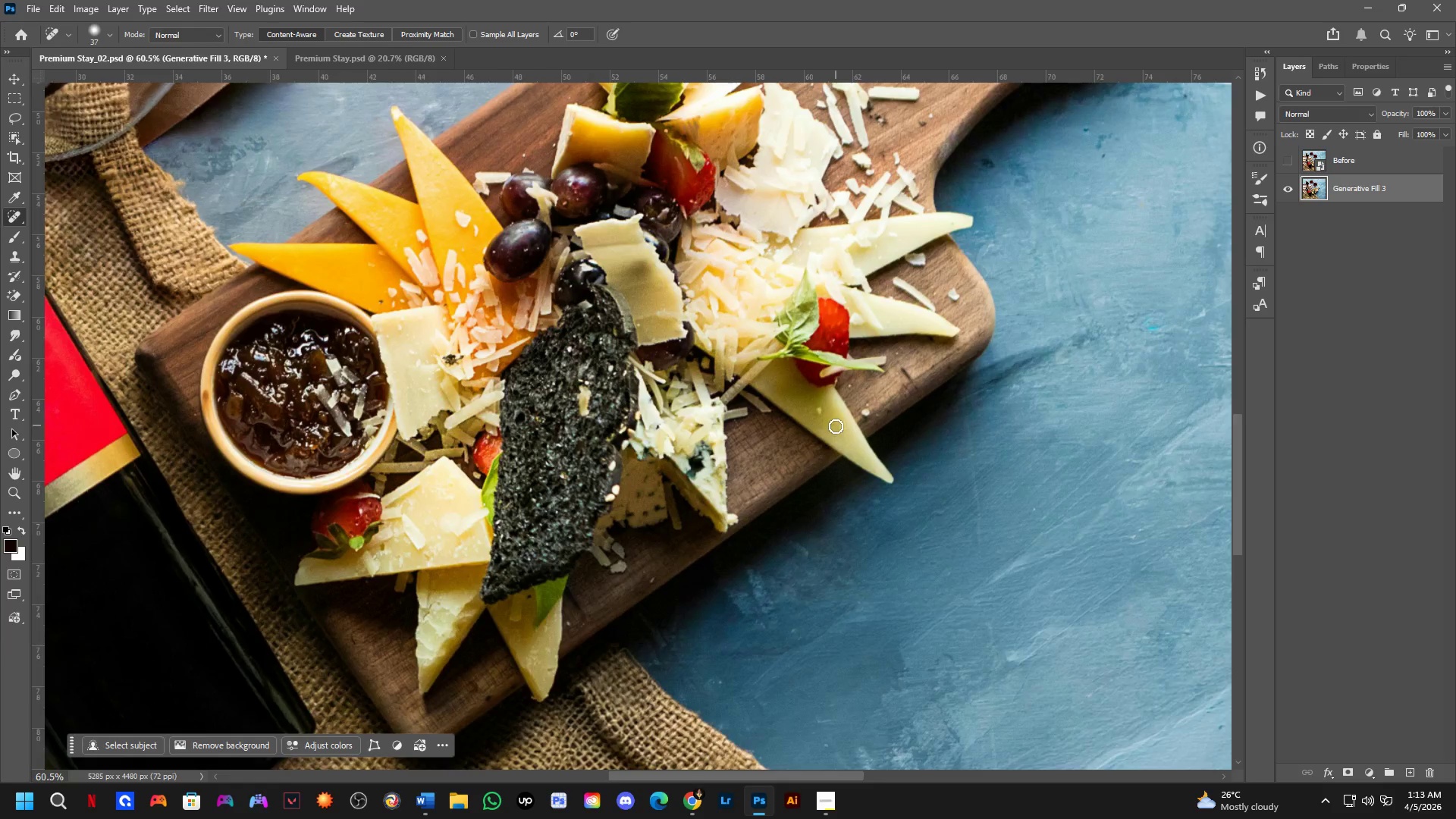 
left_click_drag(start_coordinate=[807, 400], to_coordinate=[807, 393])
 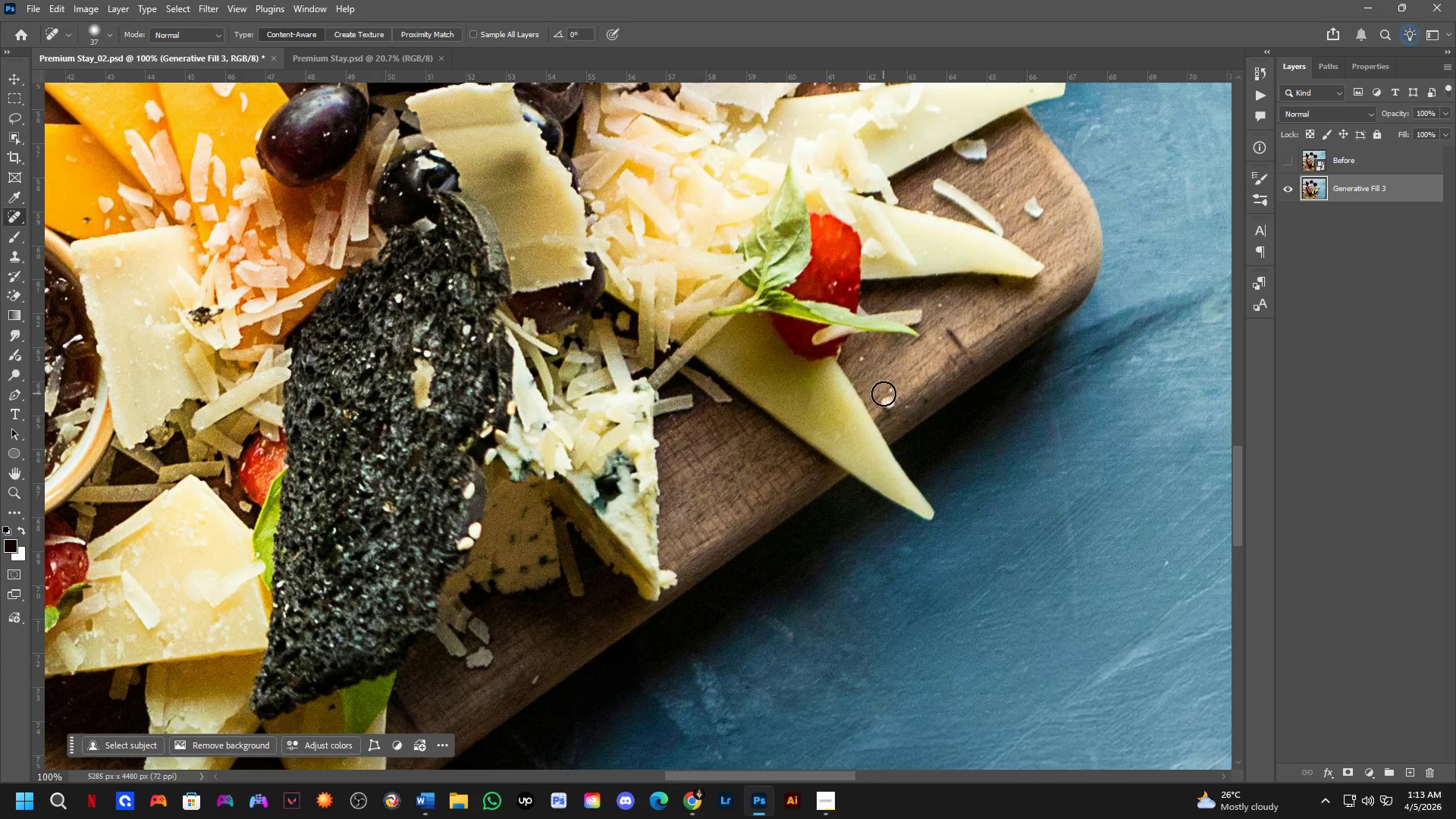 
scroll: coordinate [830, 427], scroll_direction: up, amount: 2.0
 